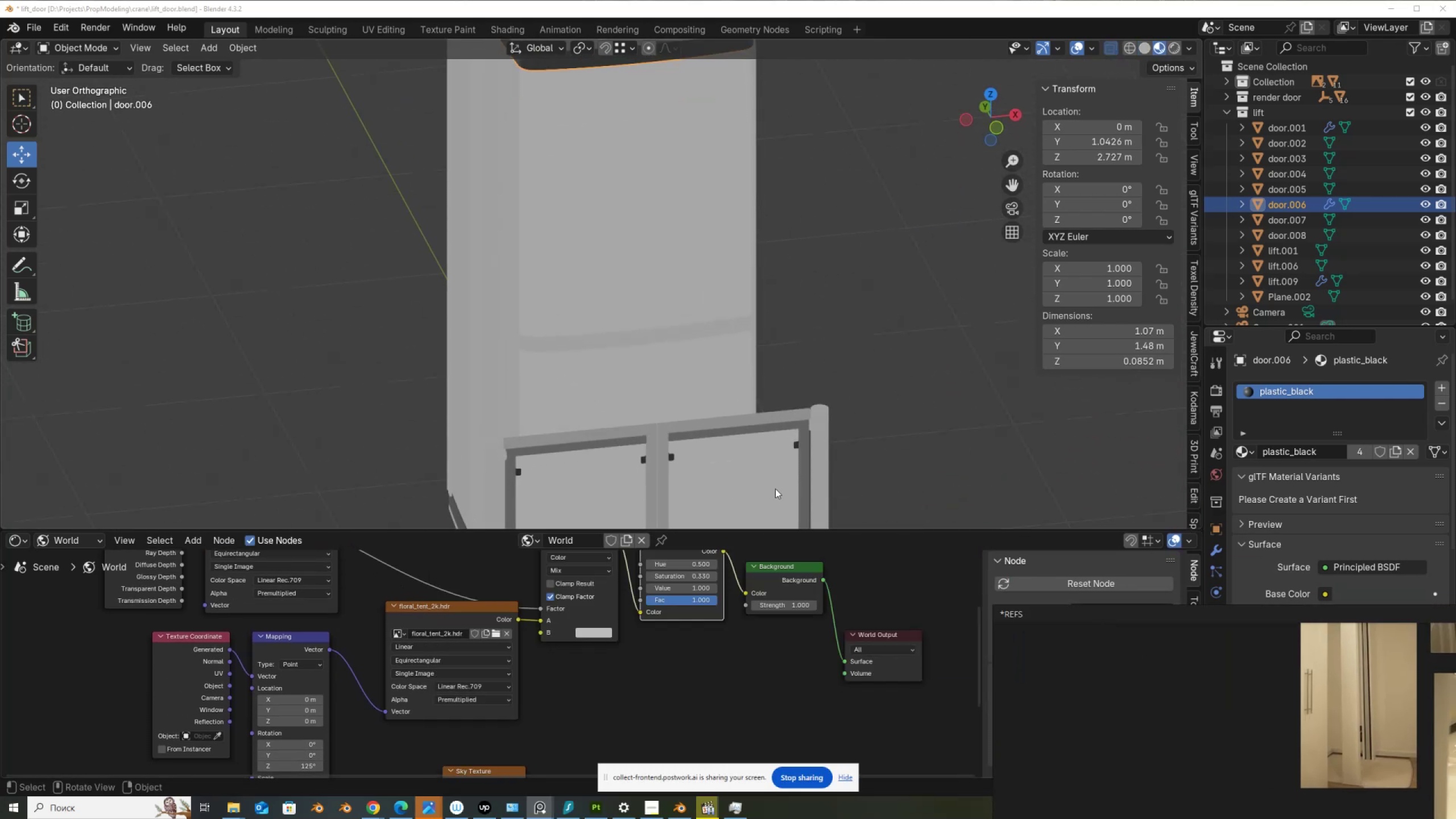 
hold_key(key=ShiftLeft, duration=0.44)
 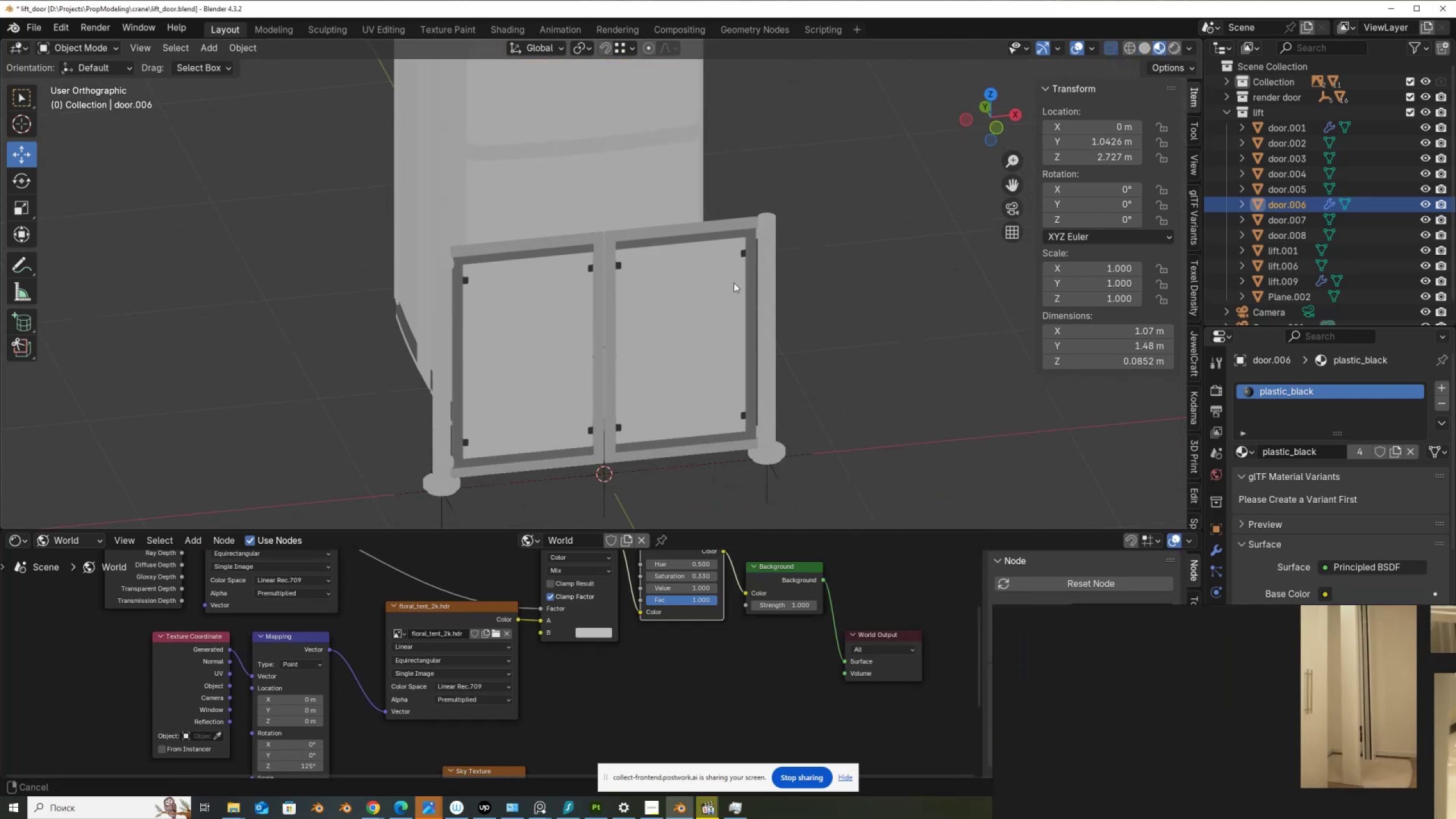 
scroll: coordinate [740, 284], scroll_direction: up, amount: 1.0
 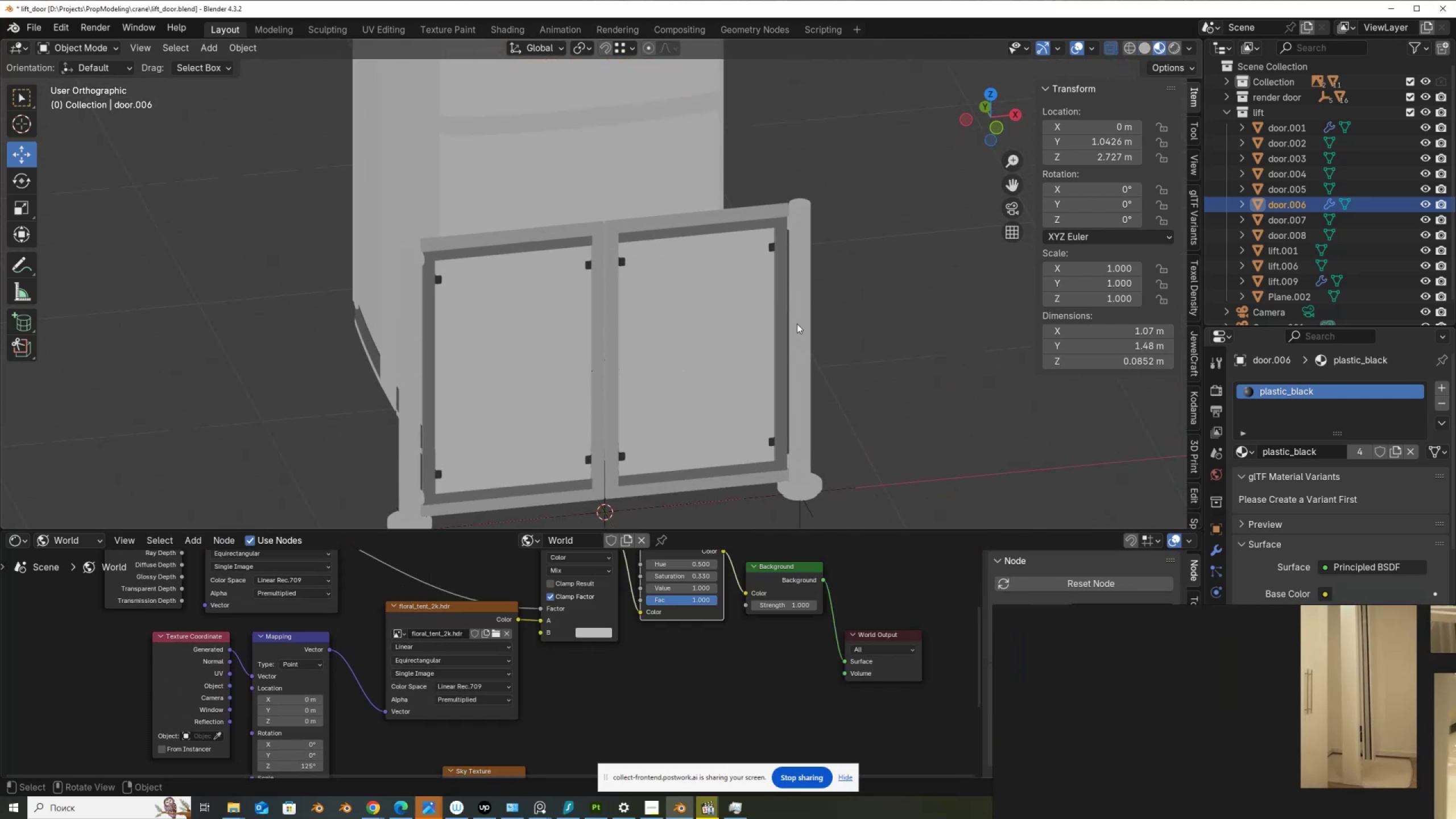 
left_click([802, 327])
 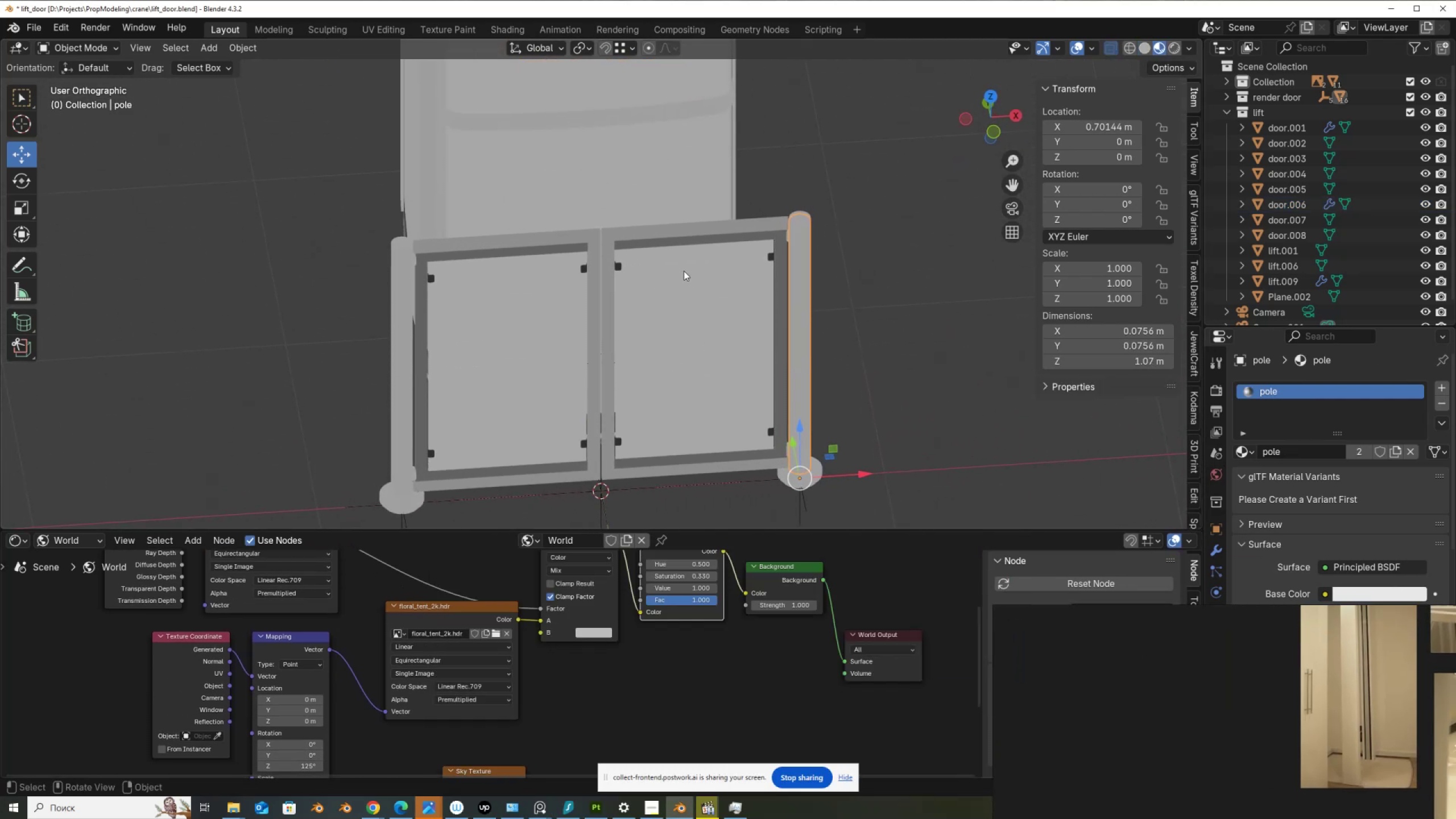 
hold_key(key=ShiftLeft, duration=1.52)
left_click([705, 228])
 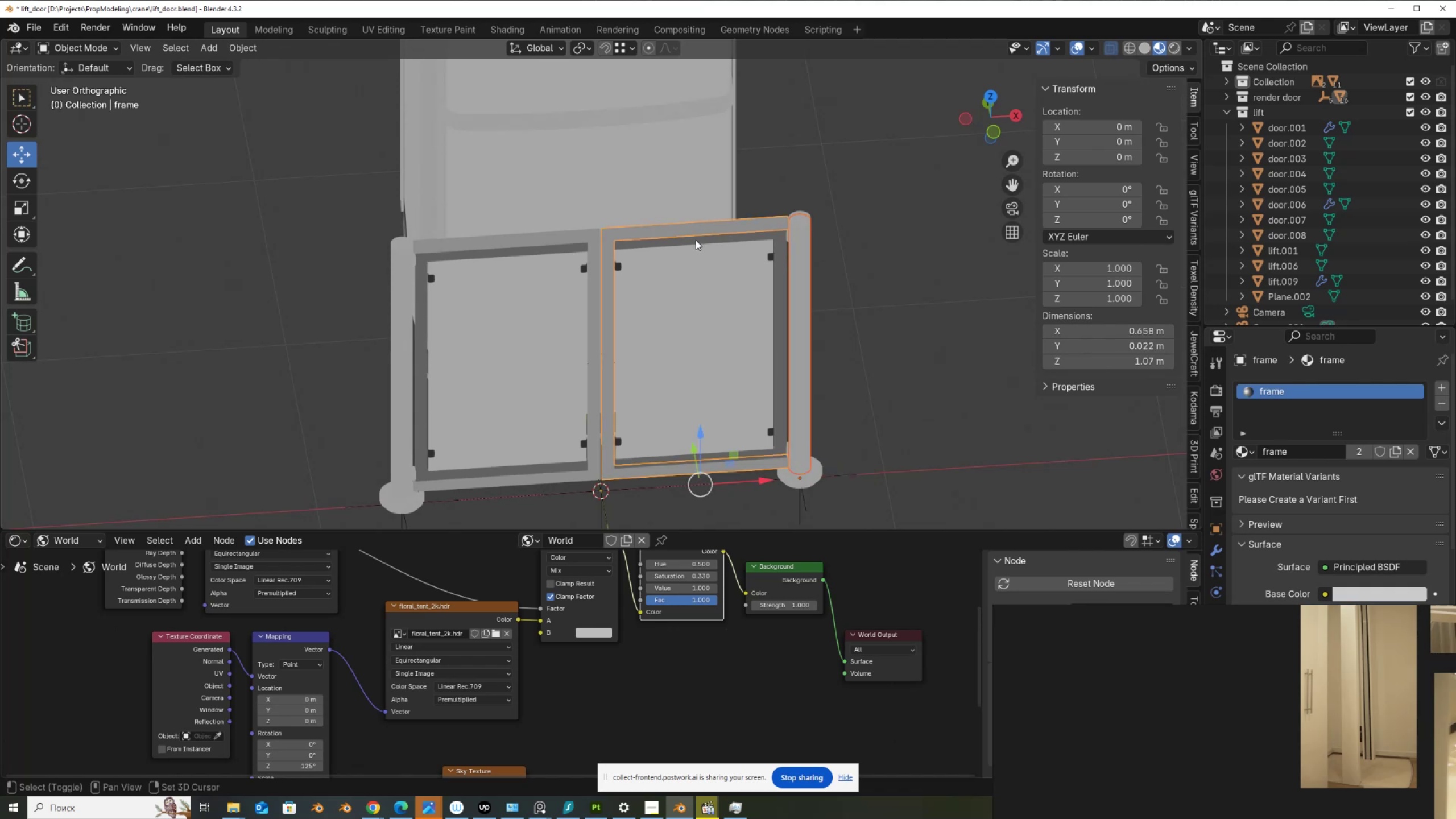 
left_click([696, 240])
 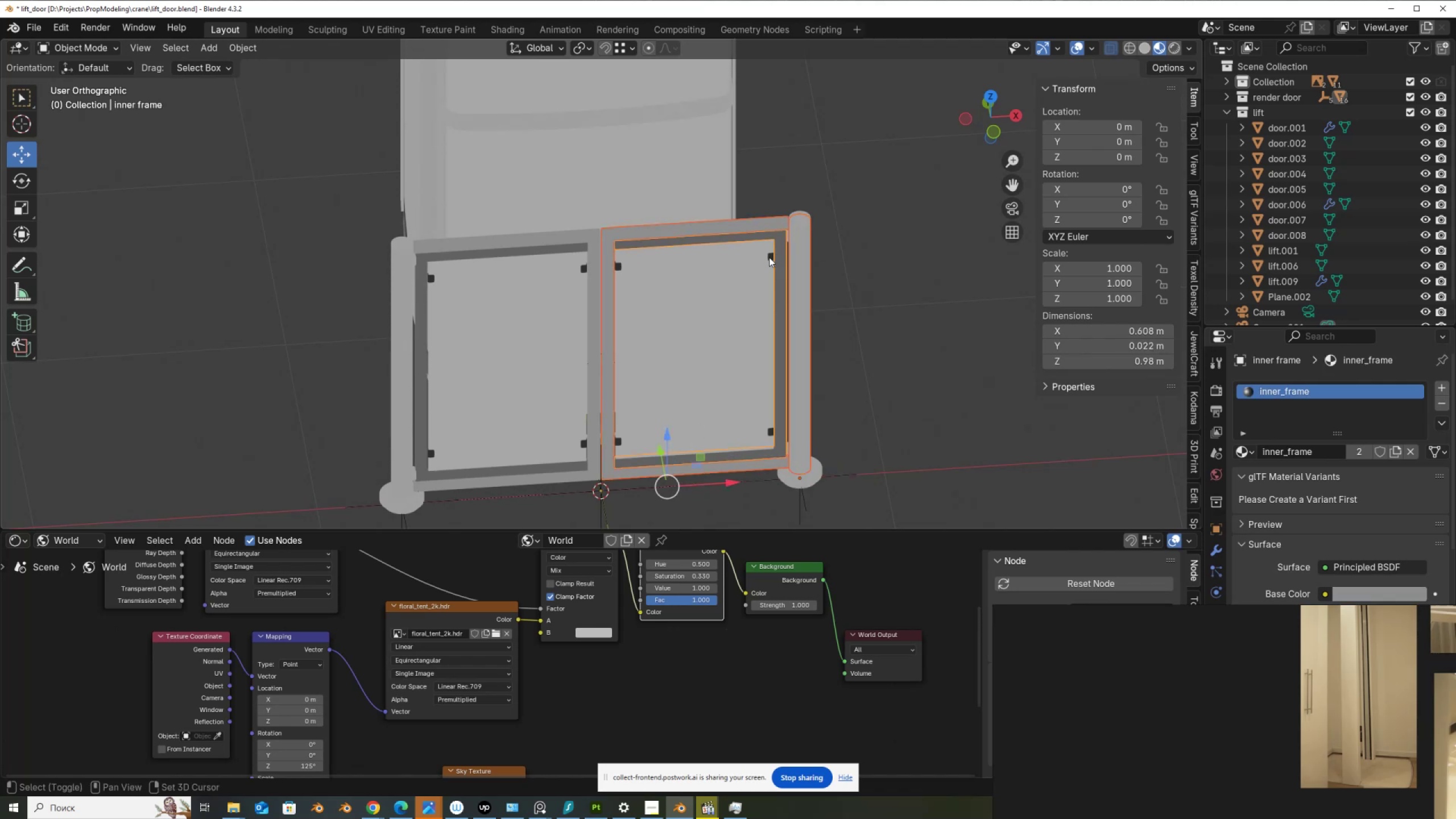 
hold_key(key=ShiftLeft, duration=1.53)
left_click([772, 255])
 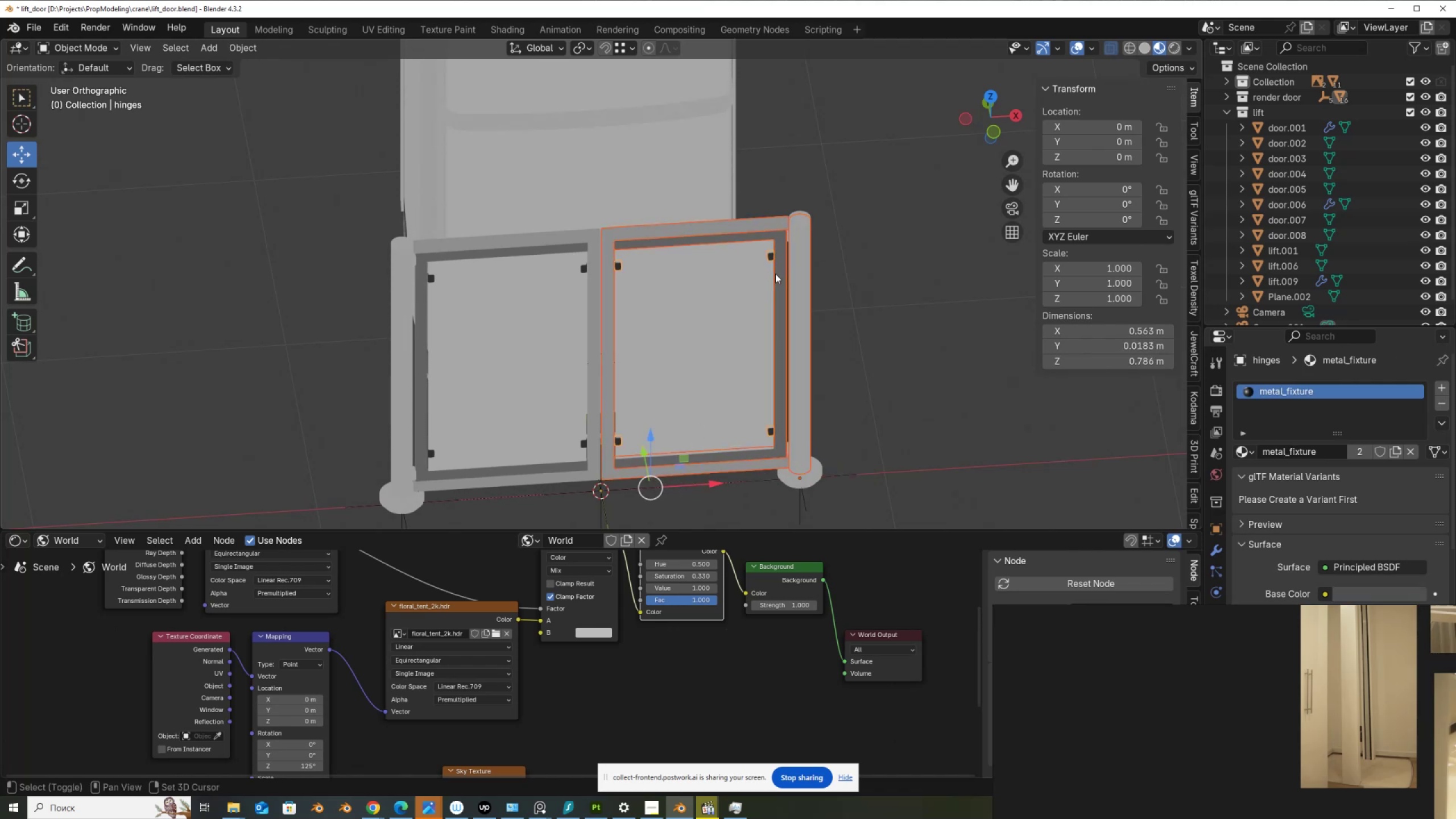 
hold_key(key=ShiftLeft, duration=1.52)
 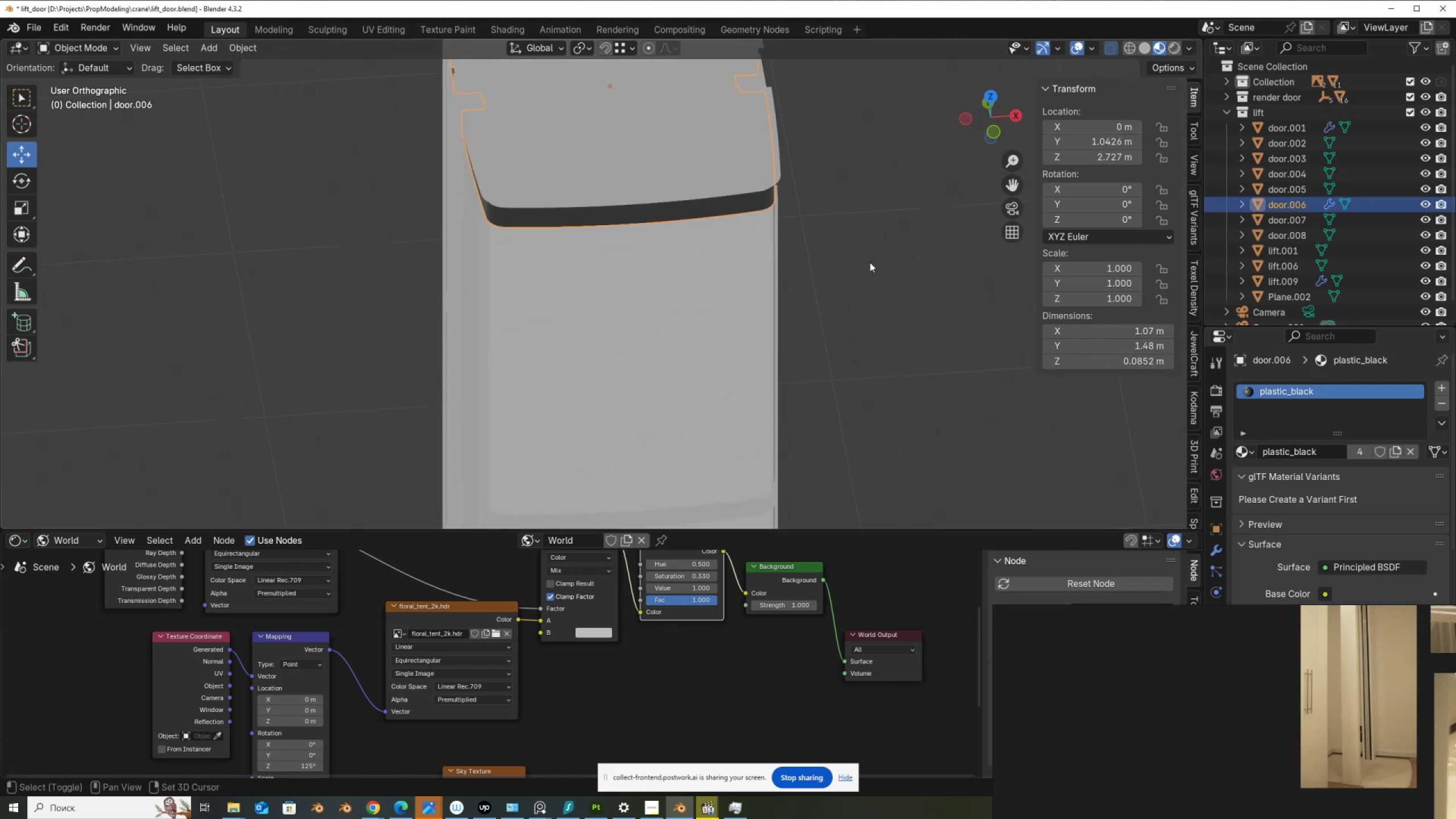 
hold_key(key=ShiftLeft, duration=0.54)
left_click([713, 206])
 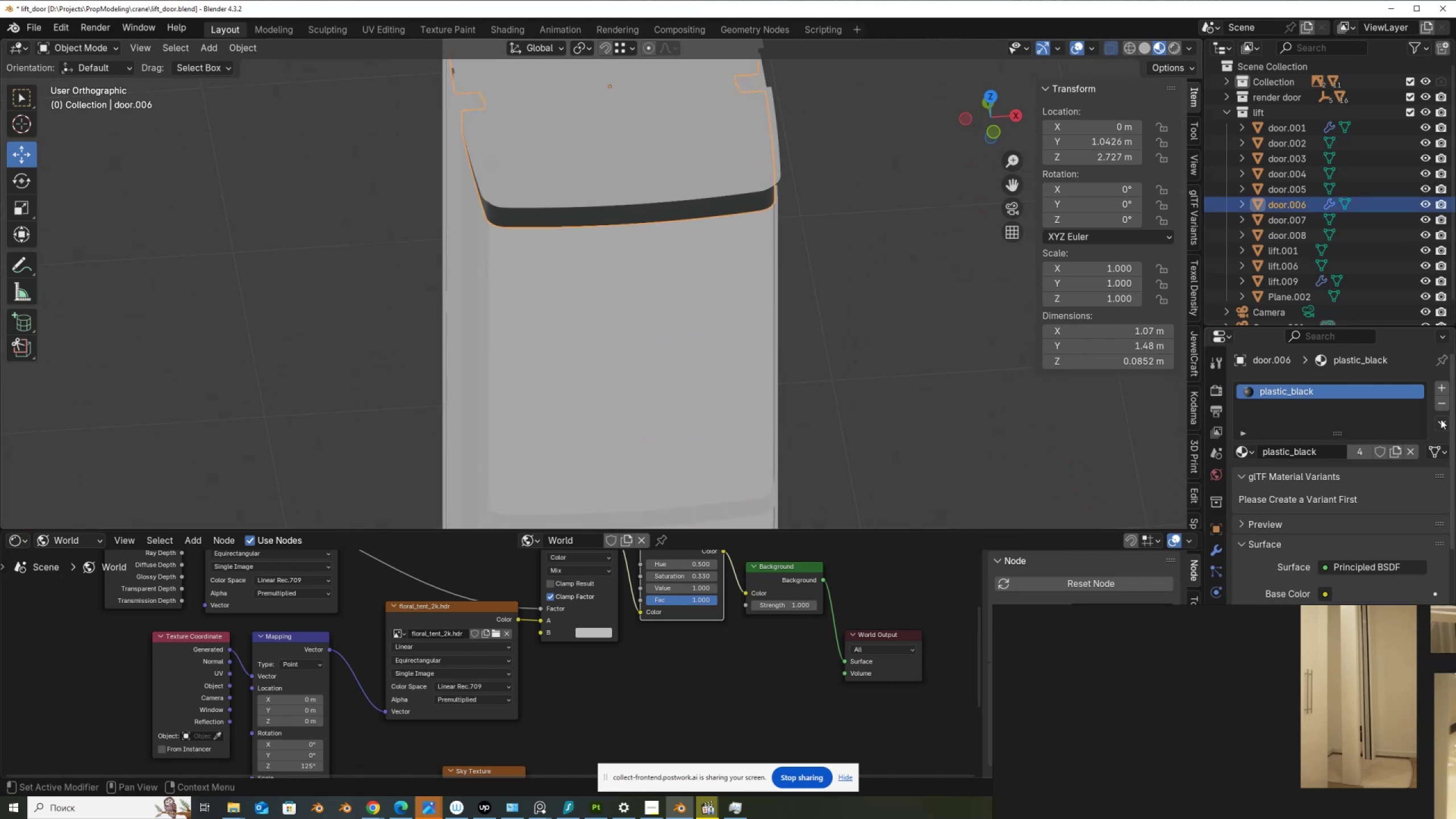 
left_click([1441, 422])
 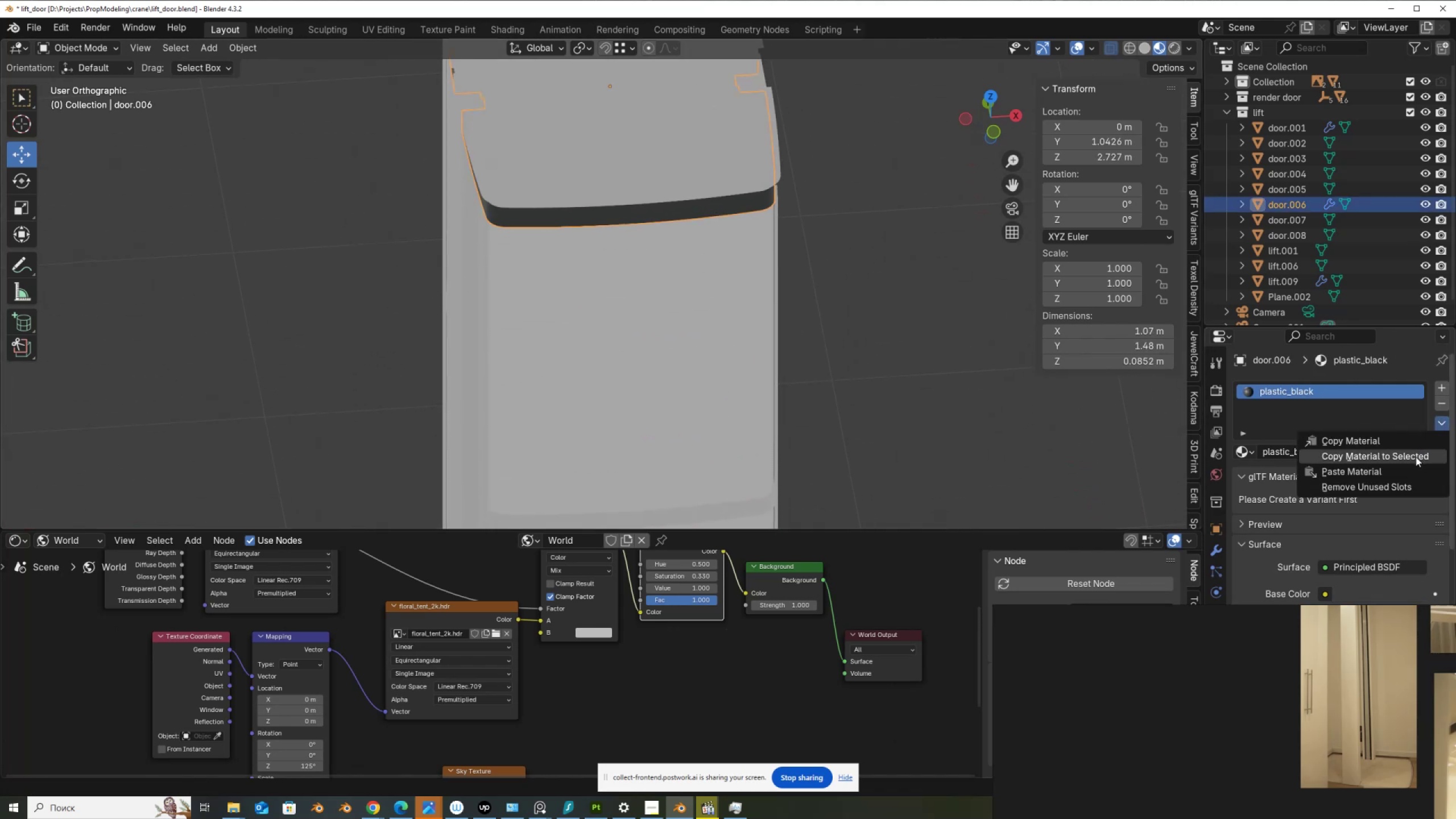 
left_click([1415, 458])
 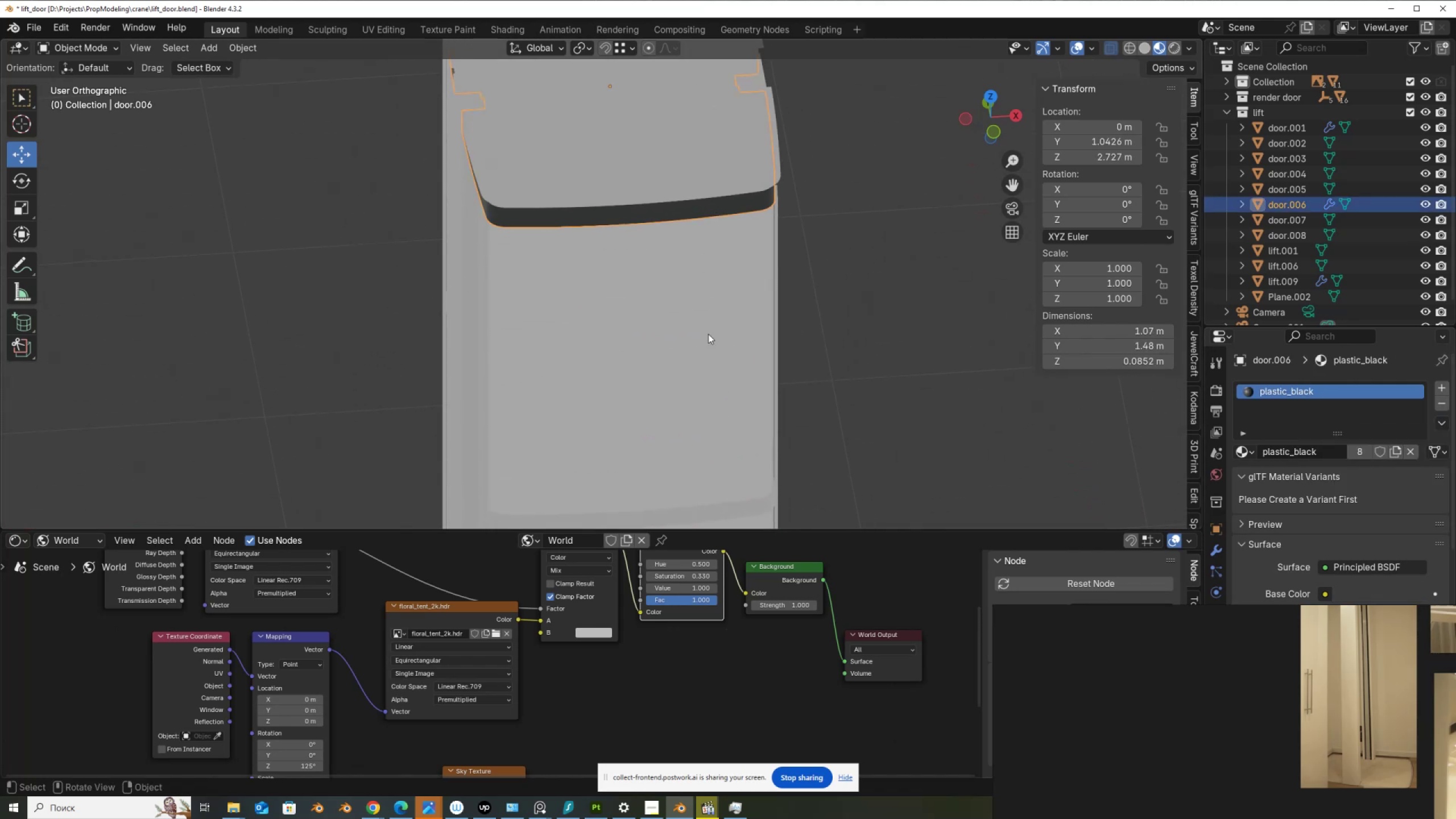 
scroll: coordinate [679, 320], scroll_direction: down, amount: 3.0
 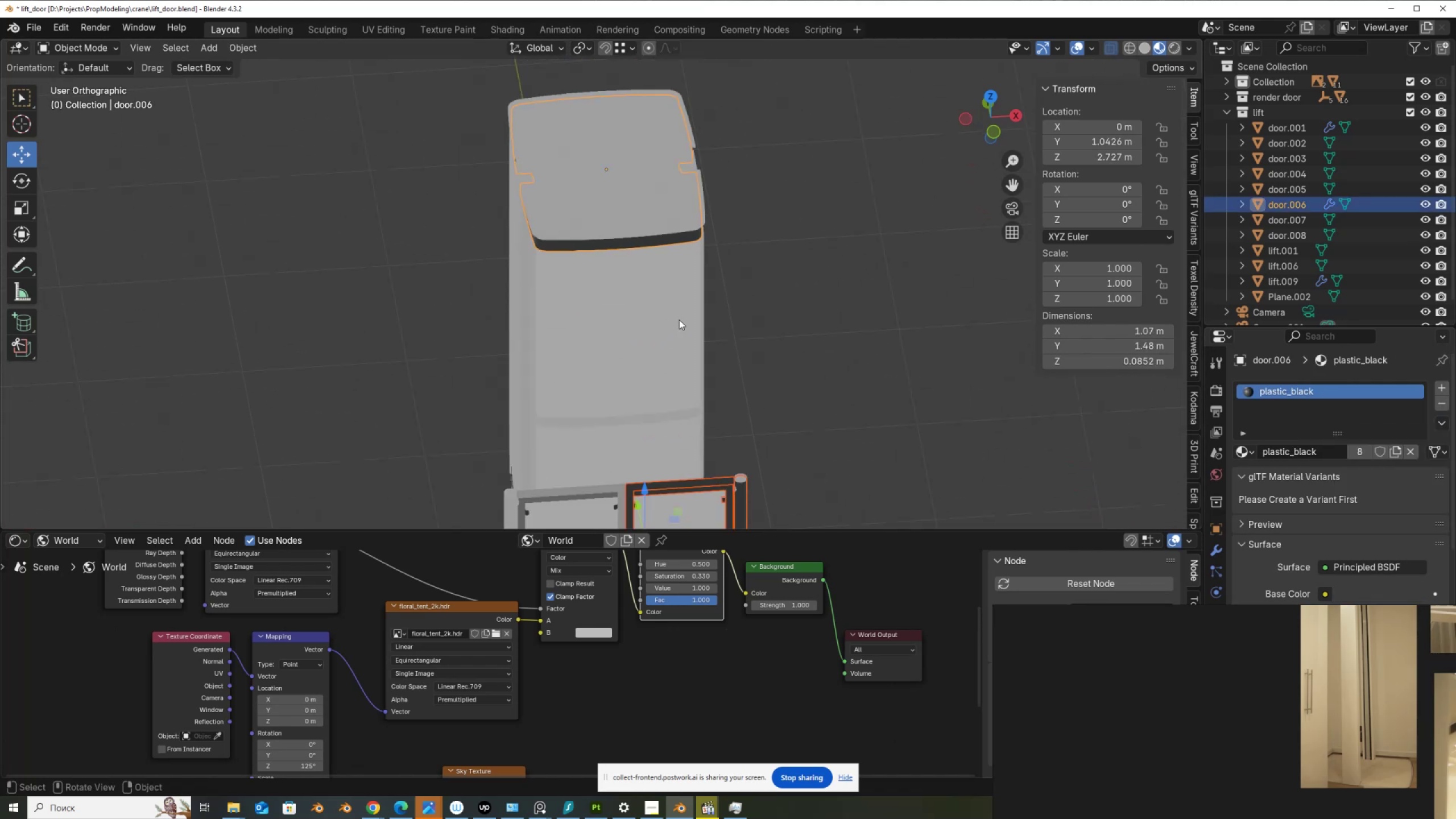 
hold_key(key=ShiftLeft, duration=0.58)
scroll: coordinate [695, 262], scroll_direction: up, amount: 3.0
 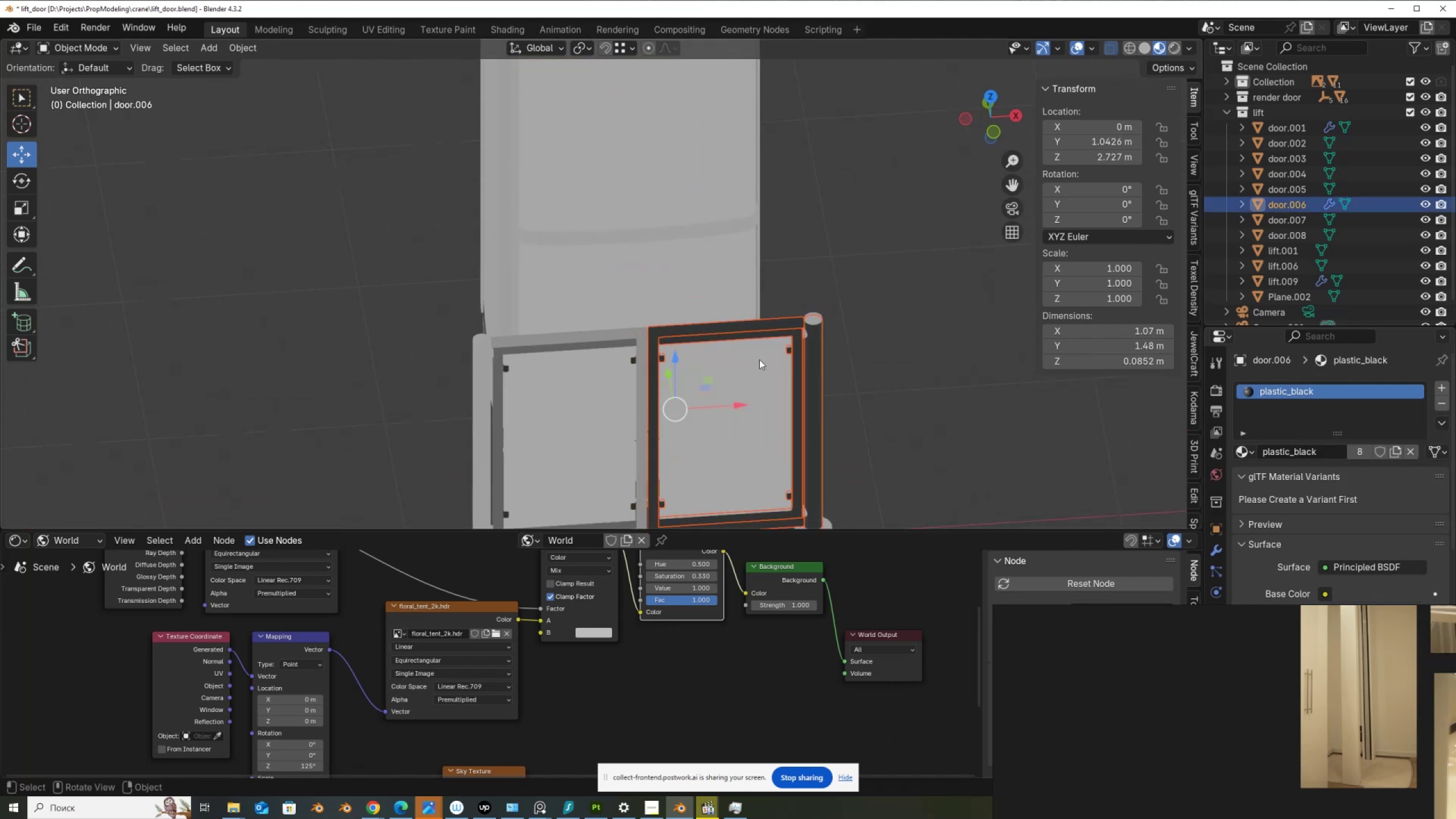 
hold_key(key=ShiftLeft, duration=0.43)
 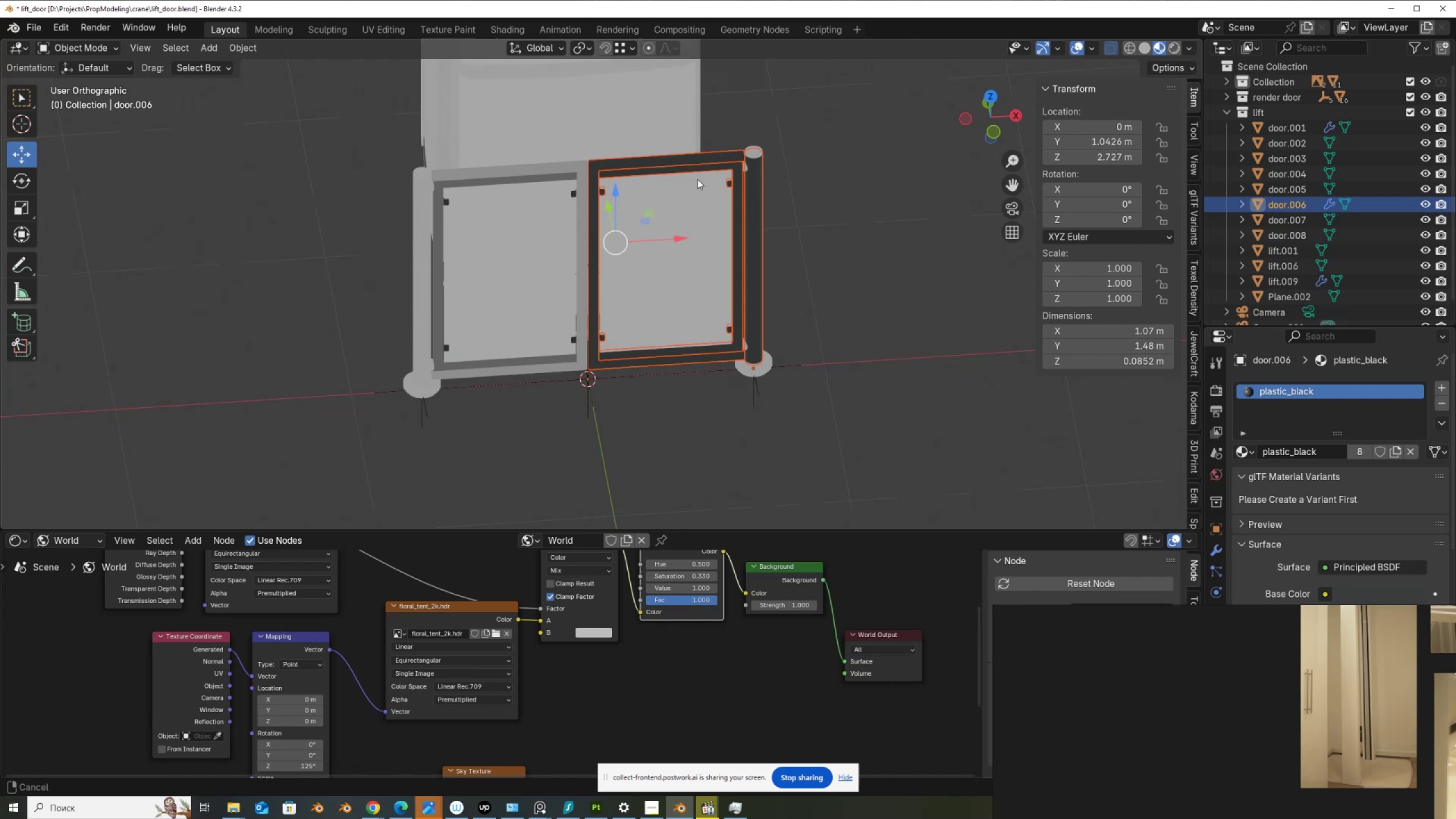 
scroll: coordinate [695, 201], scroll_direction: up, amount: 2.0
 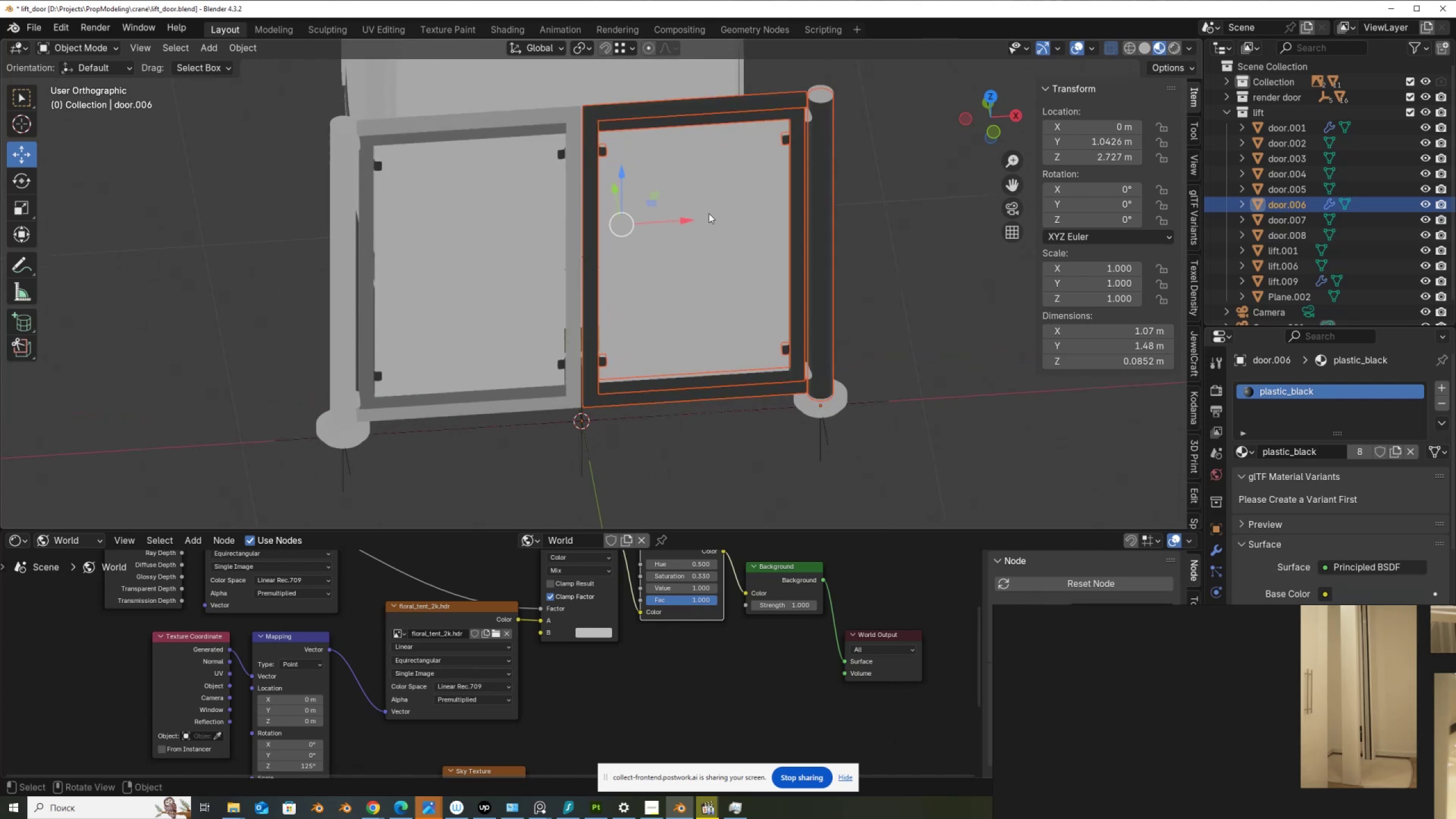 
hold_key(key=ShiftLeft, duration=0.34)
 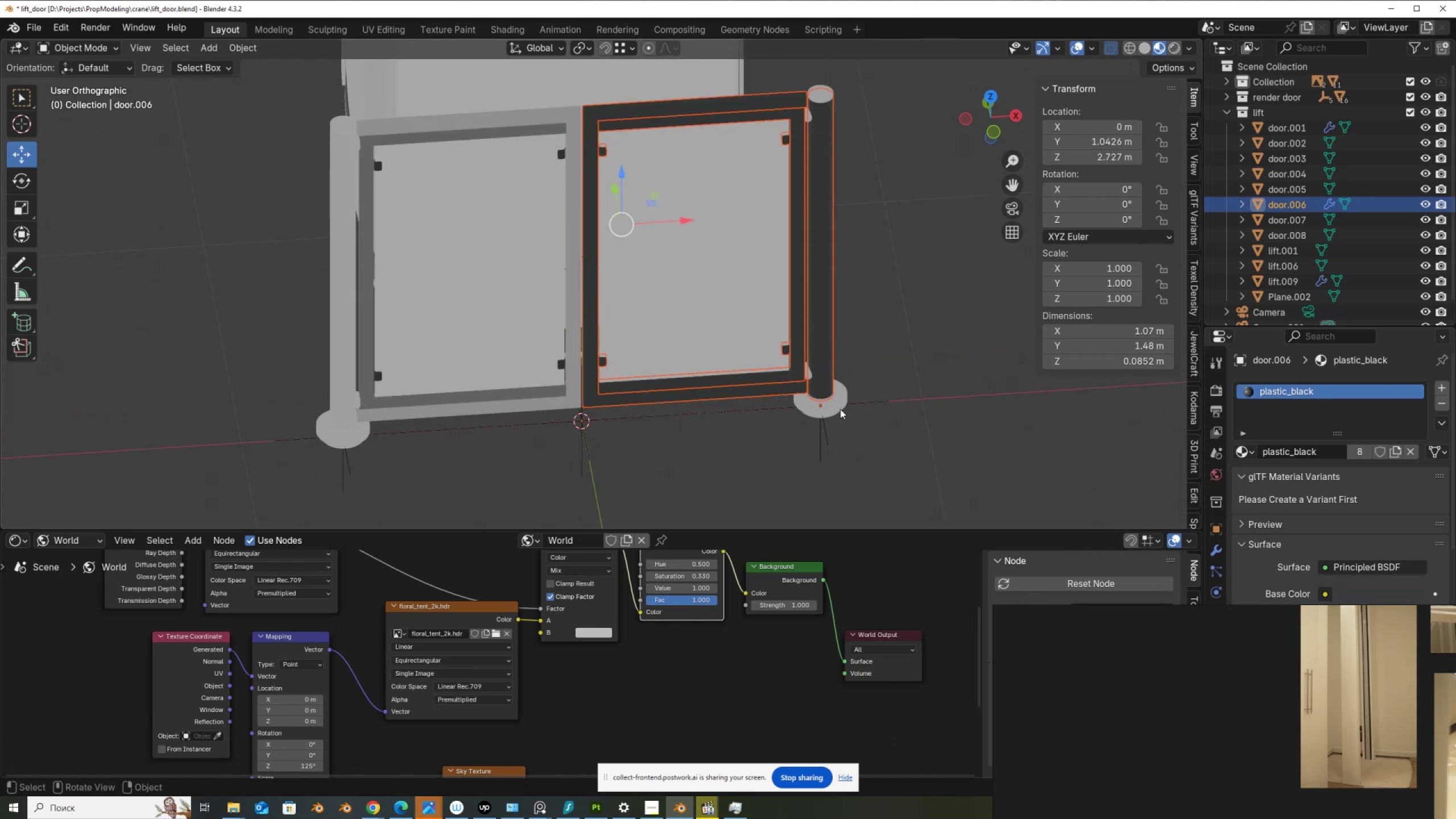 
left_click([839, 409])
 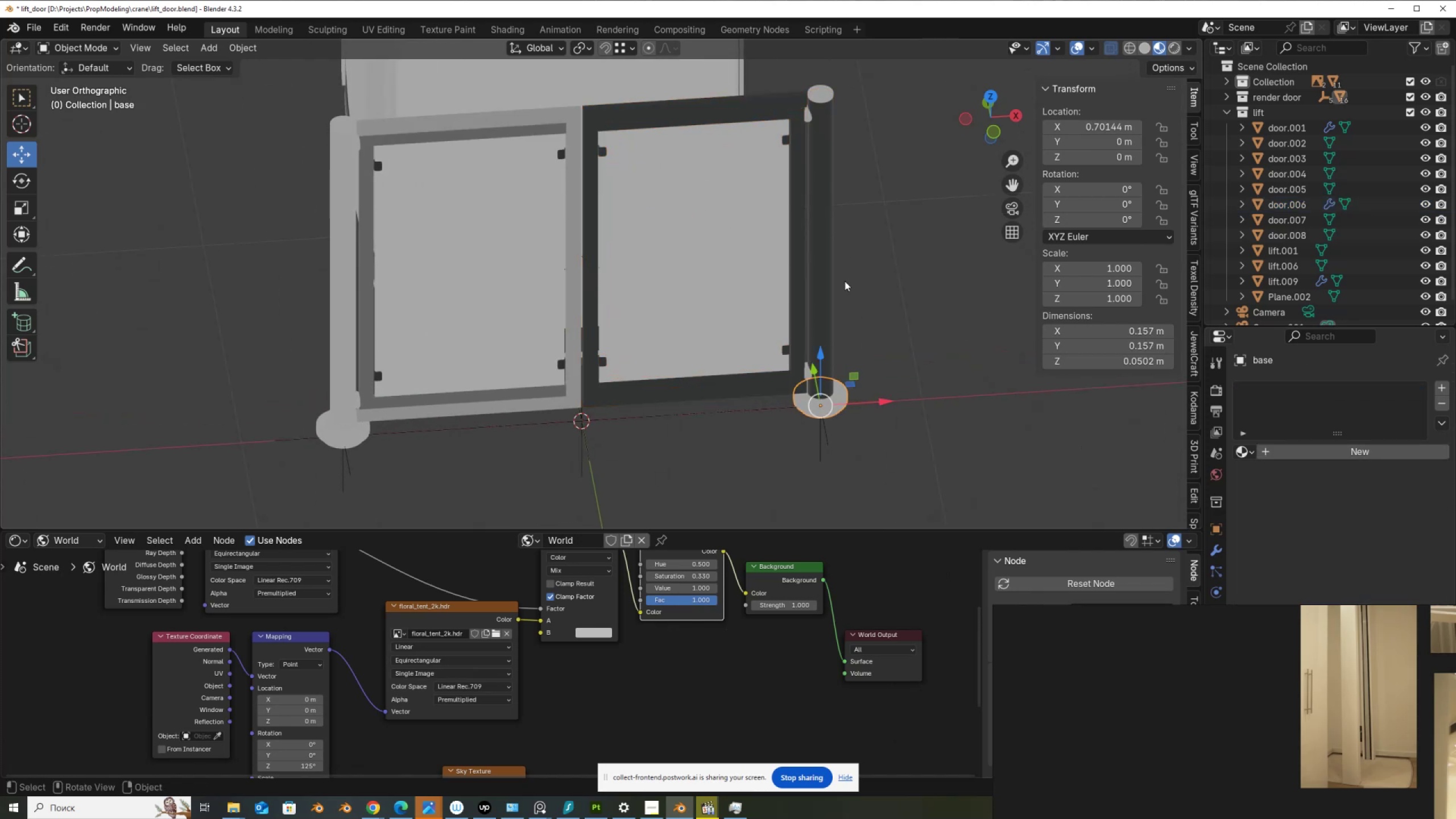 
hold_key(key=ShiftLeft, duration=1.52)
left_click([822, 93])
 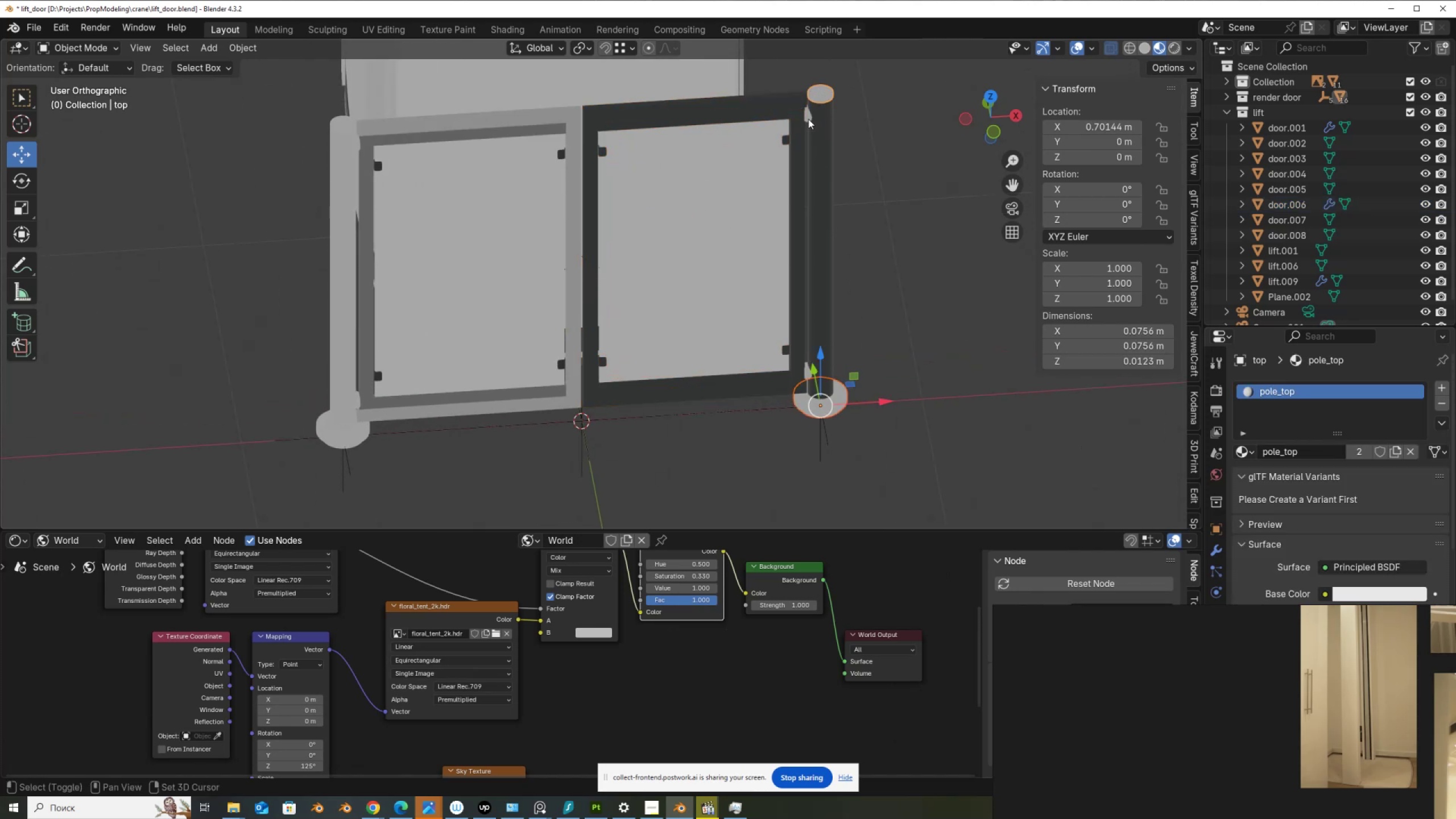 
left_click([808, 118])
 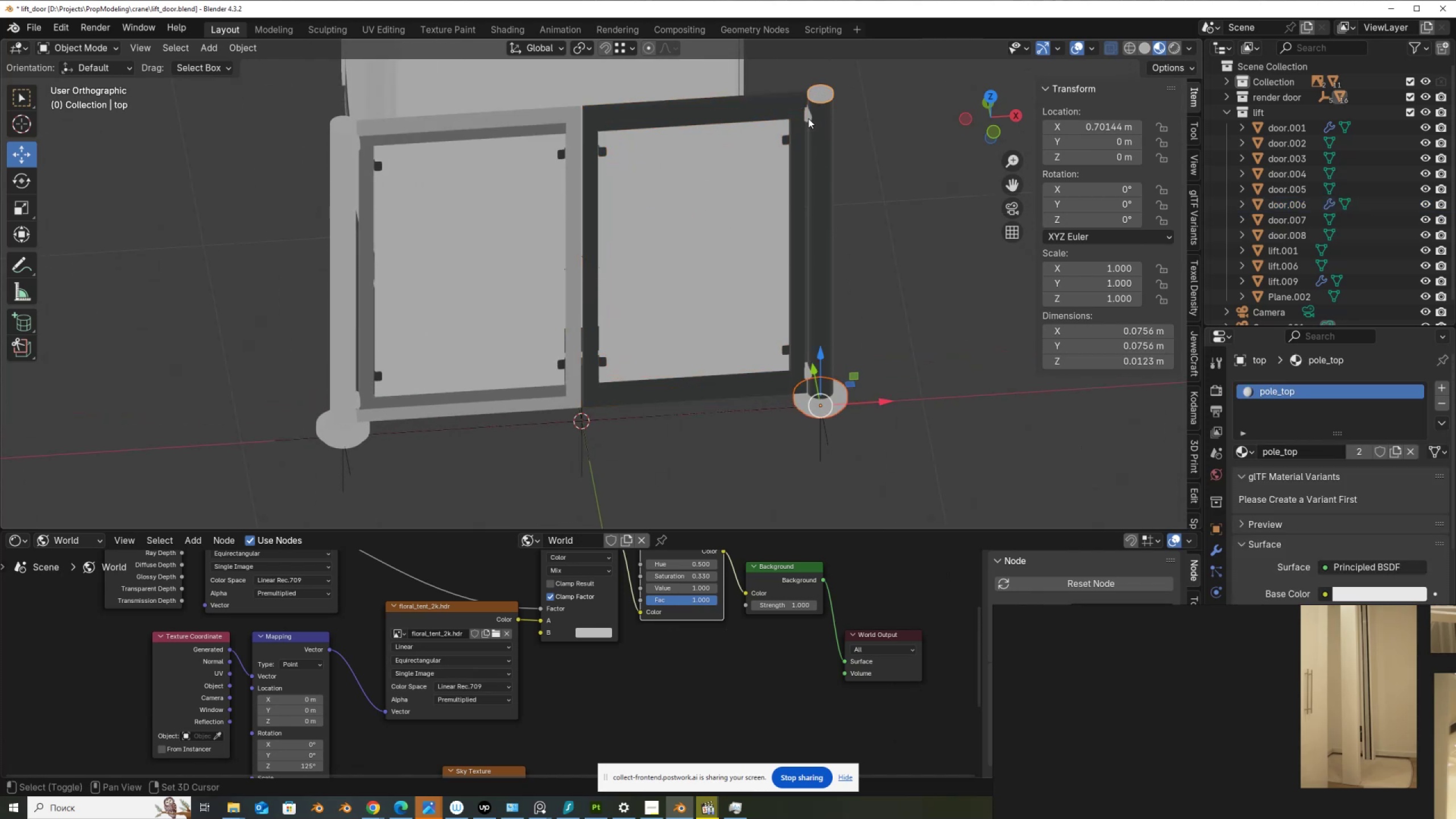 
hold_key(key=ShiftLeft, duration=1.53)
left_click([462, 121])
 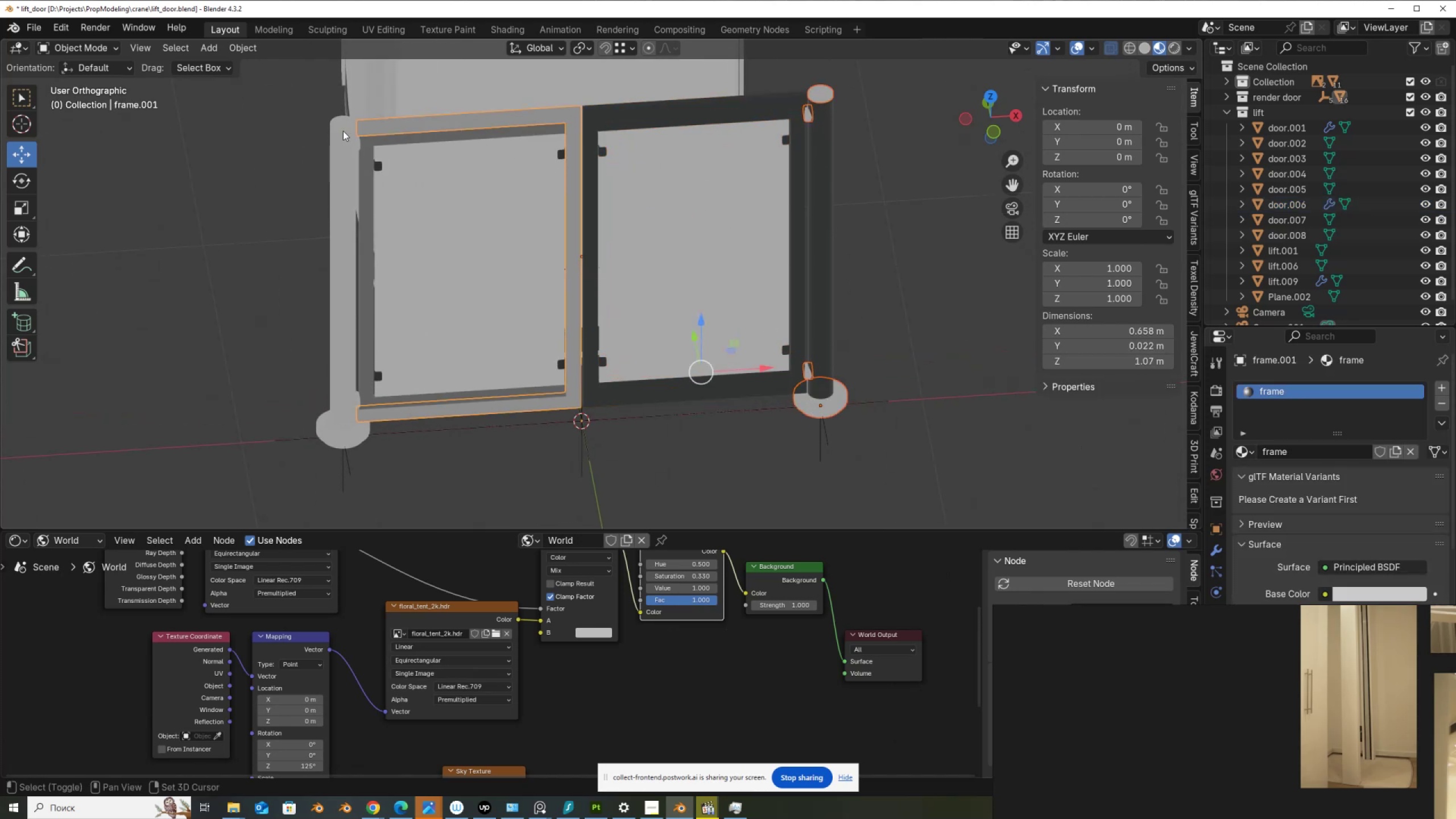 
left_click([343, 130])
 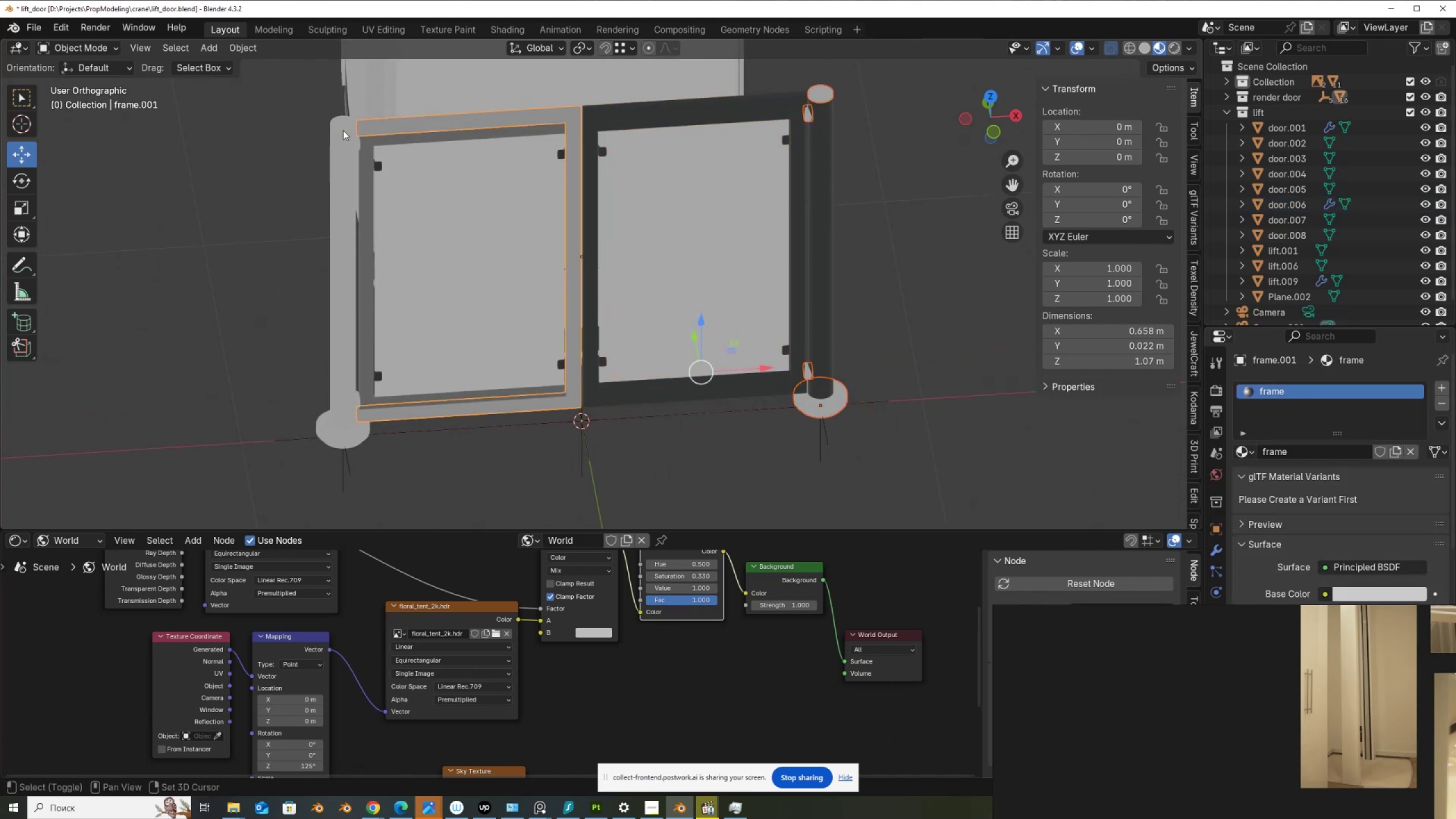 
hold_key(key=ShiftLeft, duration=1.52)
left_click([343, 178])
 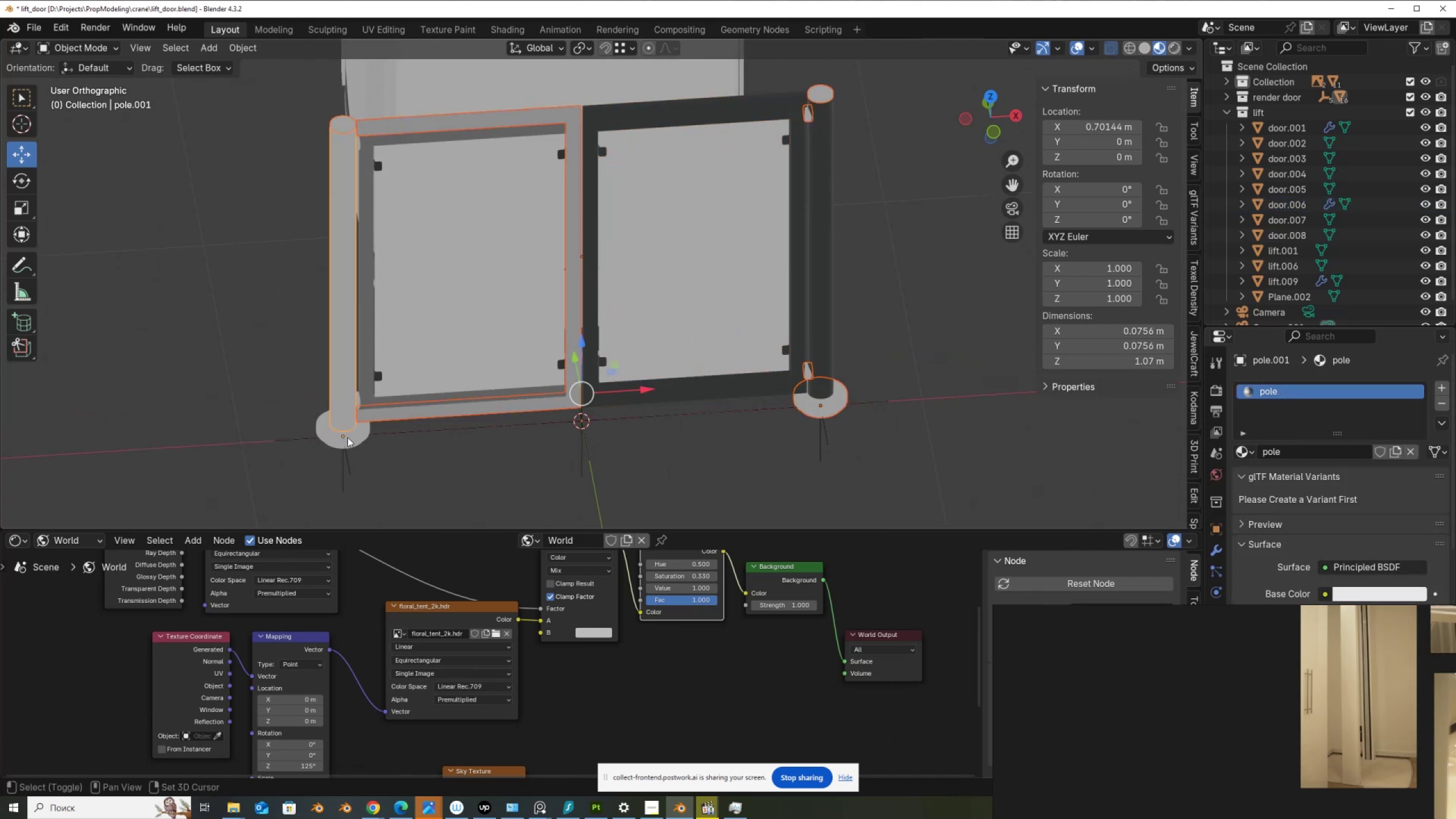 
left_click([346, 439])
 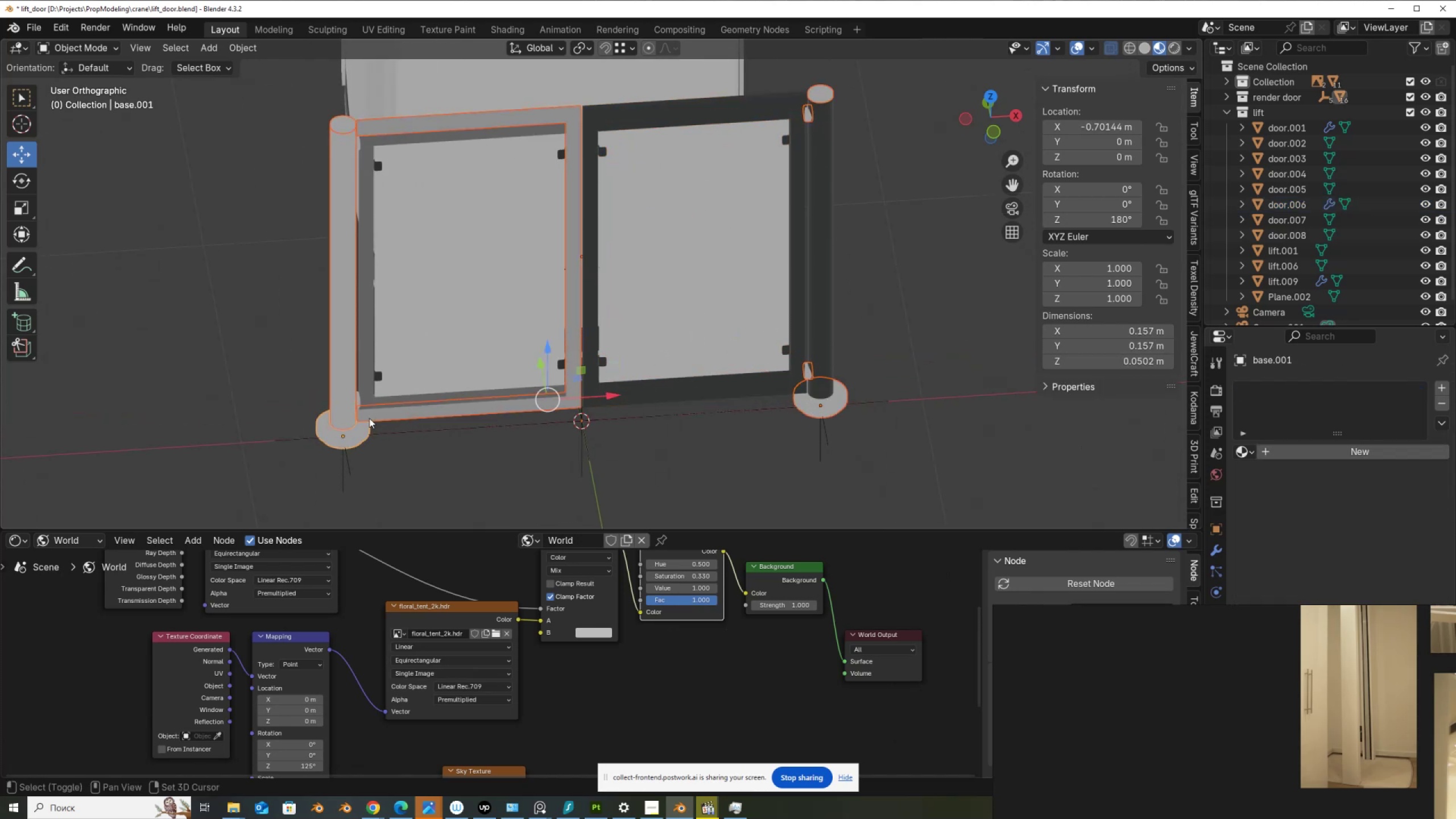 
hold_key(key=ShiftLeft, duration=1.51)
left_click([379, 375])
 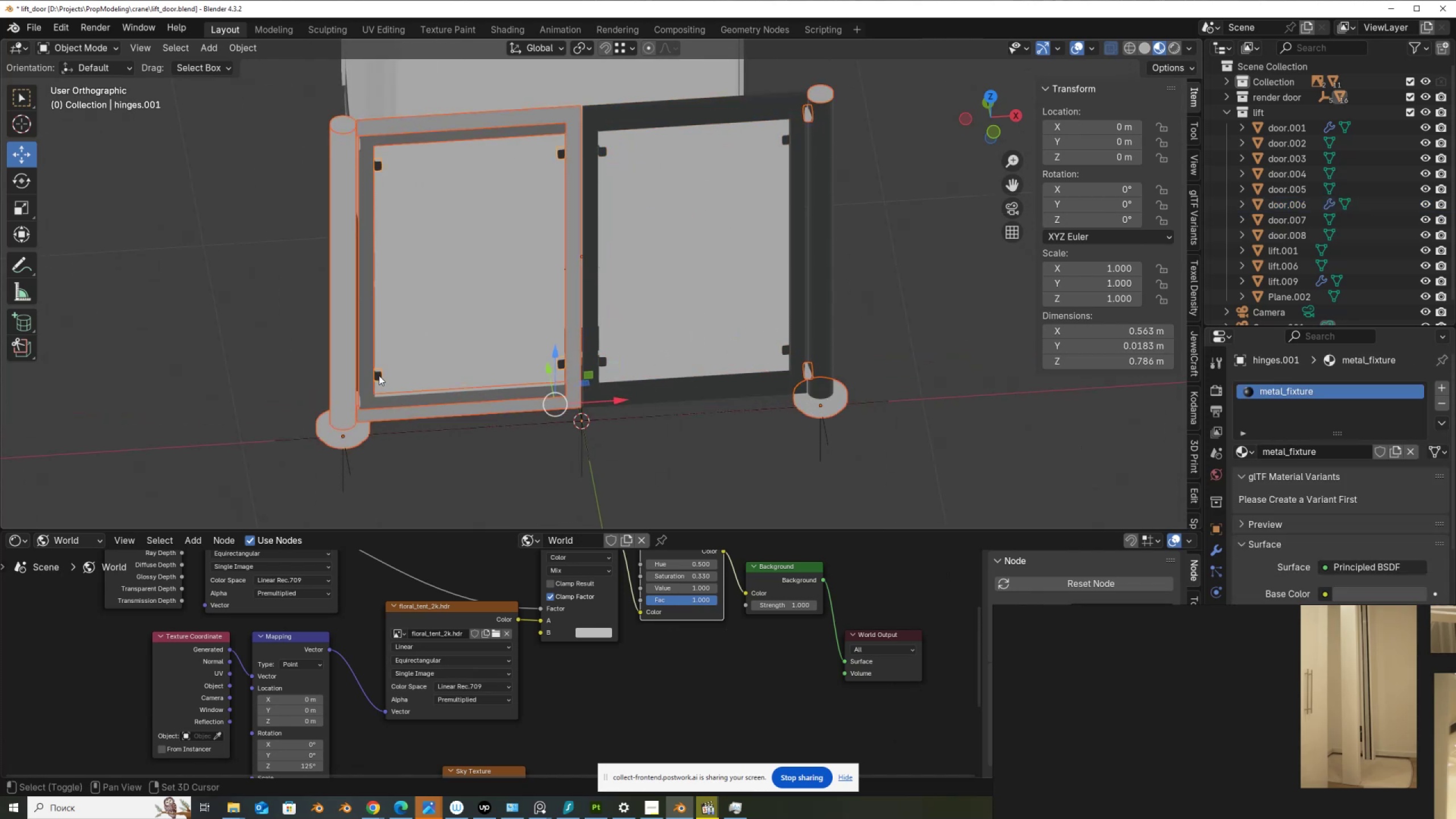 
hold_key(key=ShiftLeft, duration=1.52)
 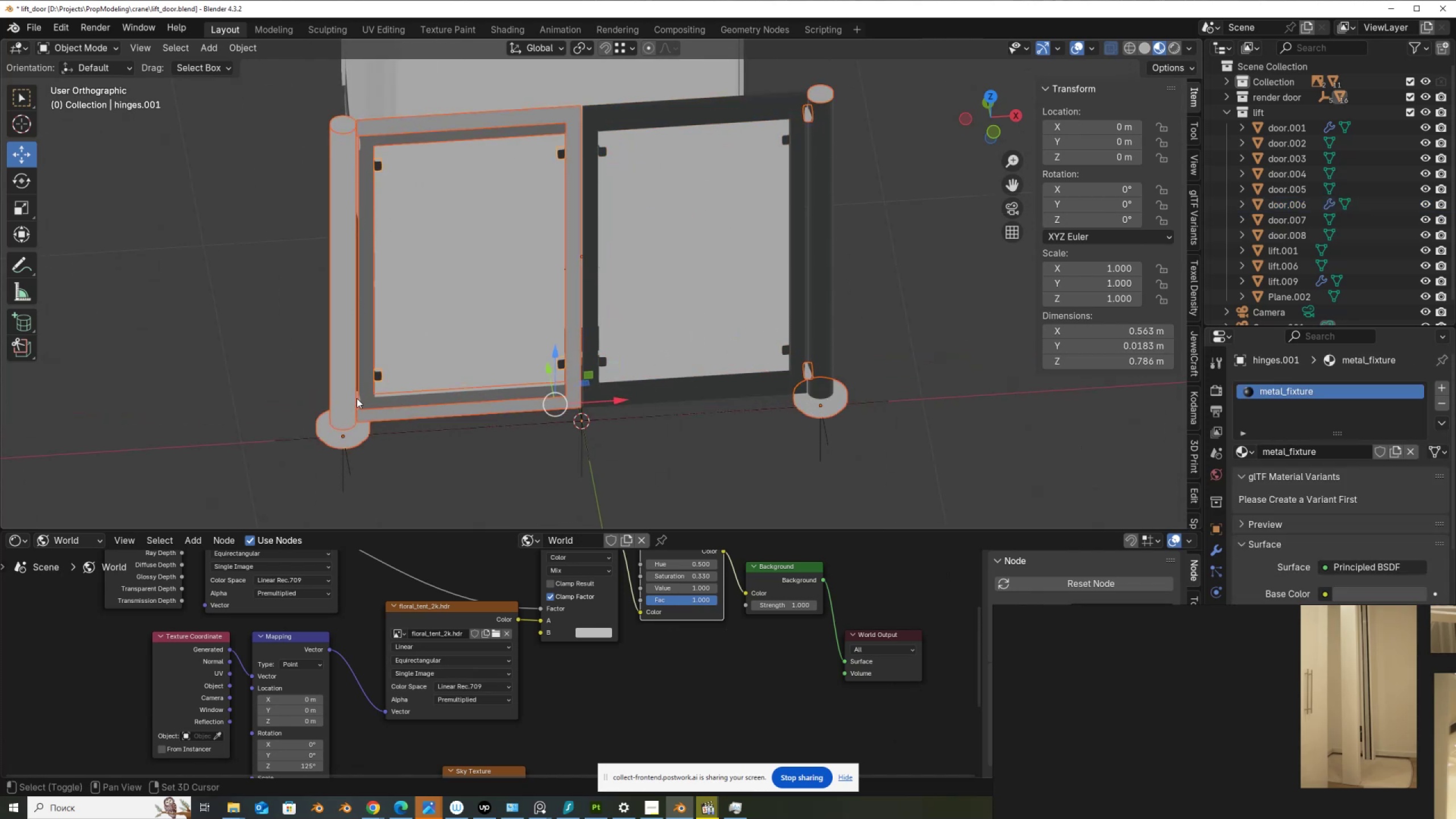 
hold_key(key=ShiftLeft, duration=1.38)
left_click([357, 398])
 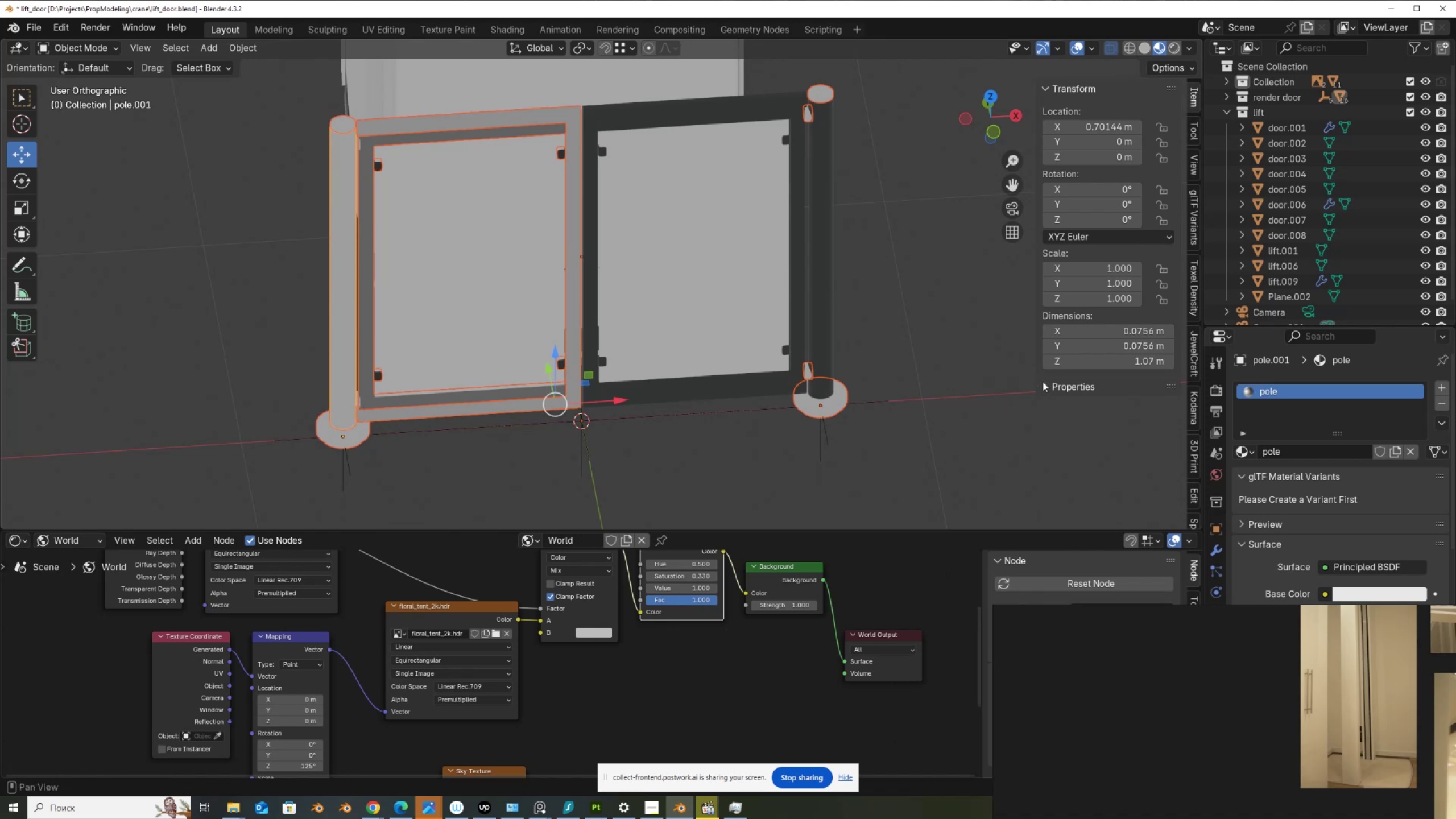 
hold_key(key=ShiftLeft, duration=0.56)
left_click([813, 228])
 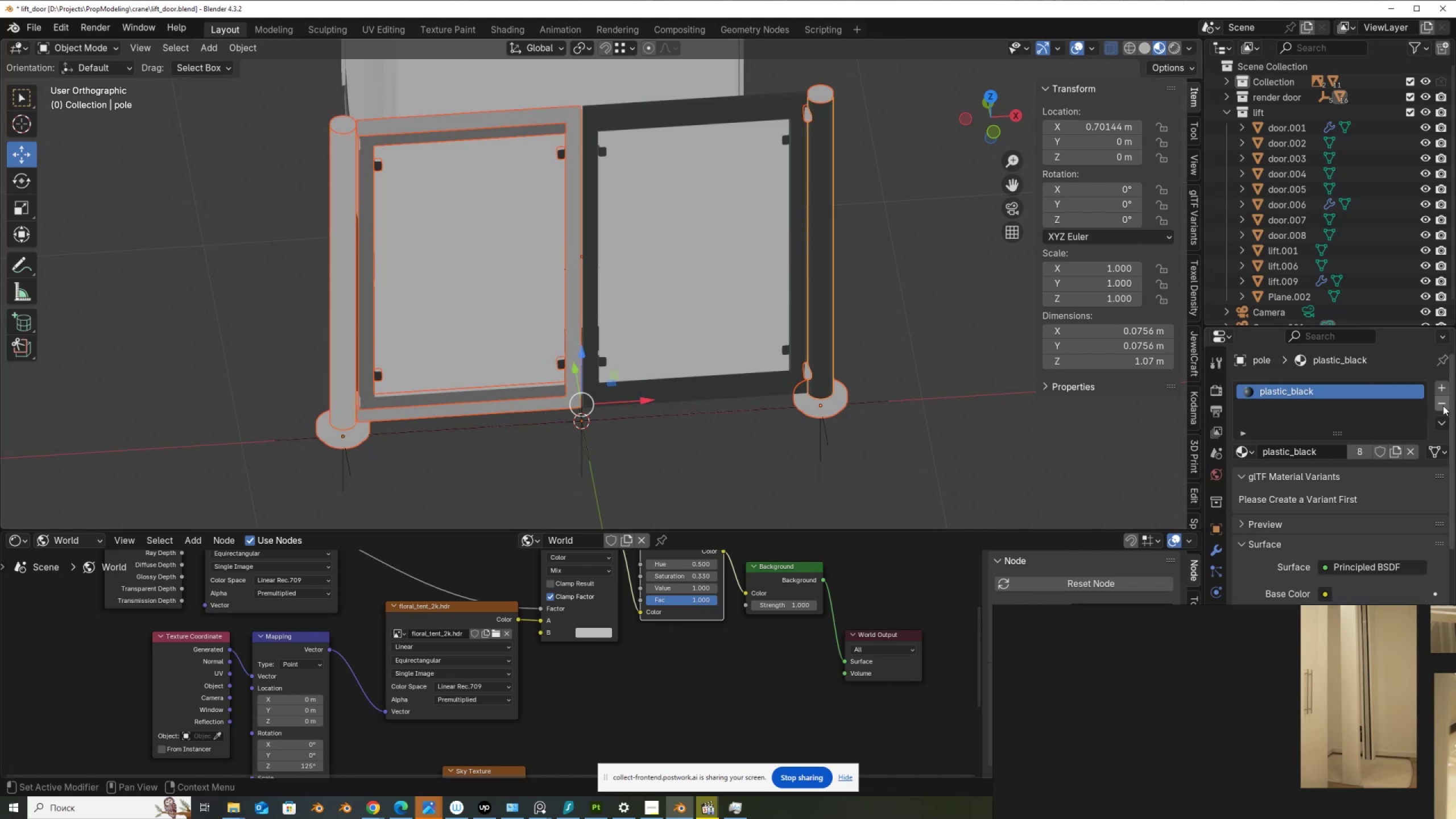 
left_click([1440, 421])
 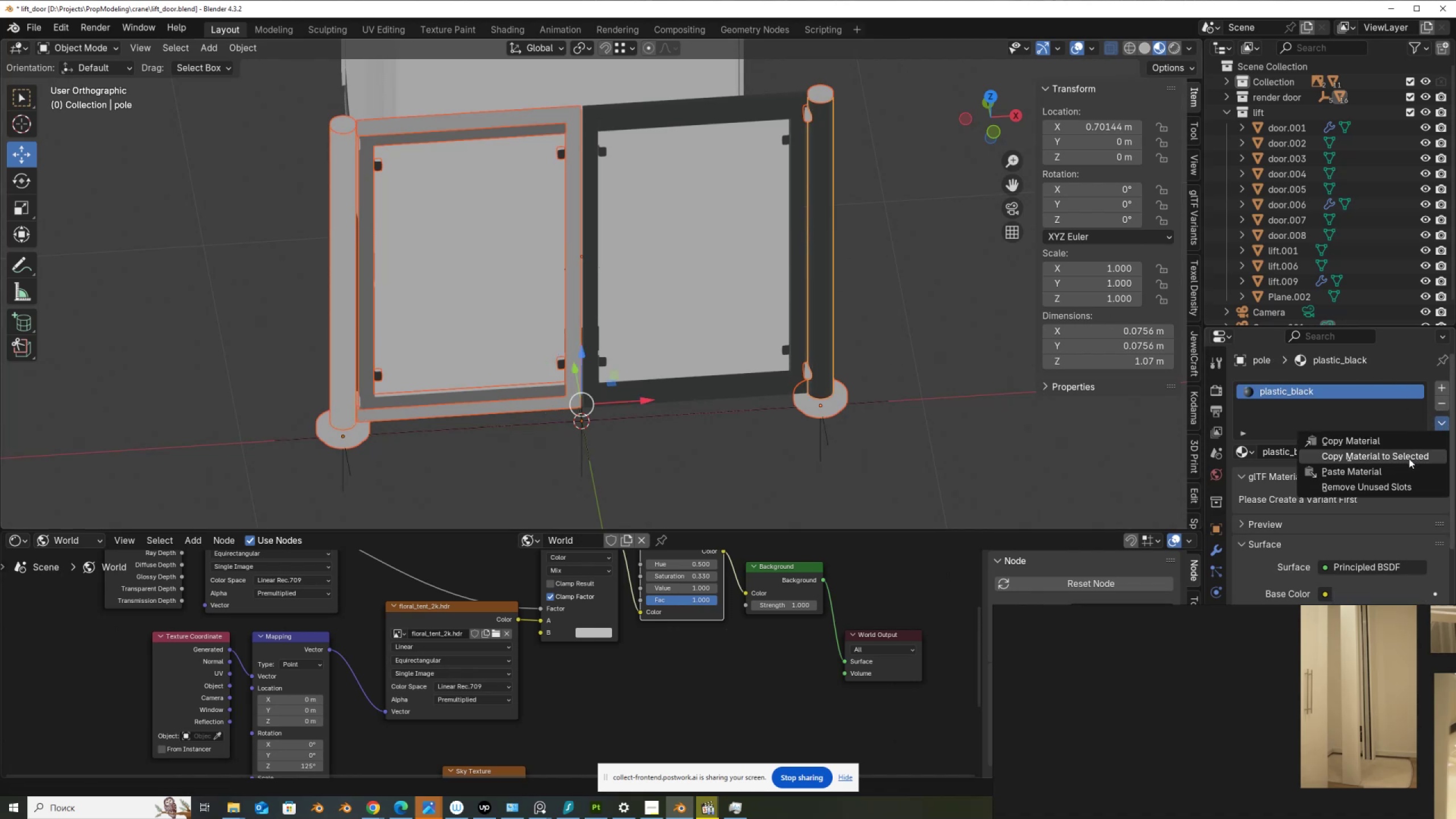 
left_click([1409, 458])
 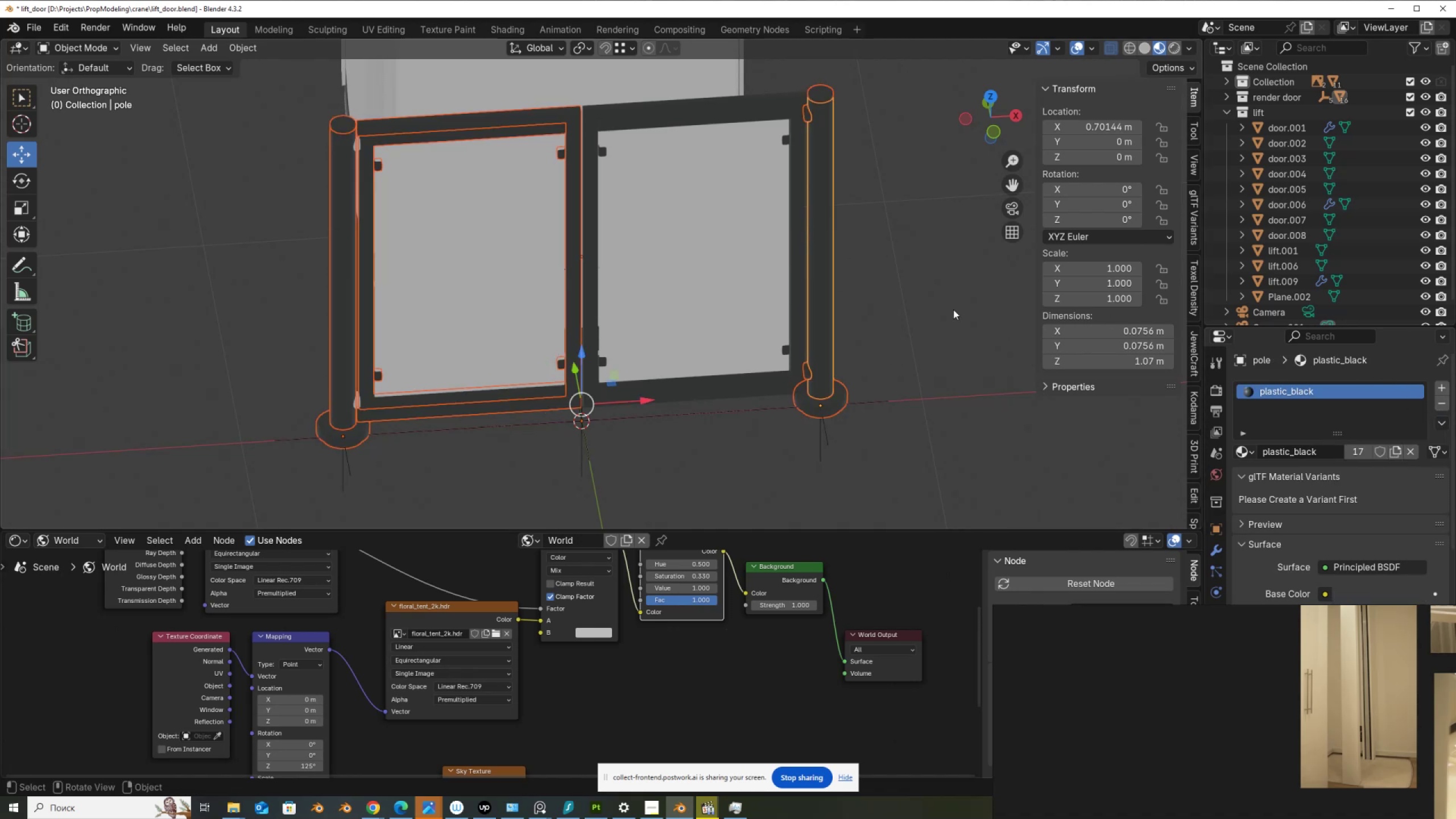 
scroll: coordinate [561, 230], scroll_direction: up, amount: 6.0
 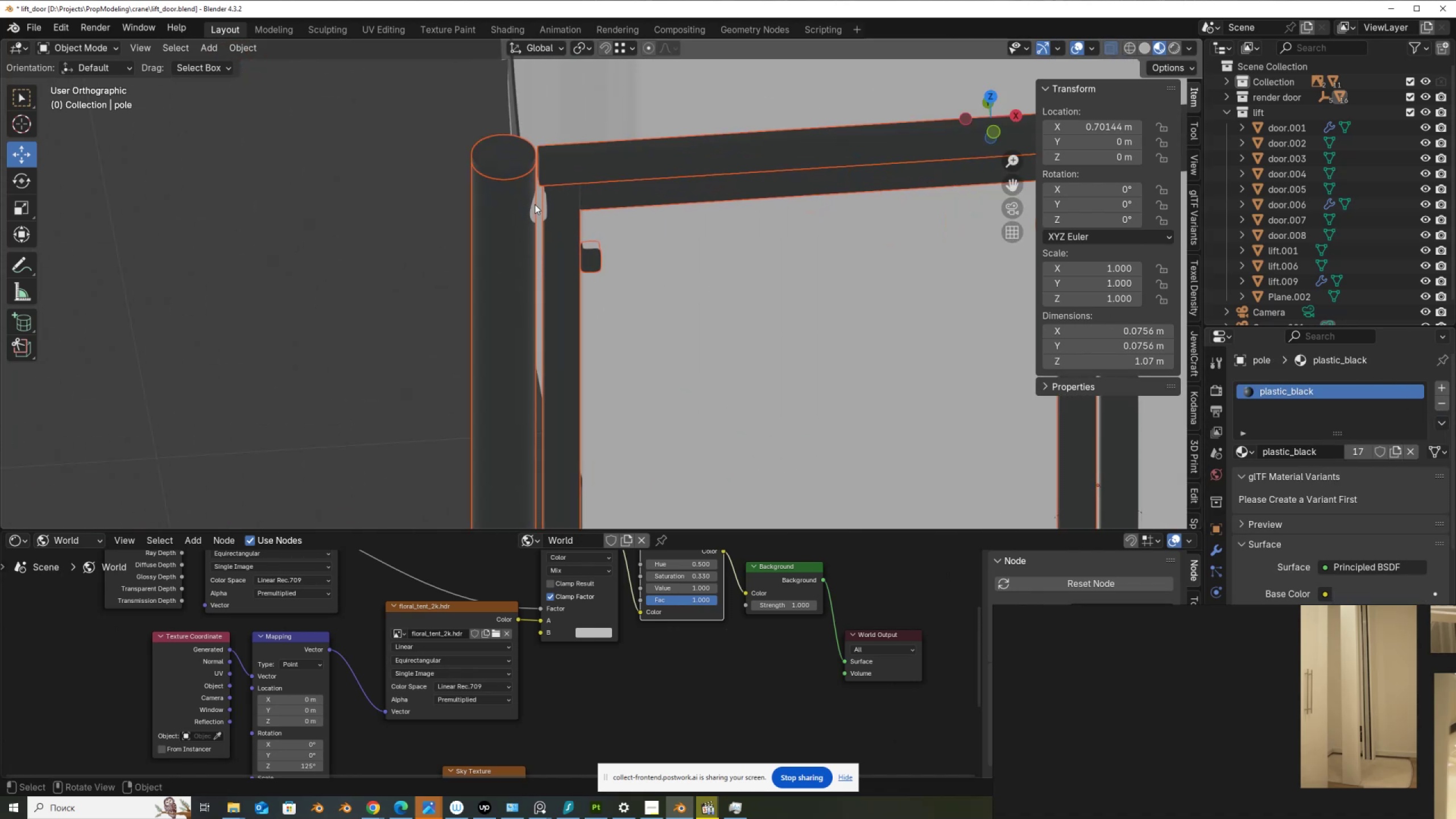 
left_click([535, 204])
 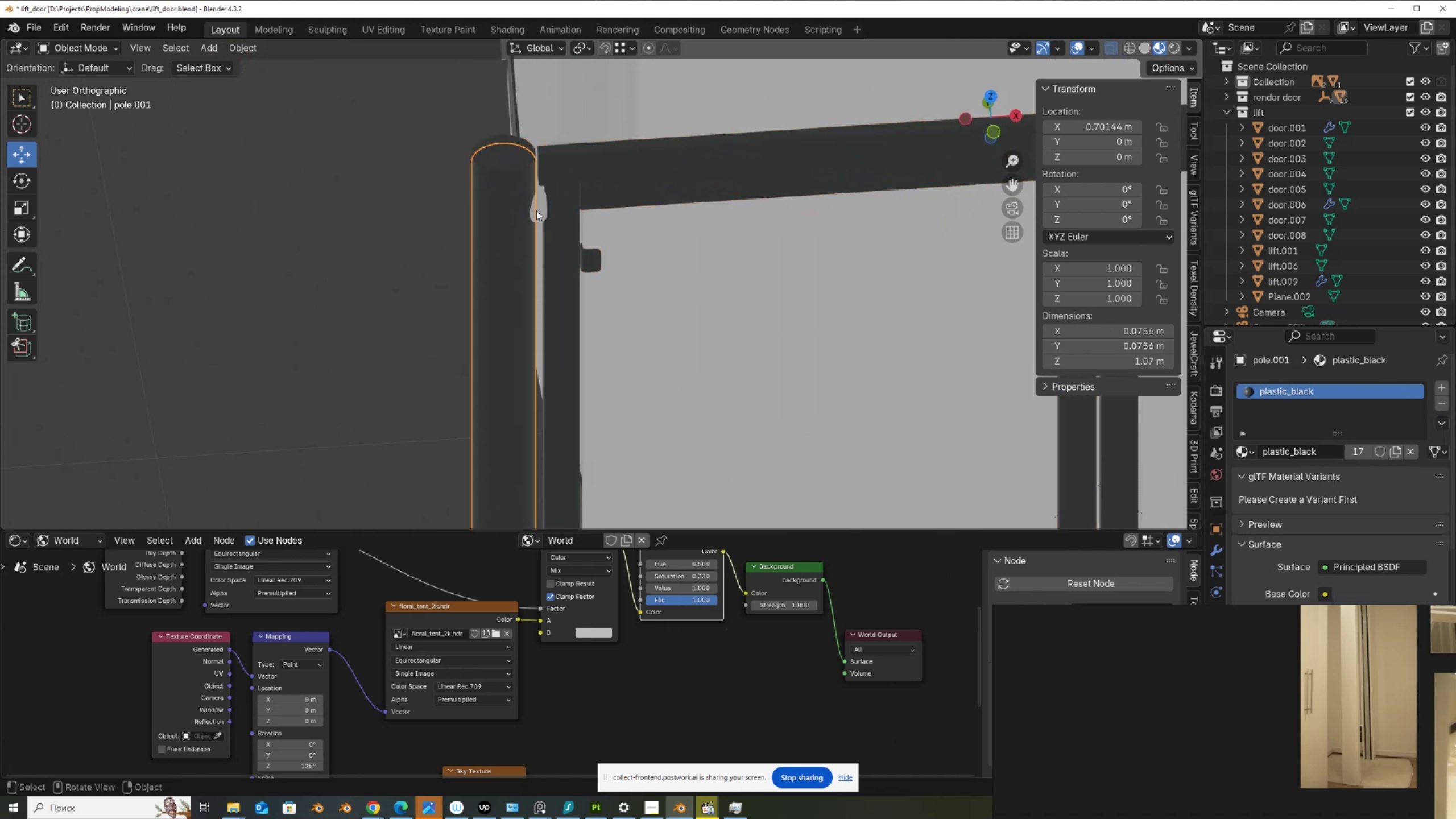 
left_click([540, 207])
 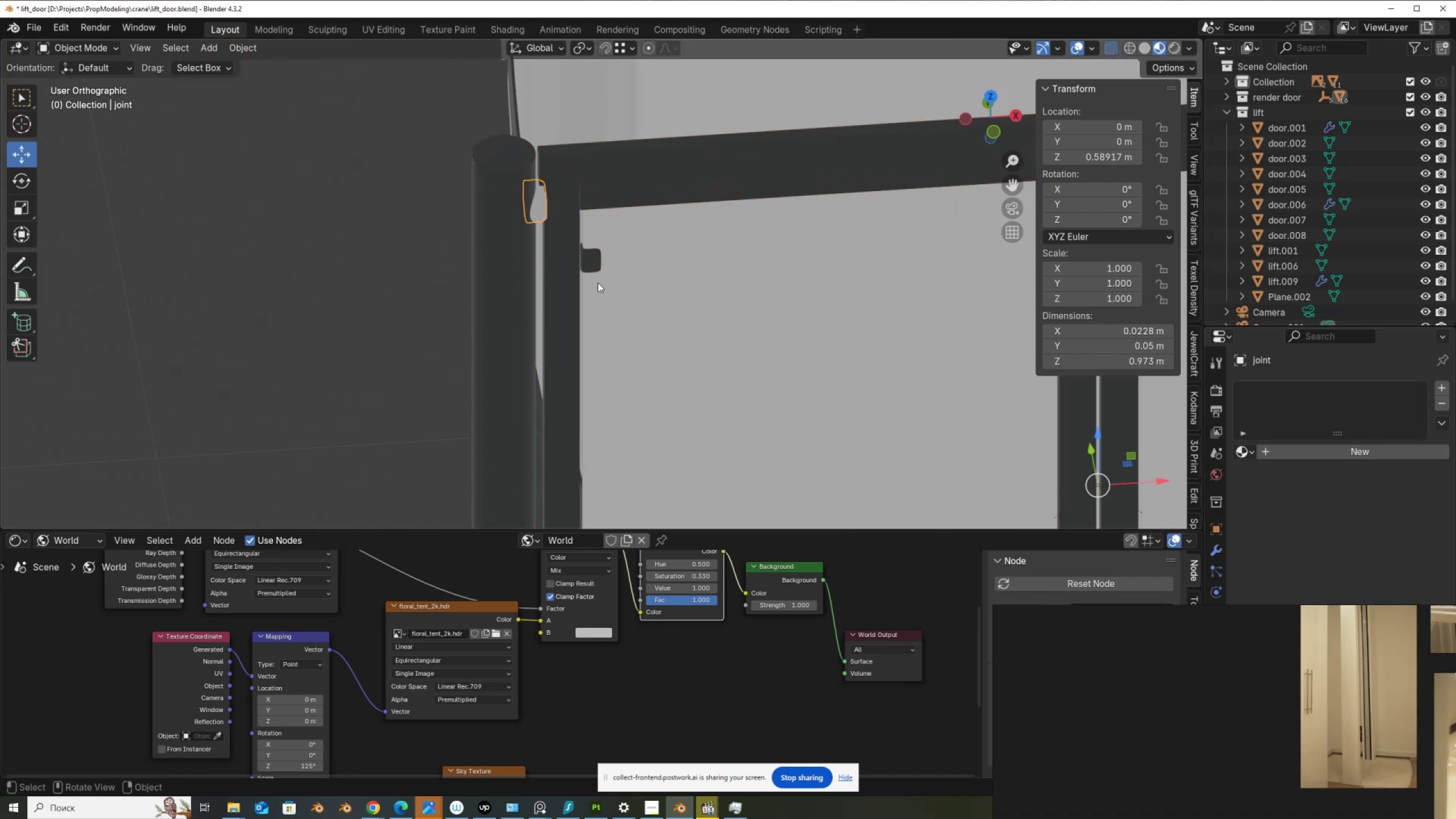 
scroll: coordinate [593, 255], scroll_direction: down, amount: 6.0
 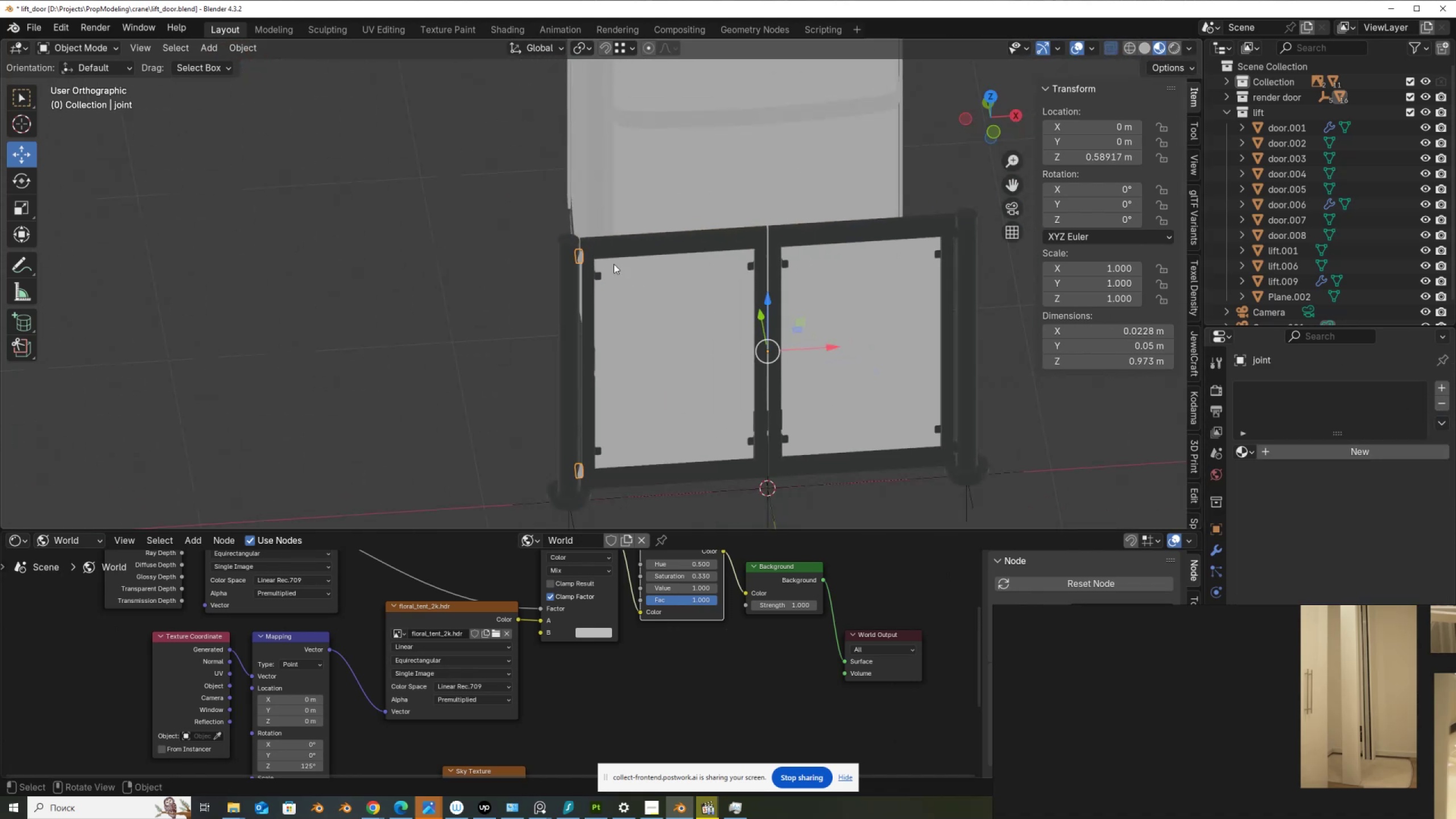 
hold_key(key=ShiftLeft, duration=1.5)
 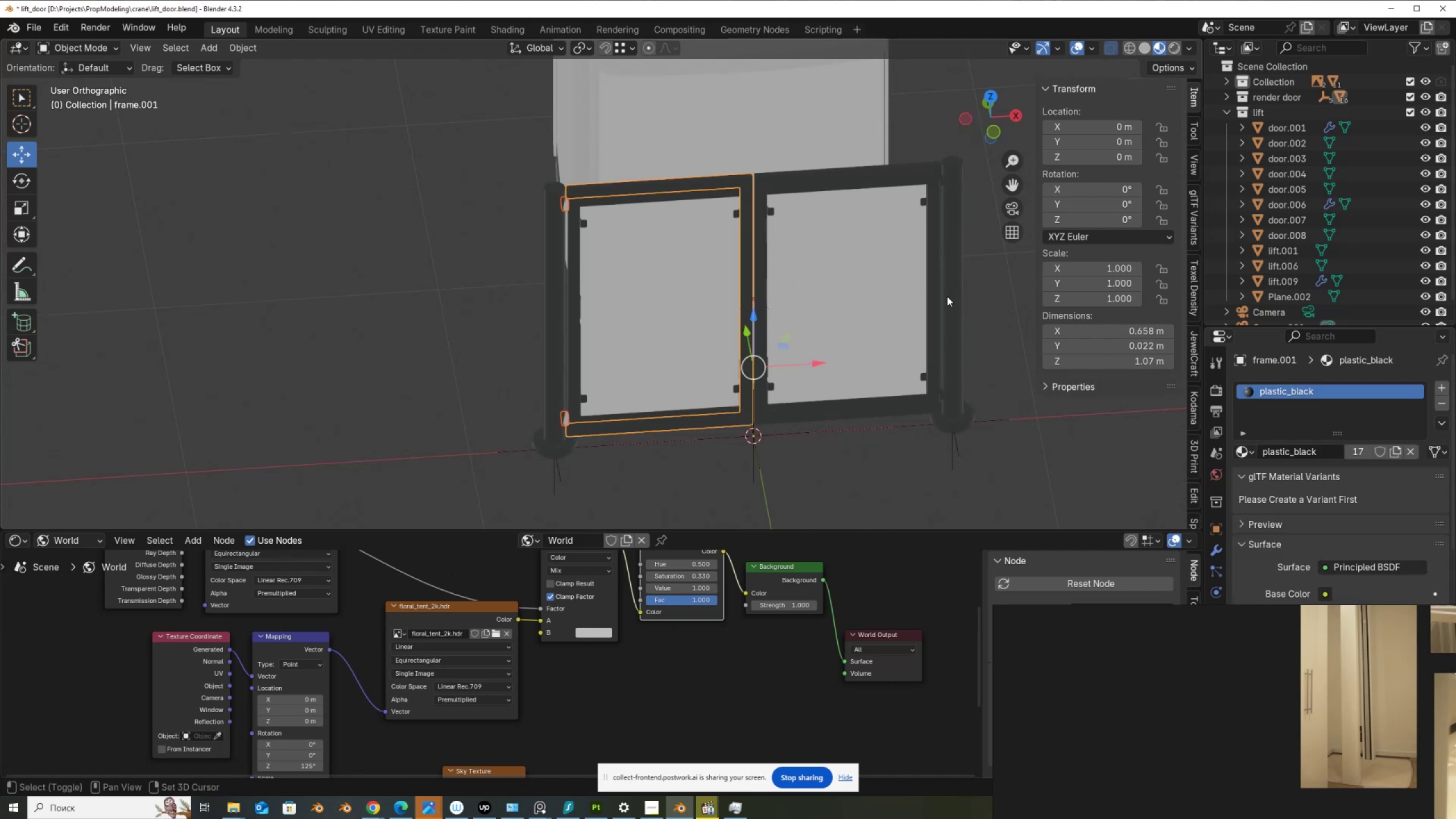 
key(Shift+ShiftLeft)
 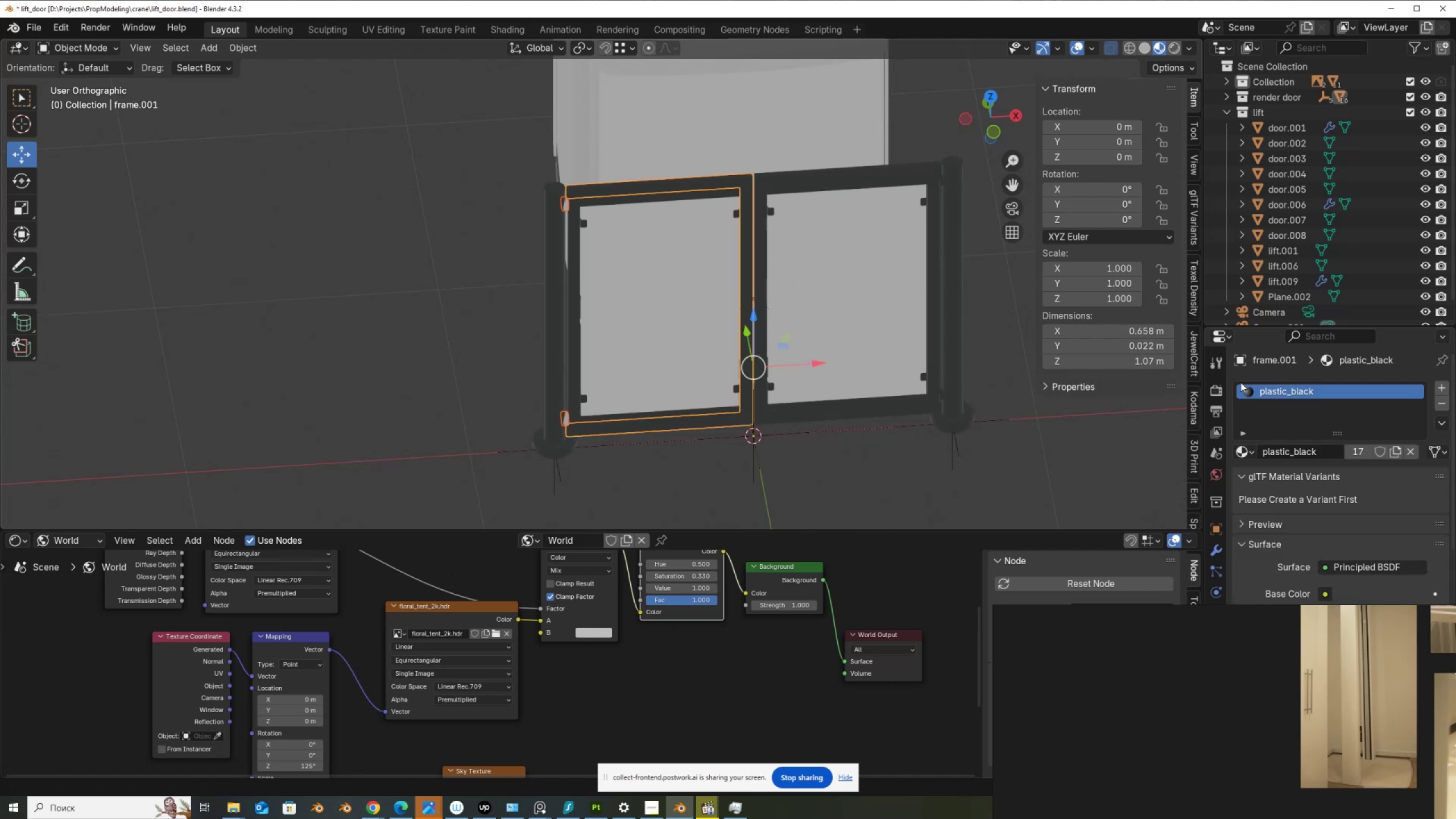 
key(Shift+ShiftLeft)
 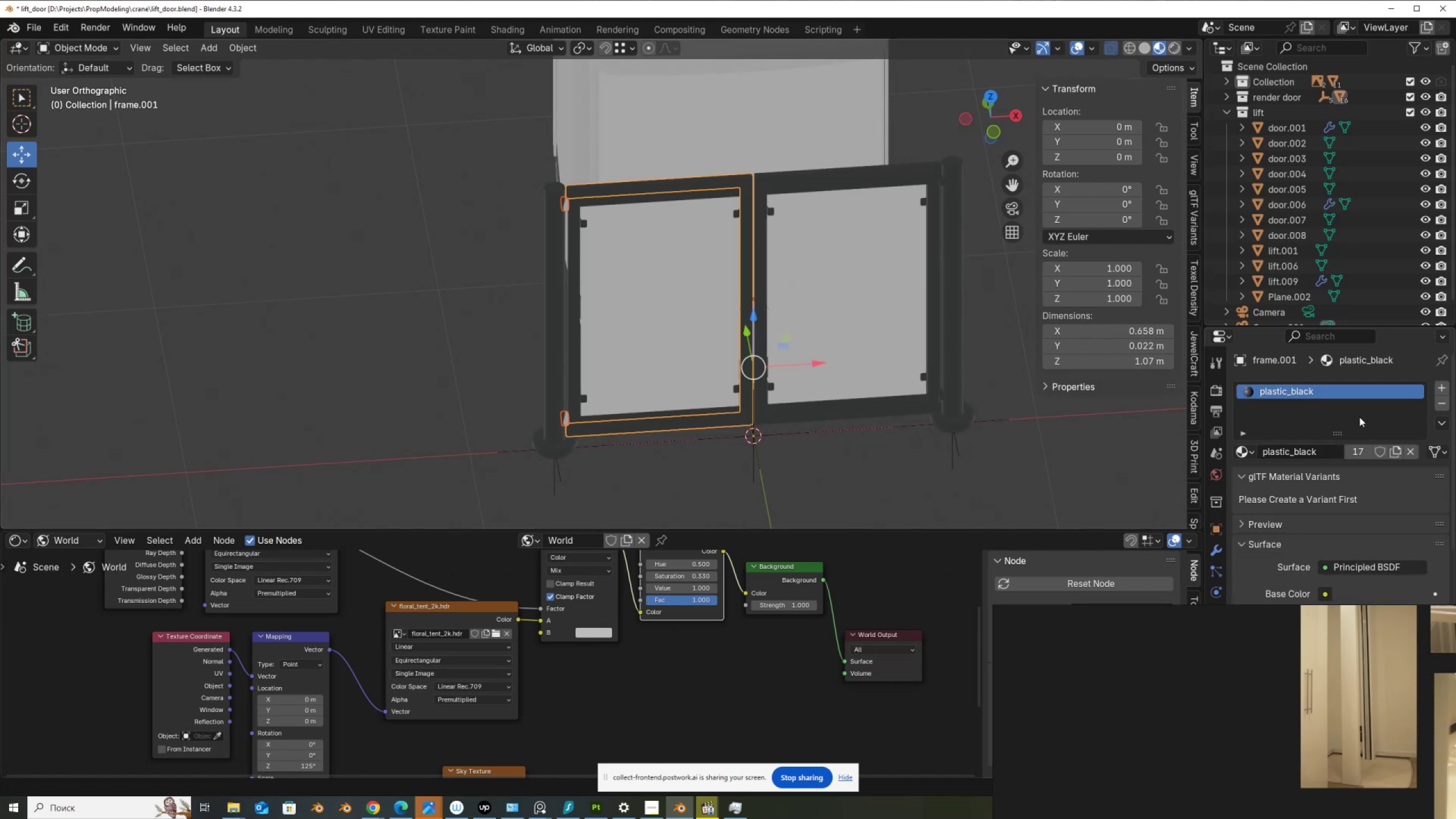 
key(Shift+ShiftLeft)
 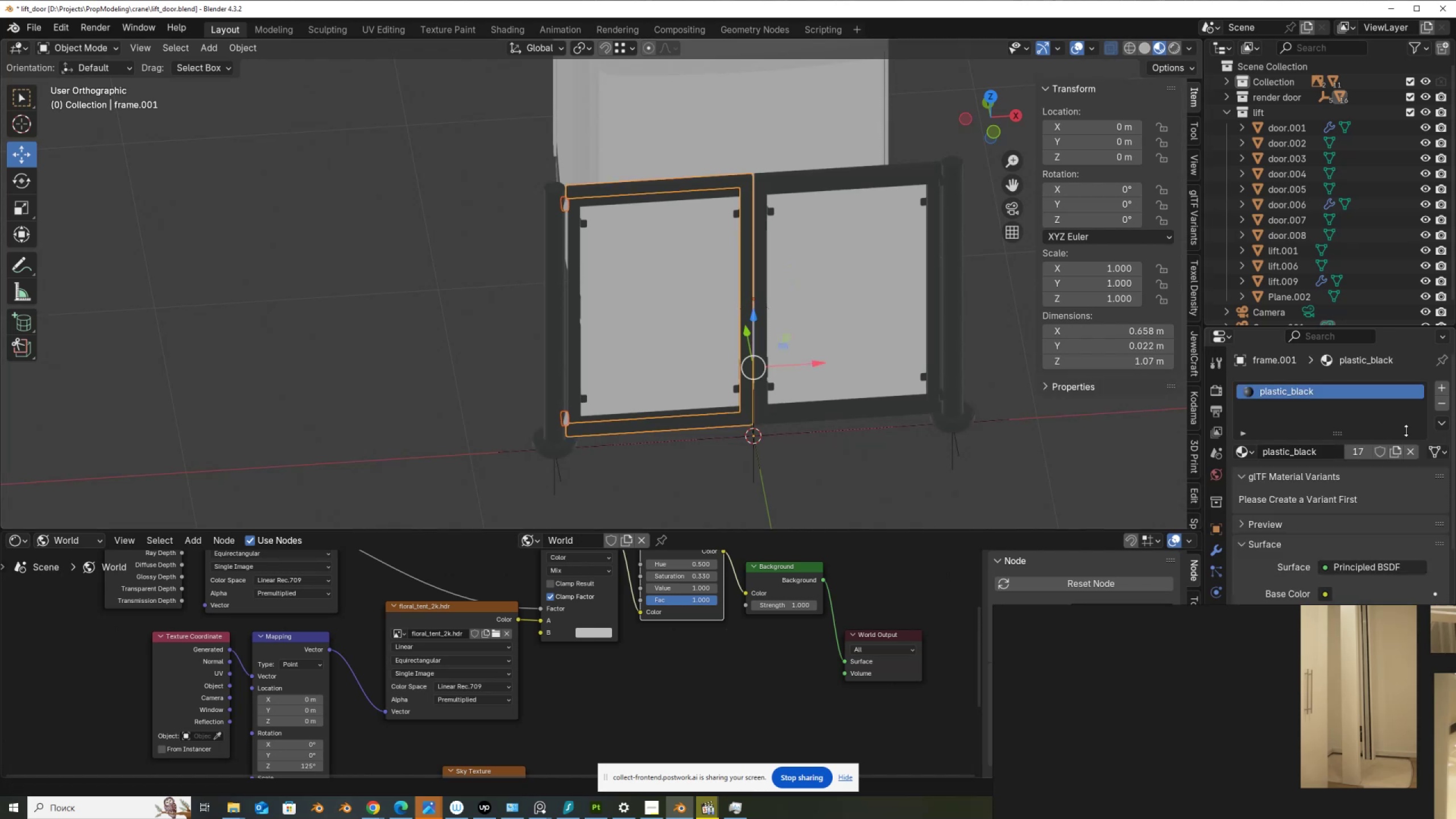 
key(Shift+ShiftLeft)
 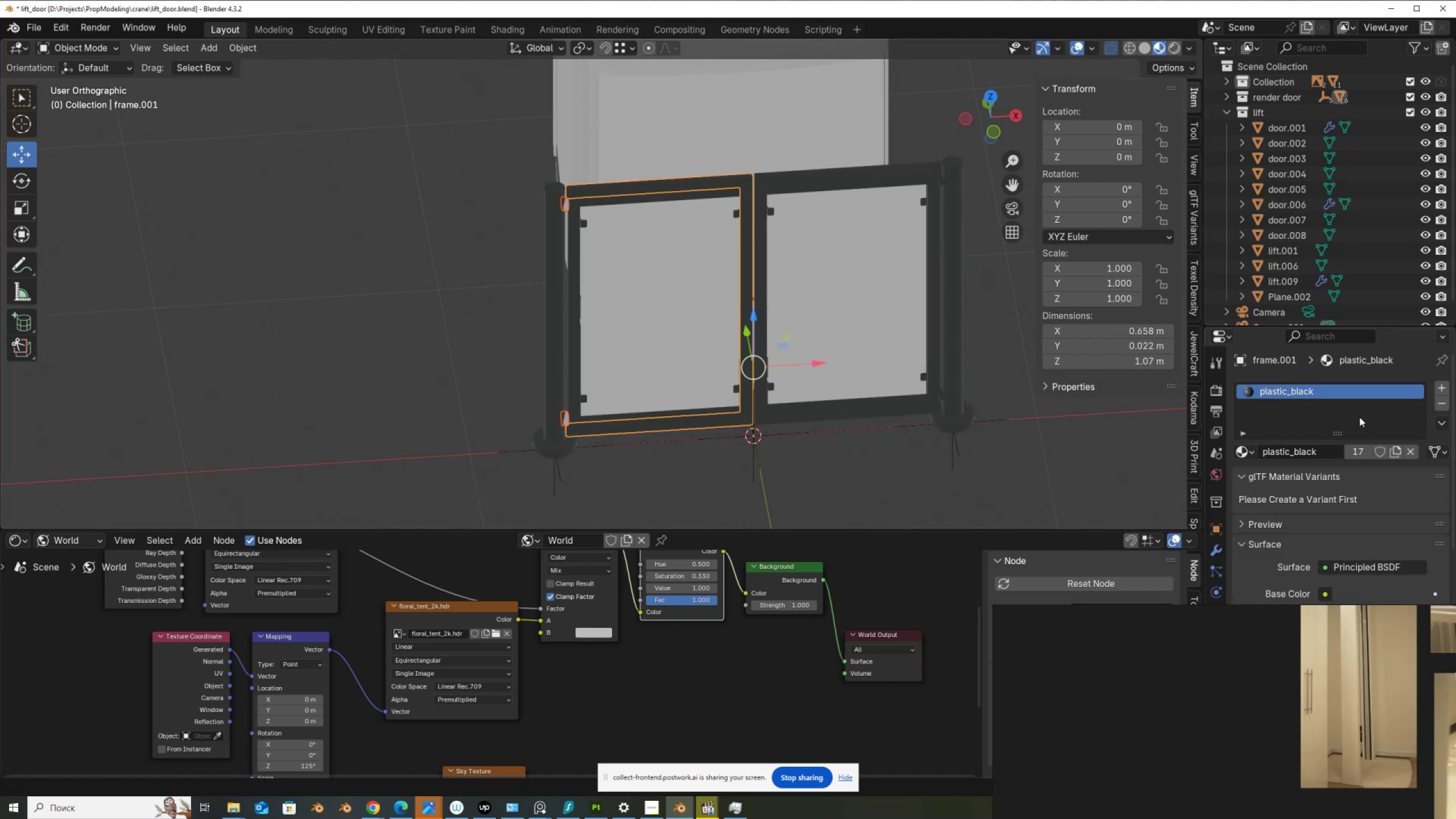 
key(Shift+ShiftLeft)
 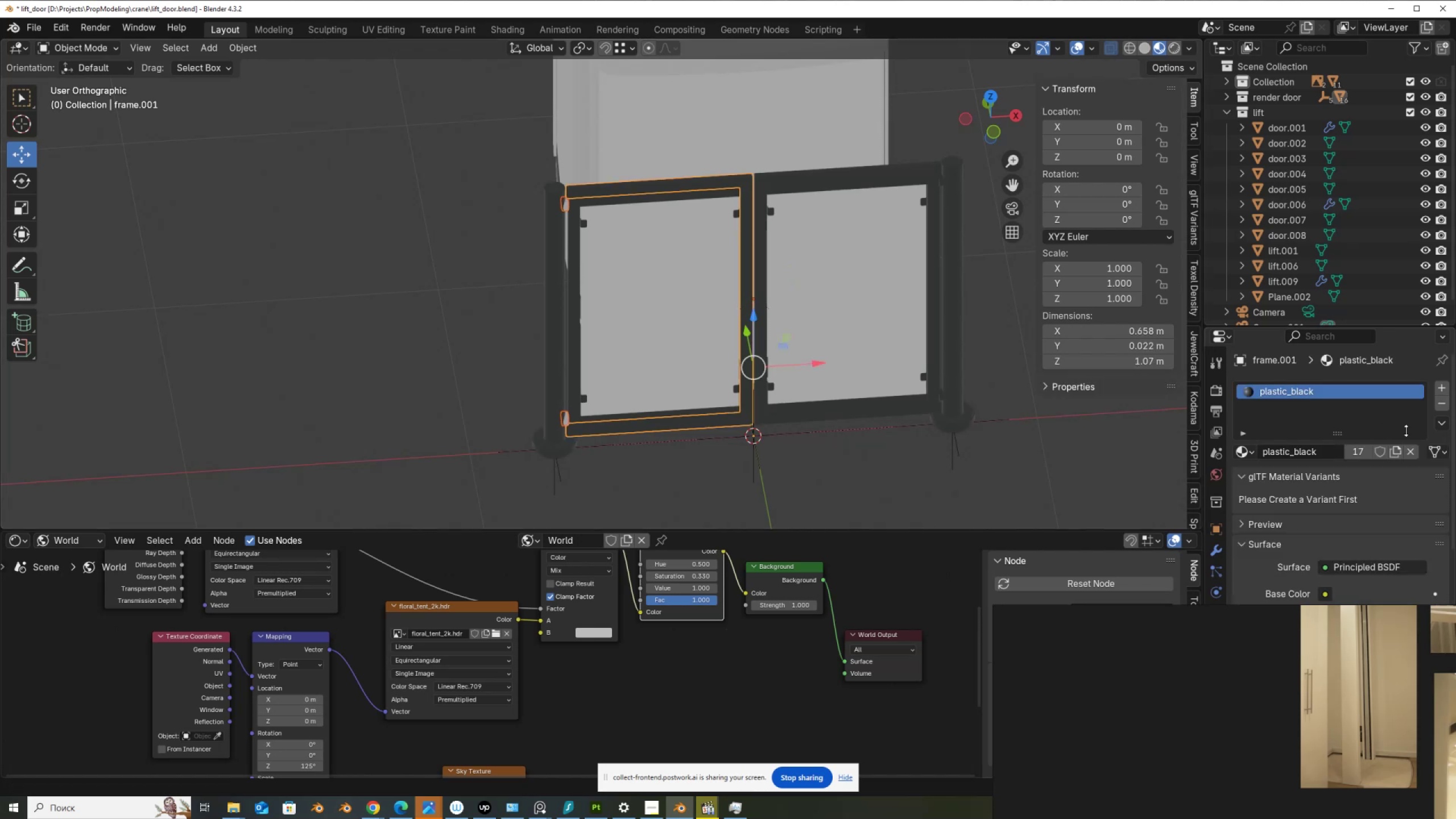 
key(Shift+ShiftLeft)
 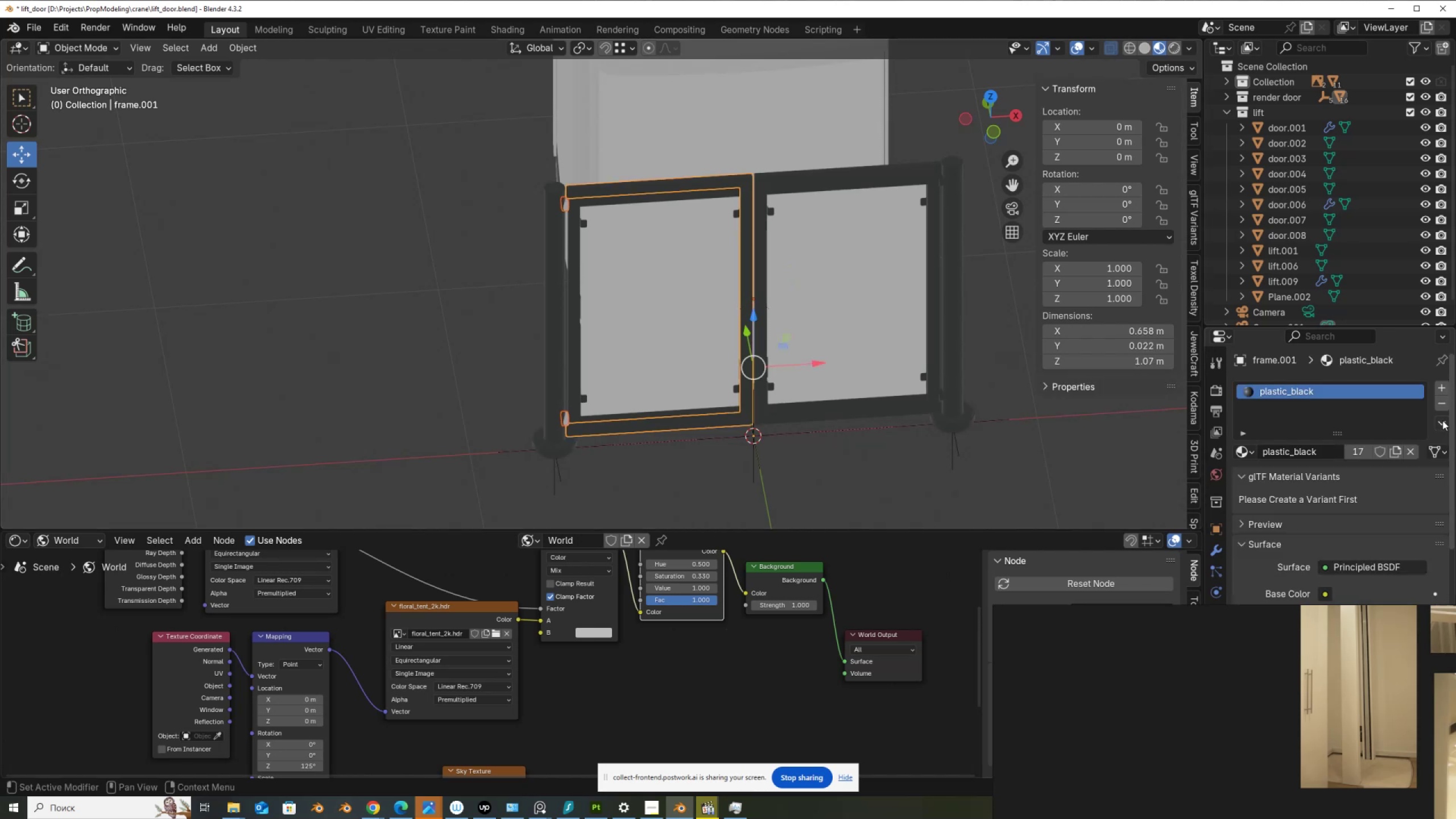 
left_click([1442, 420])
 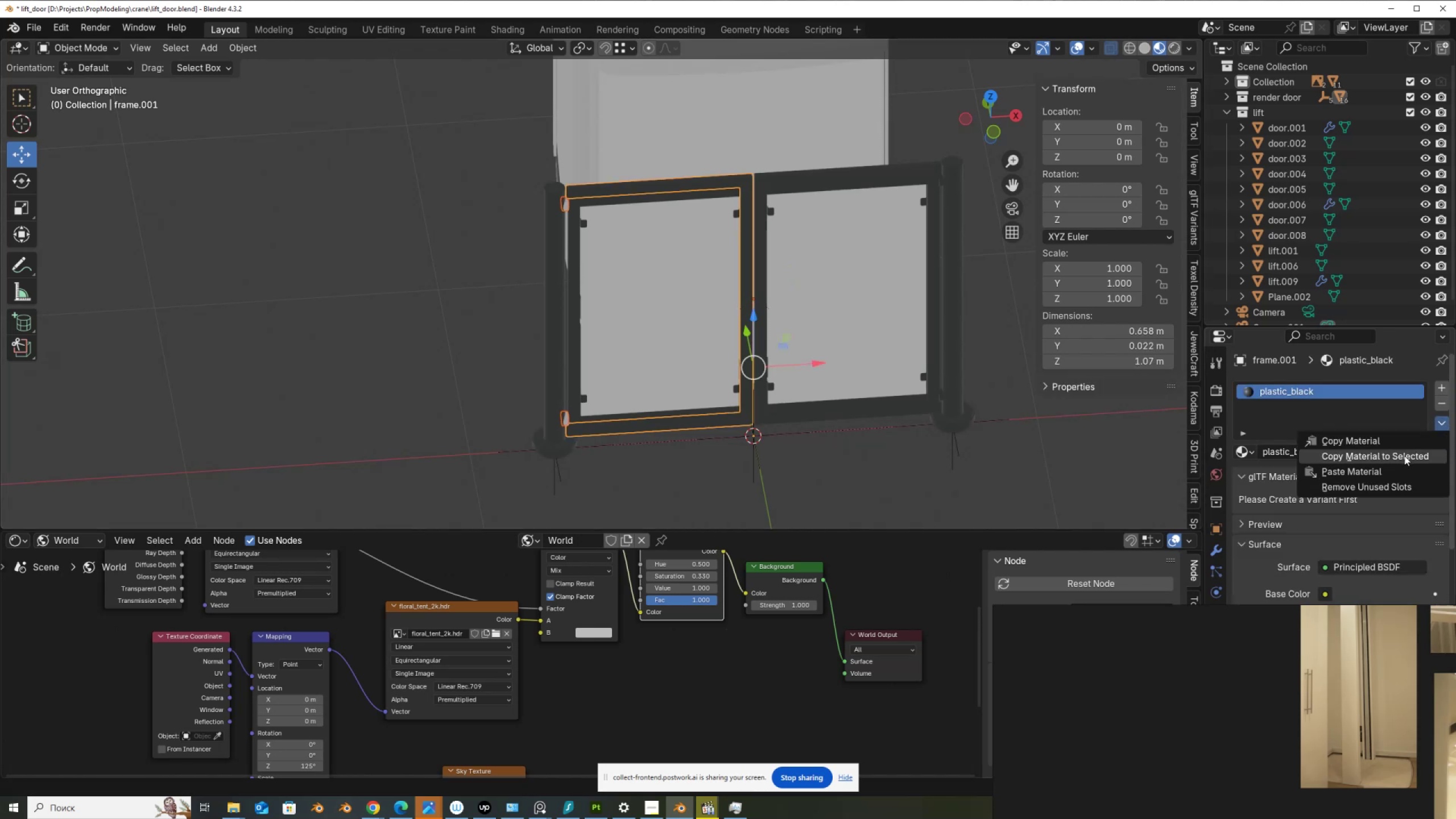 
left_click([1404, 456])
 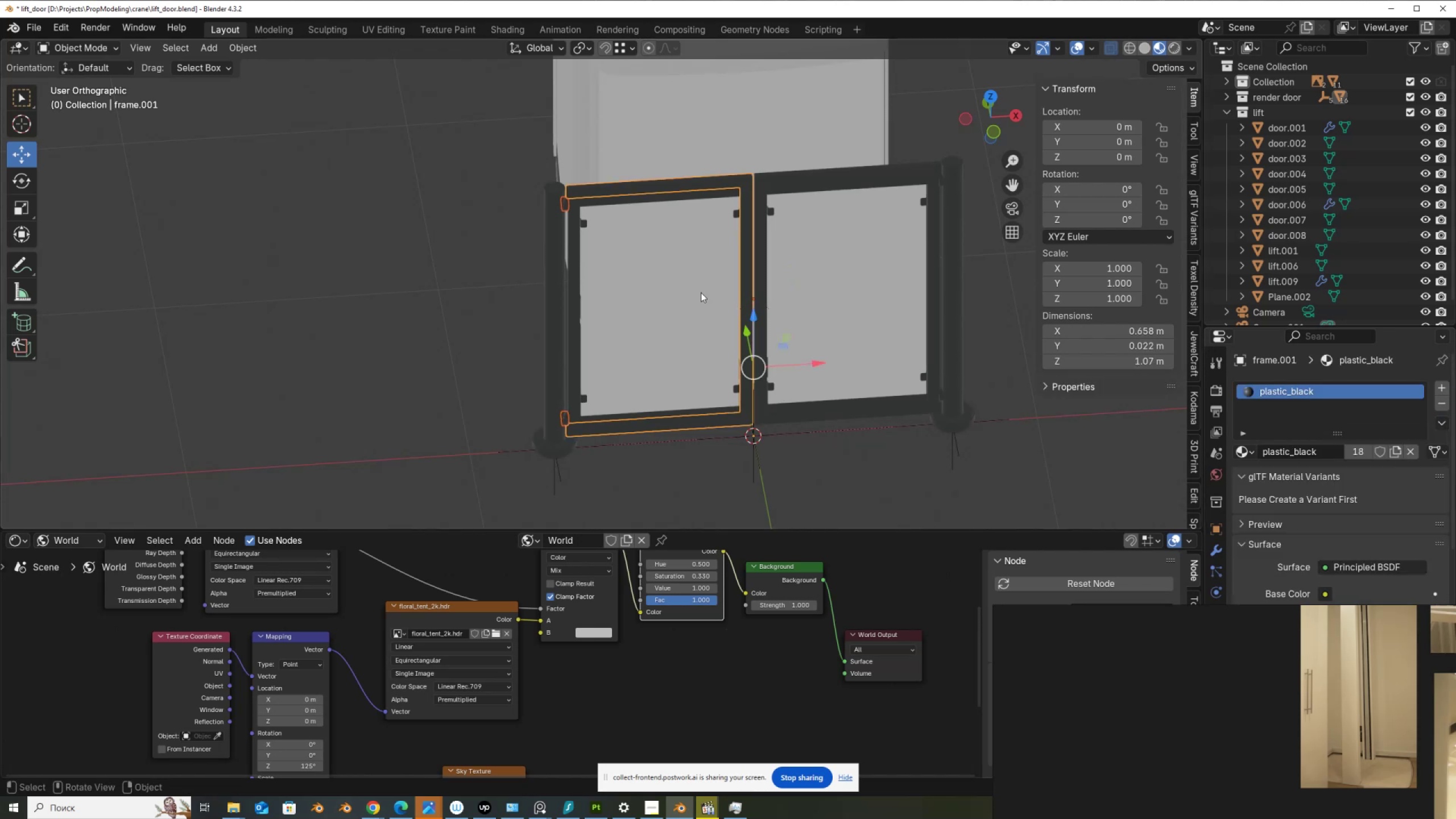 
scroll: coordinate [628, 292], scroll_direction: down, amount: 4.0
 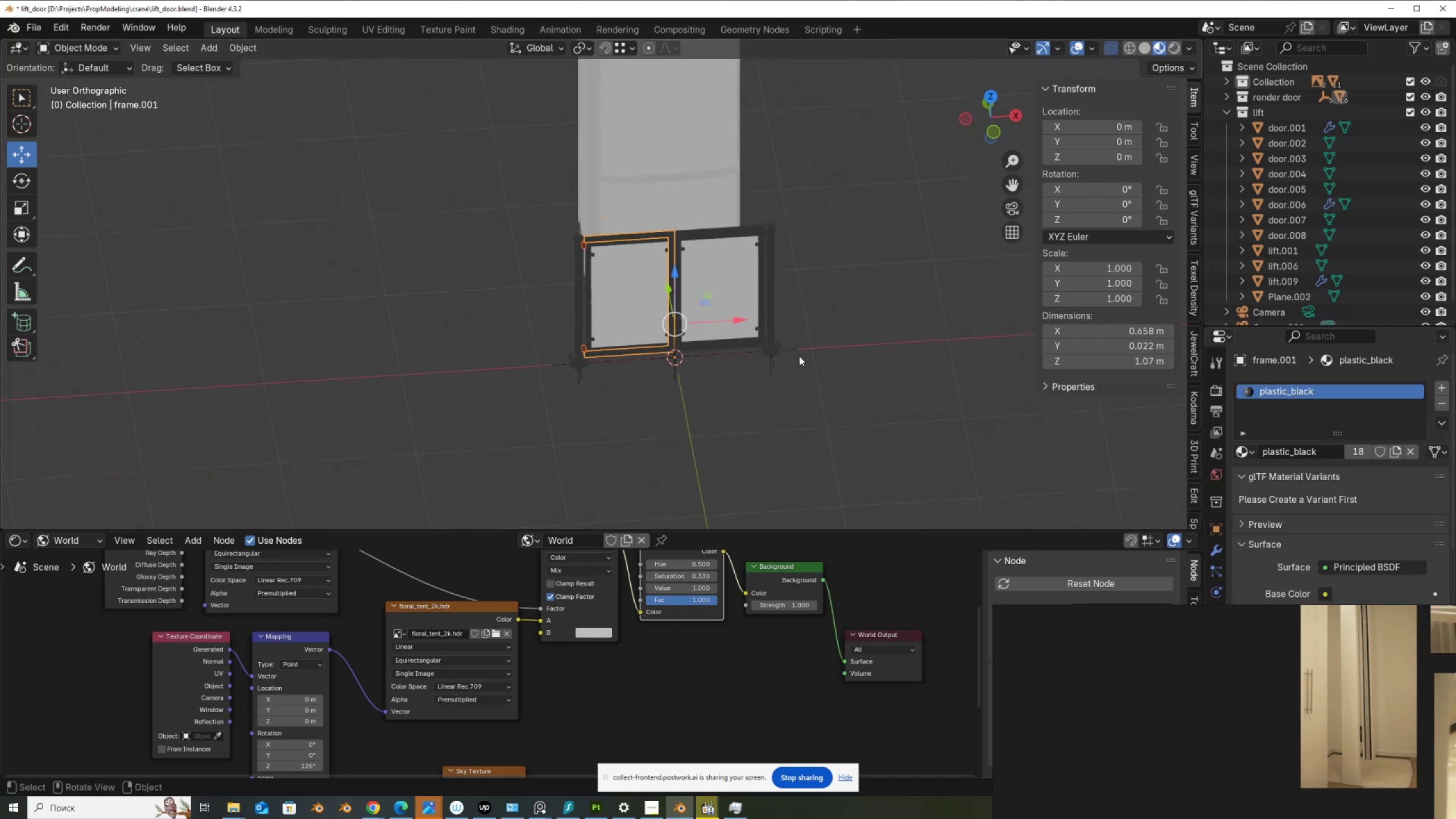 
left_click([820, 365])
 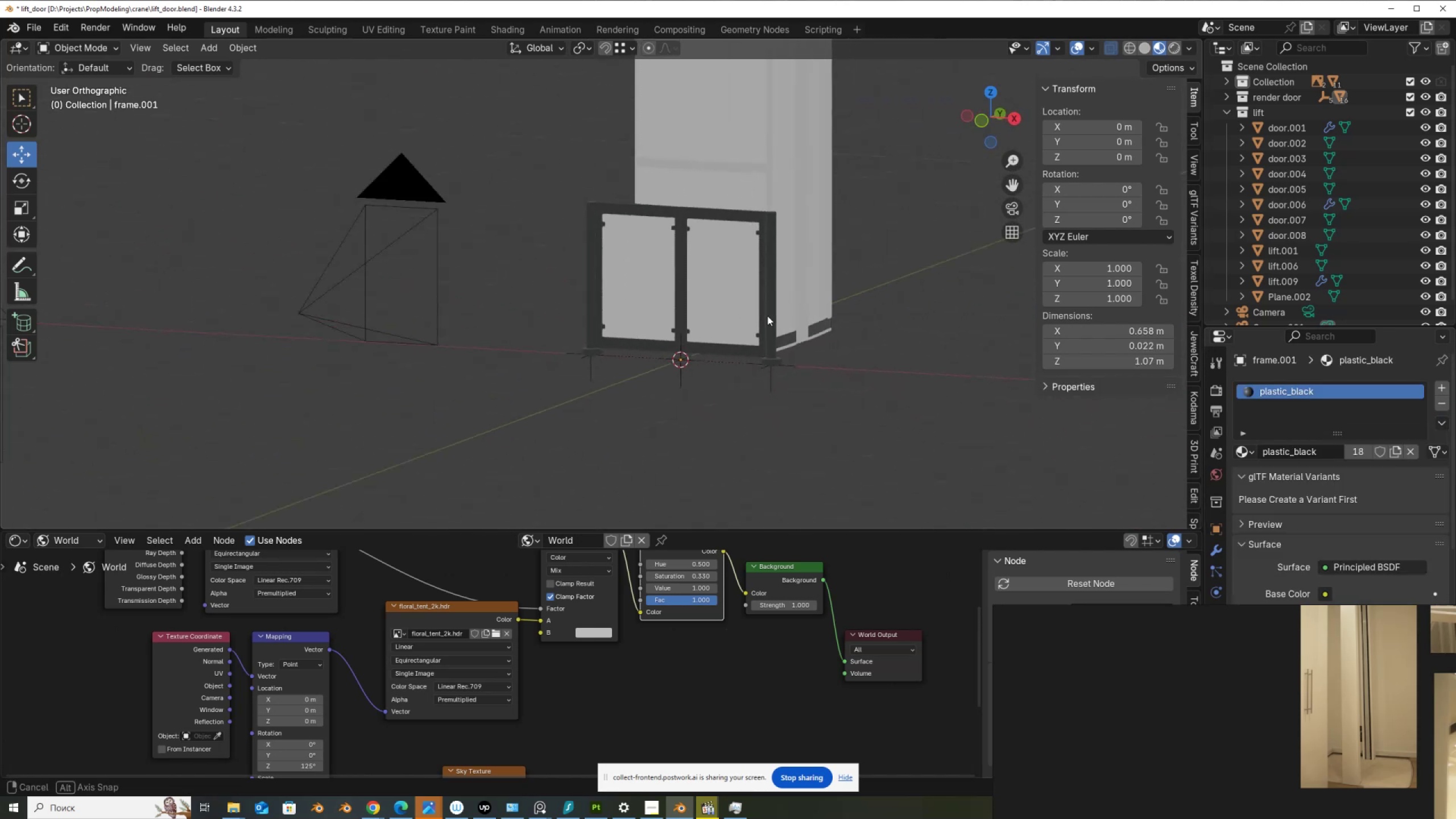 
key(Shift+ShiftLeft)
 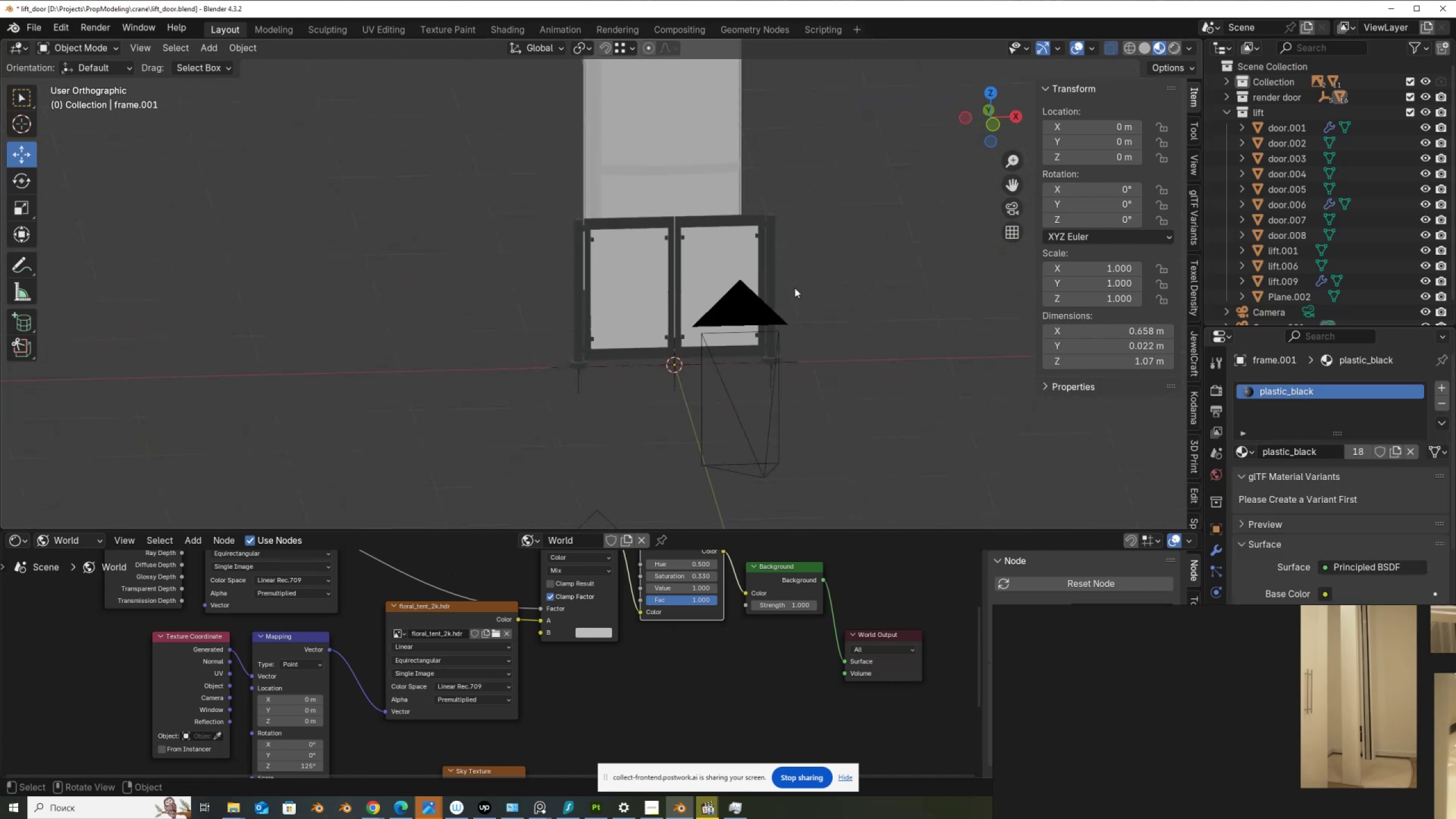 
key(Numpad0)
 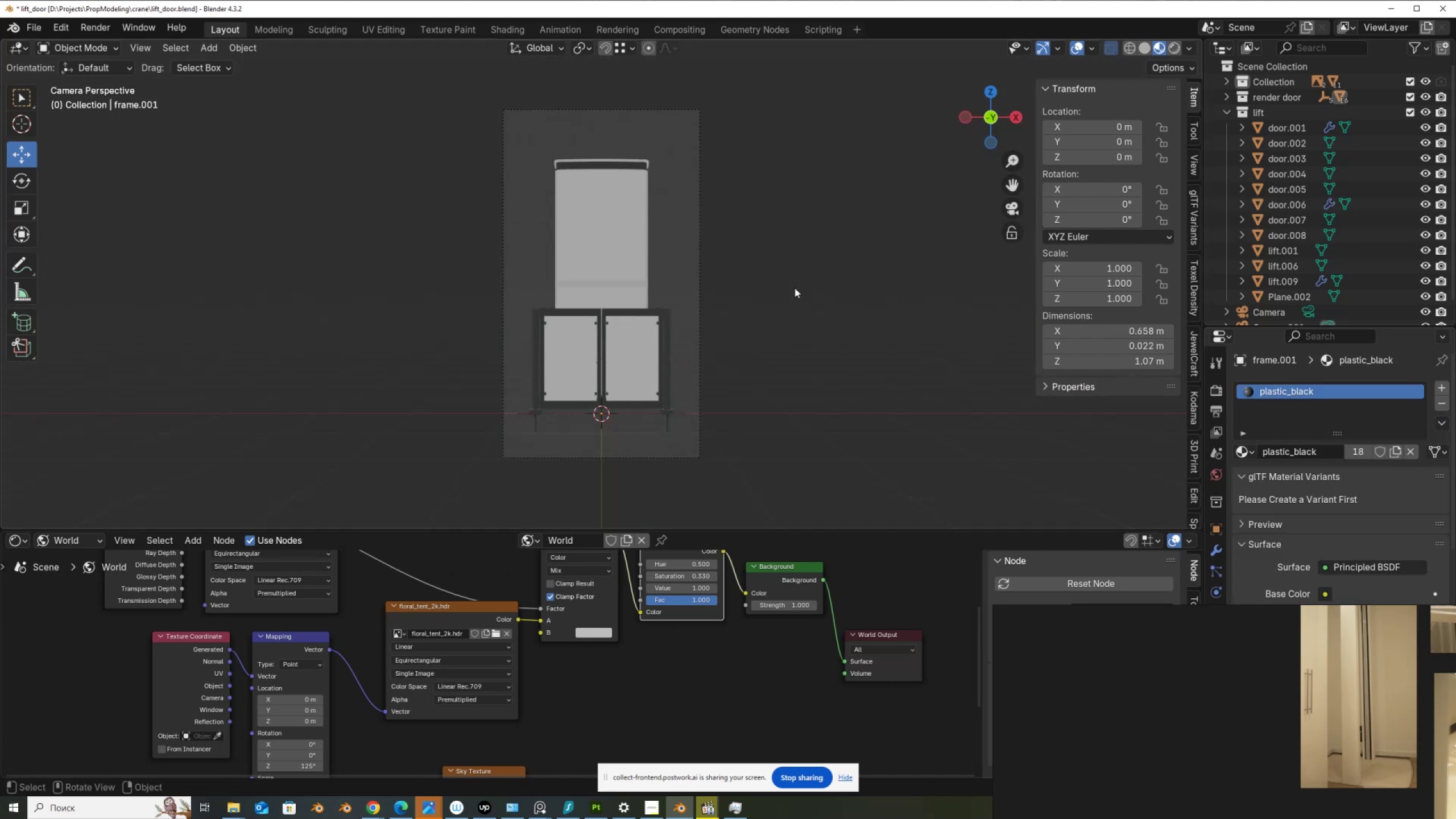 
key(F12)
 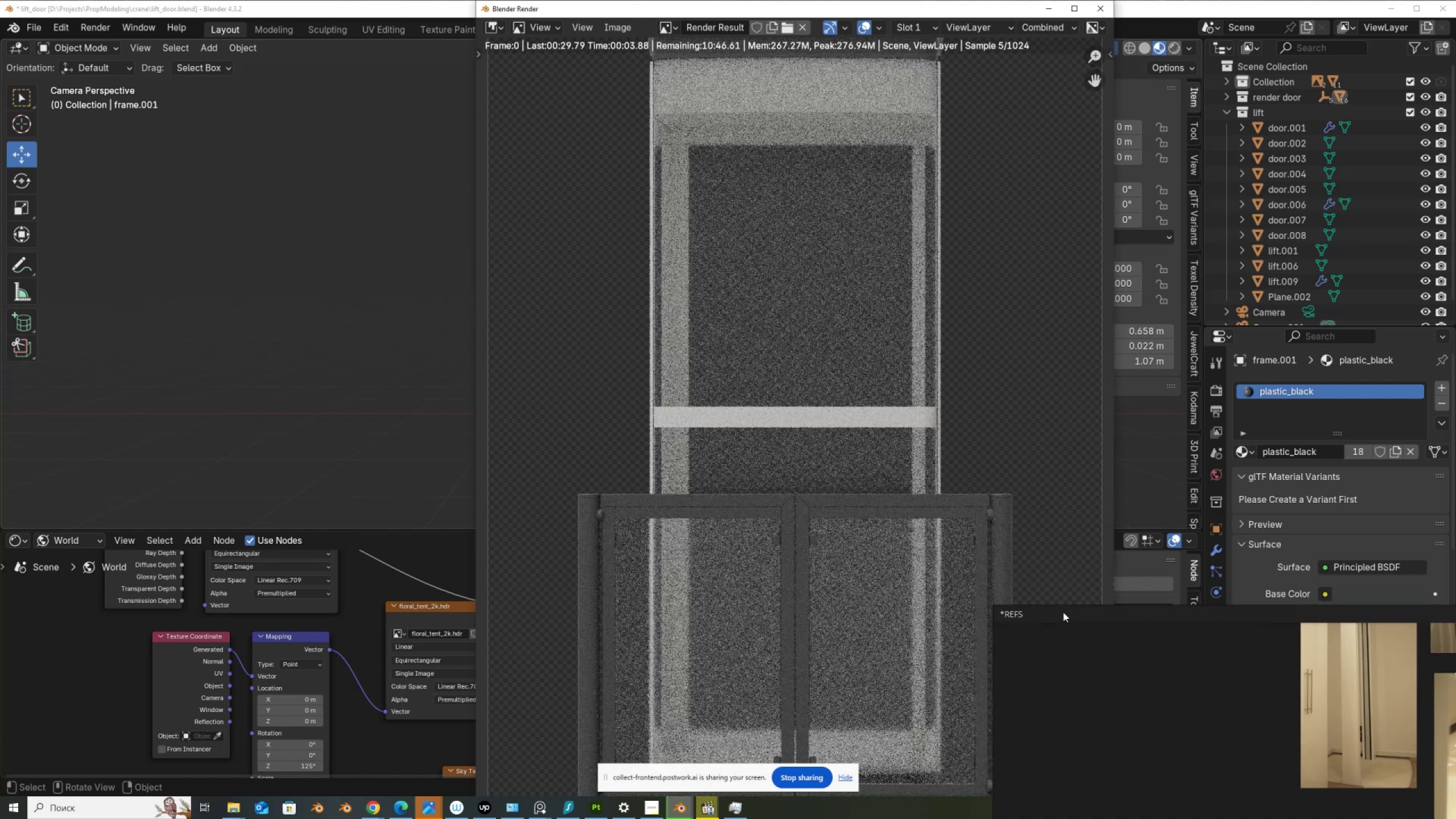 
wait(6.55)
 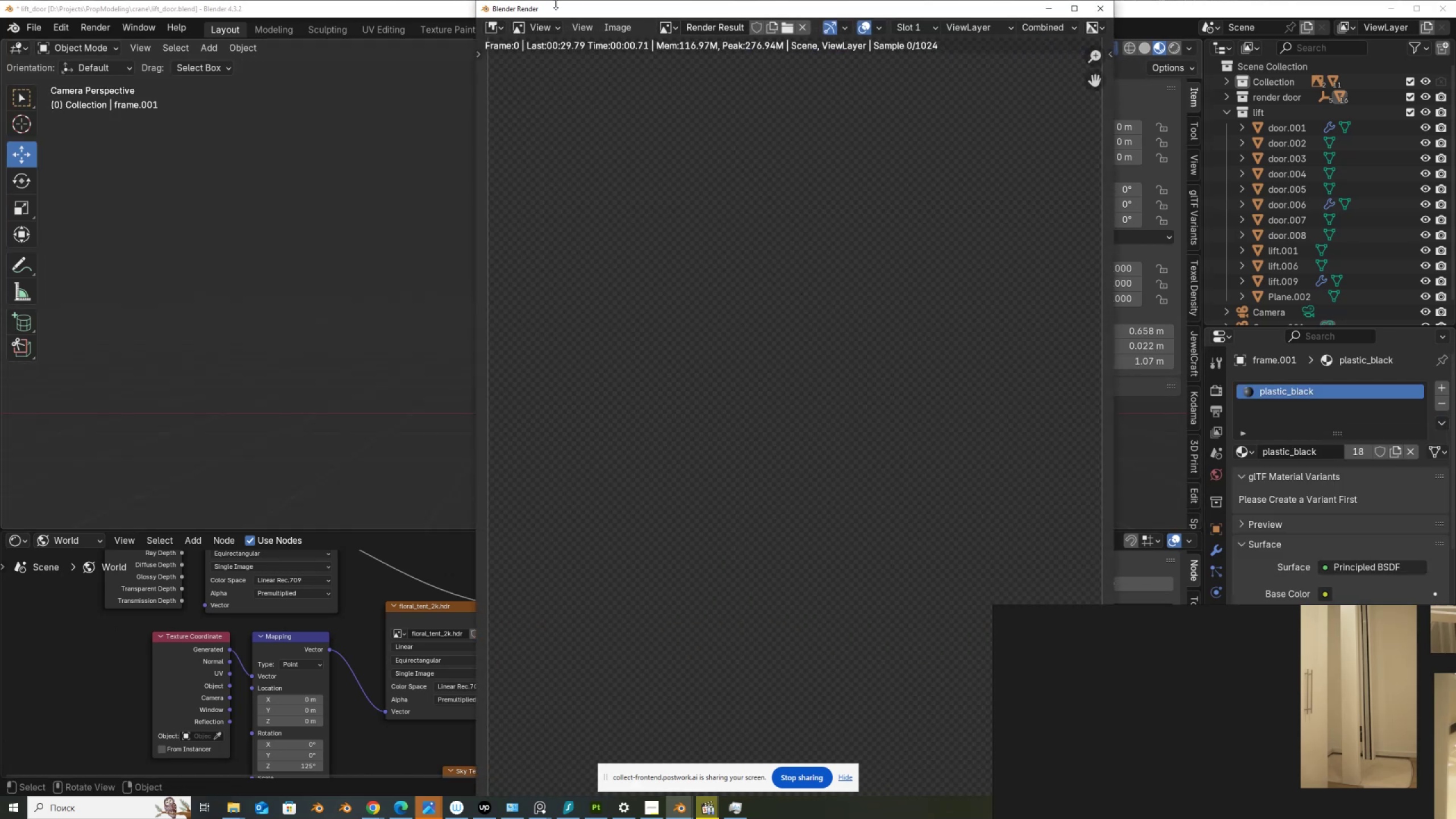 
scroll: coordinate [985, 489], scroll_direction: up, amount: 6.0
 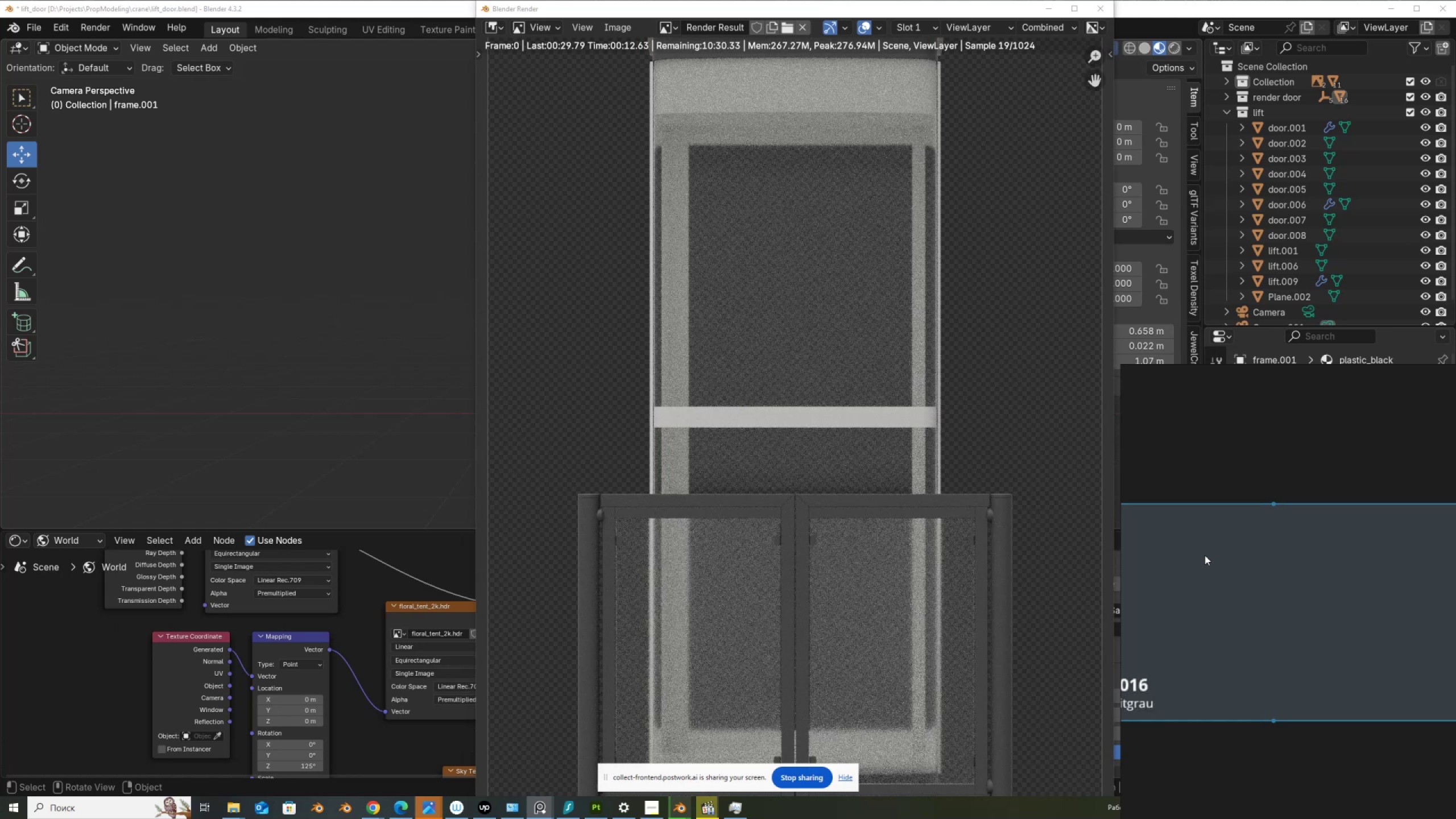 
wait(7.27)
 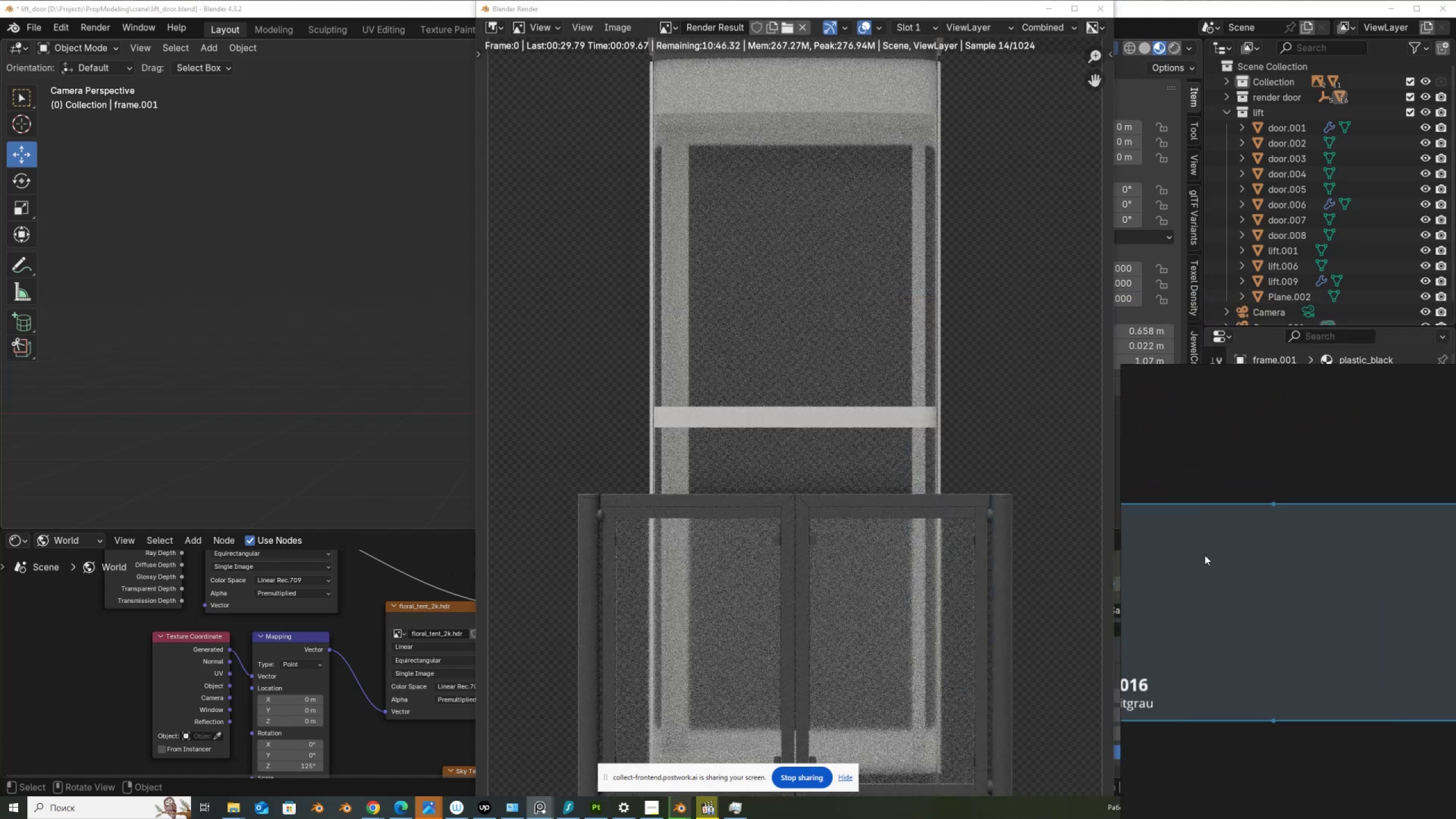 
left_click_drag(start_coordinate=[711, 769], to_coordinate=[190, 707])
 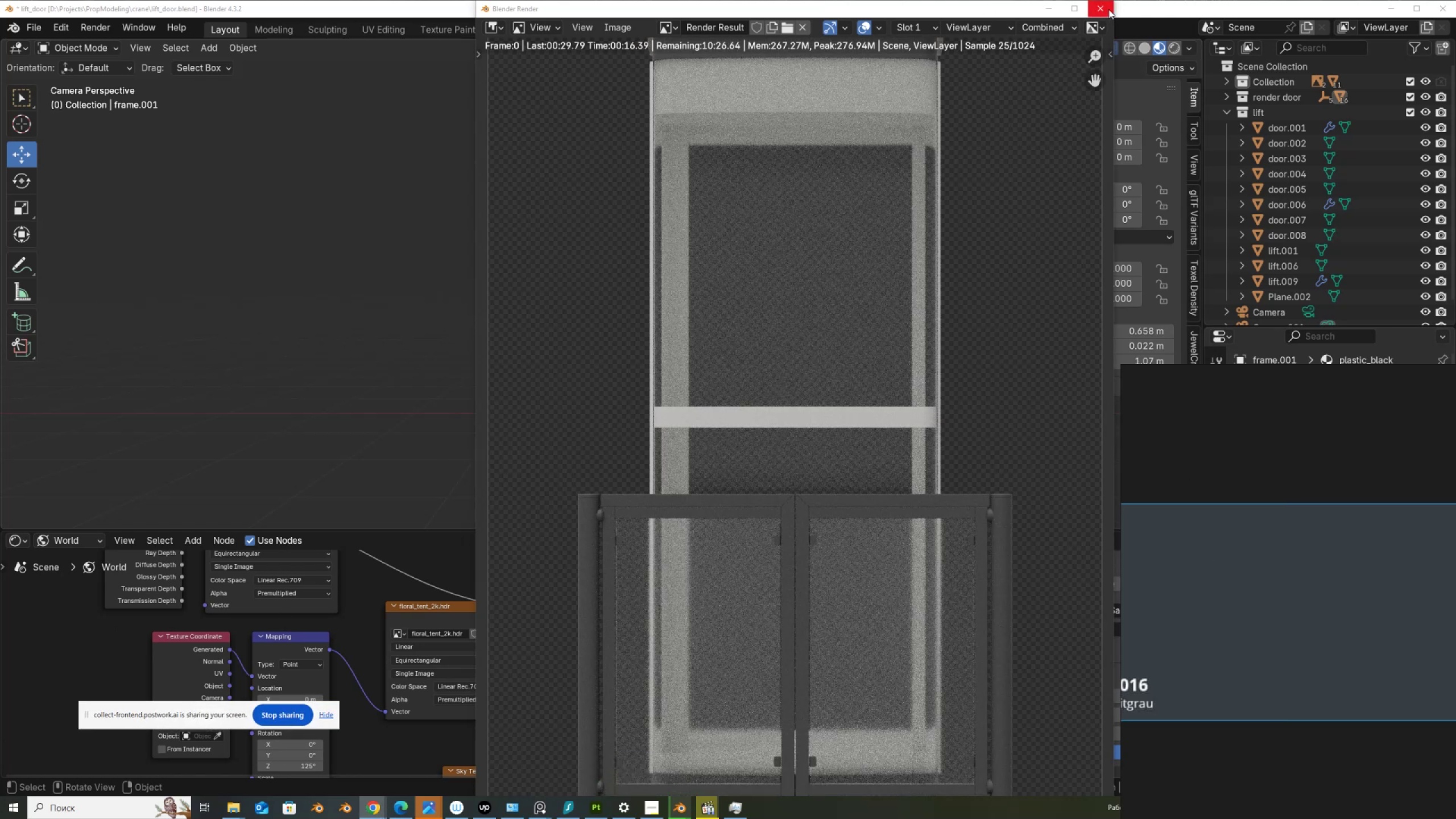 
left_click([1106, 7])
 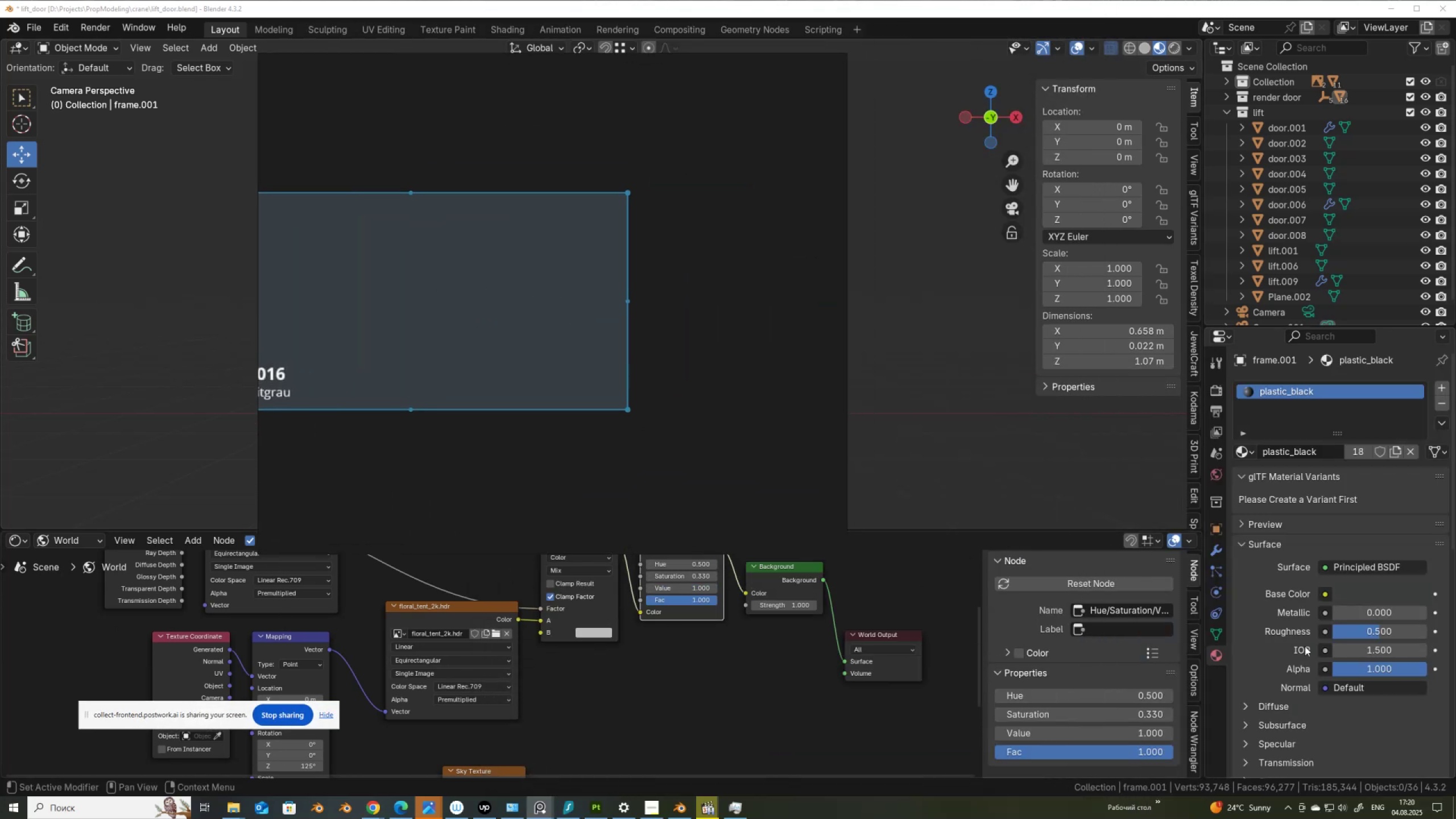 
left_click([1379, 599])
 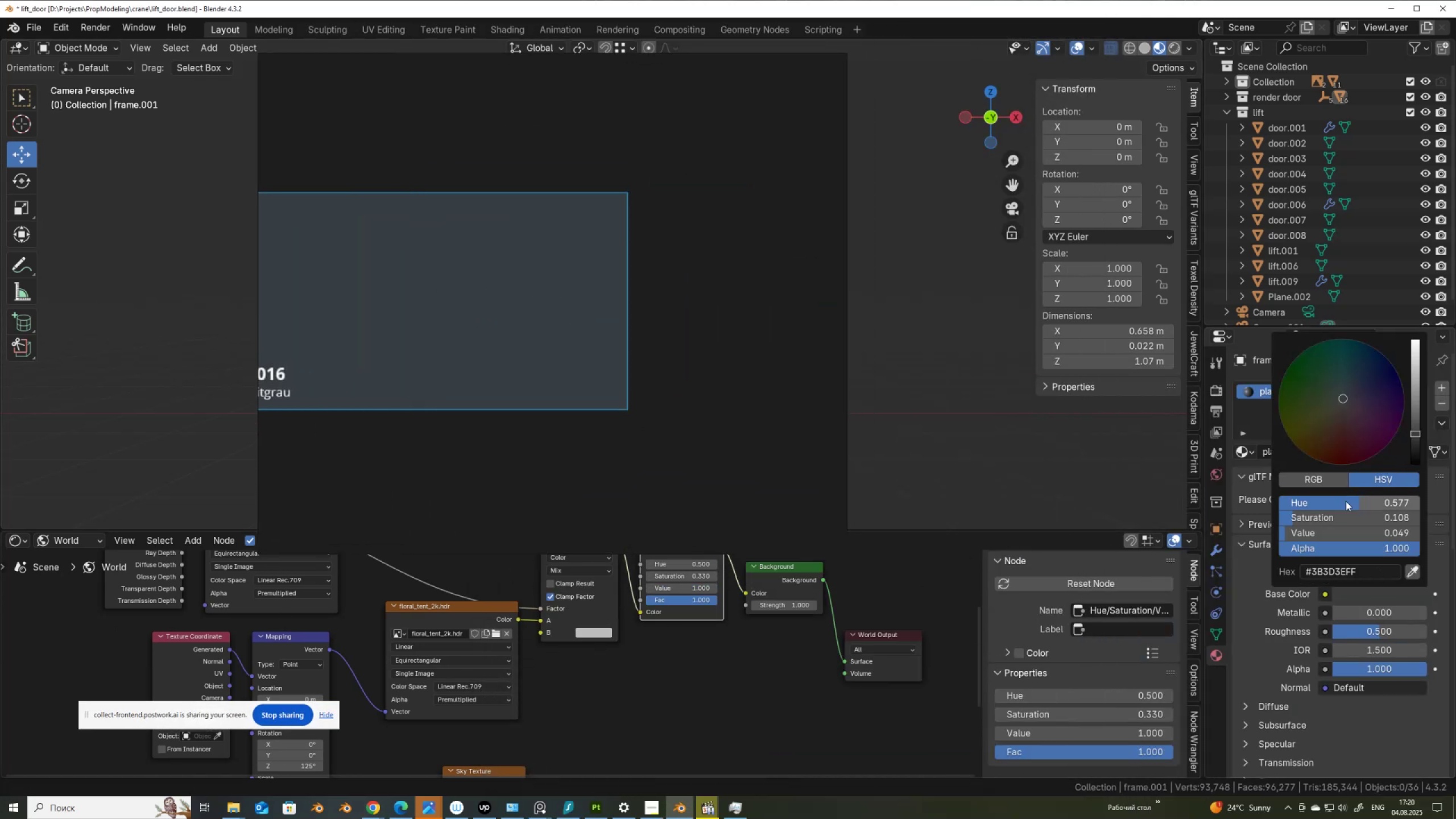 
left_click_drag(start_coordinate=[1292, 518], to_coordinate=[173, 522])
 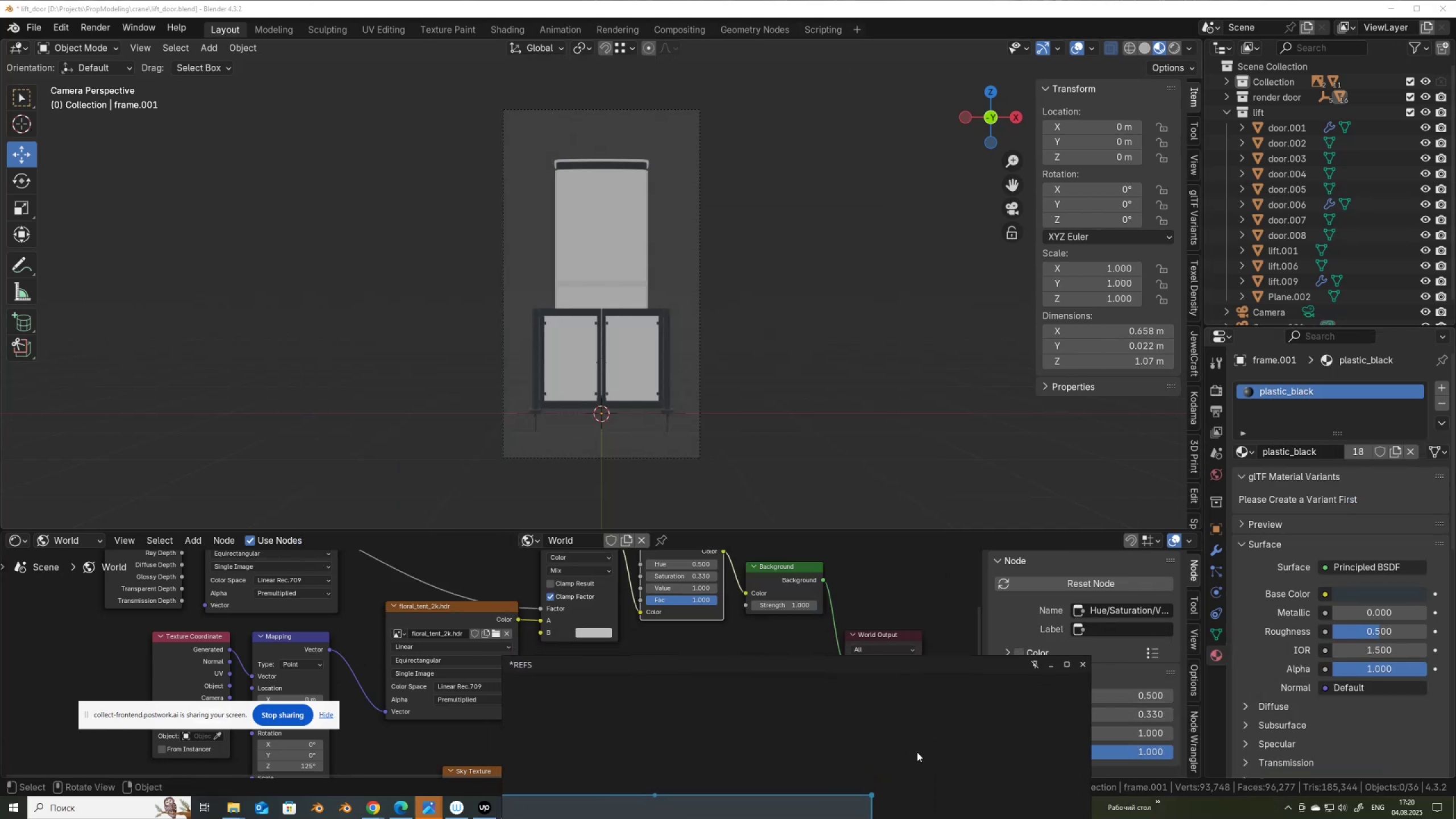 
scroll: coordinate [949, 475], scroll_direction: down, amount: 5.0
 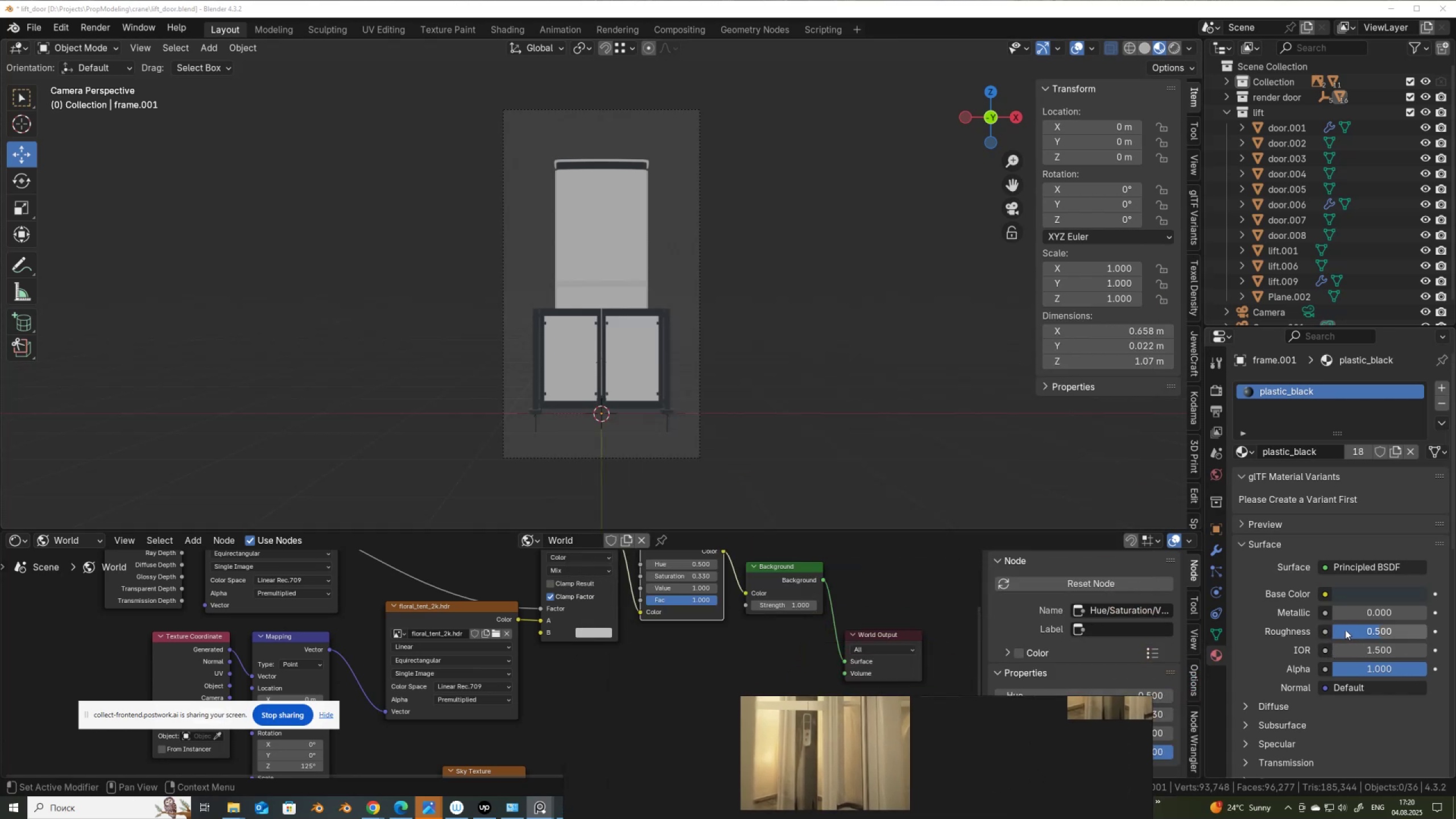 
wait(5.05)
 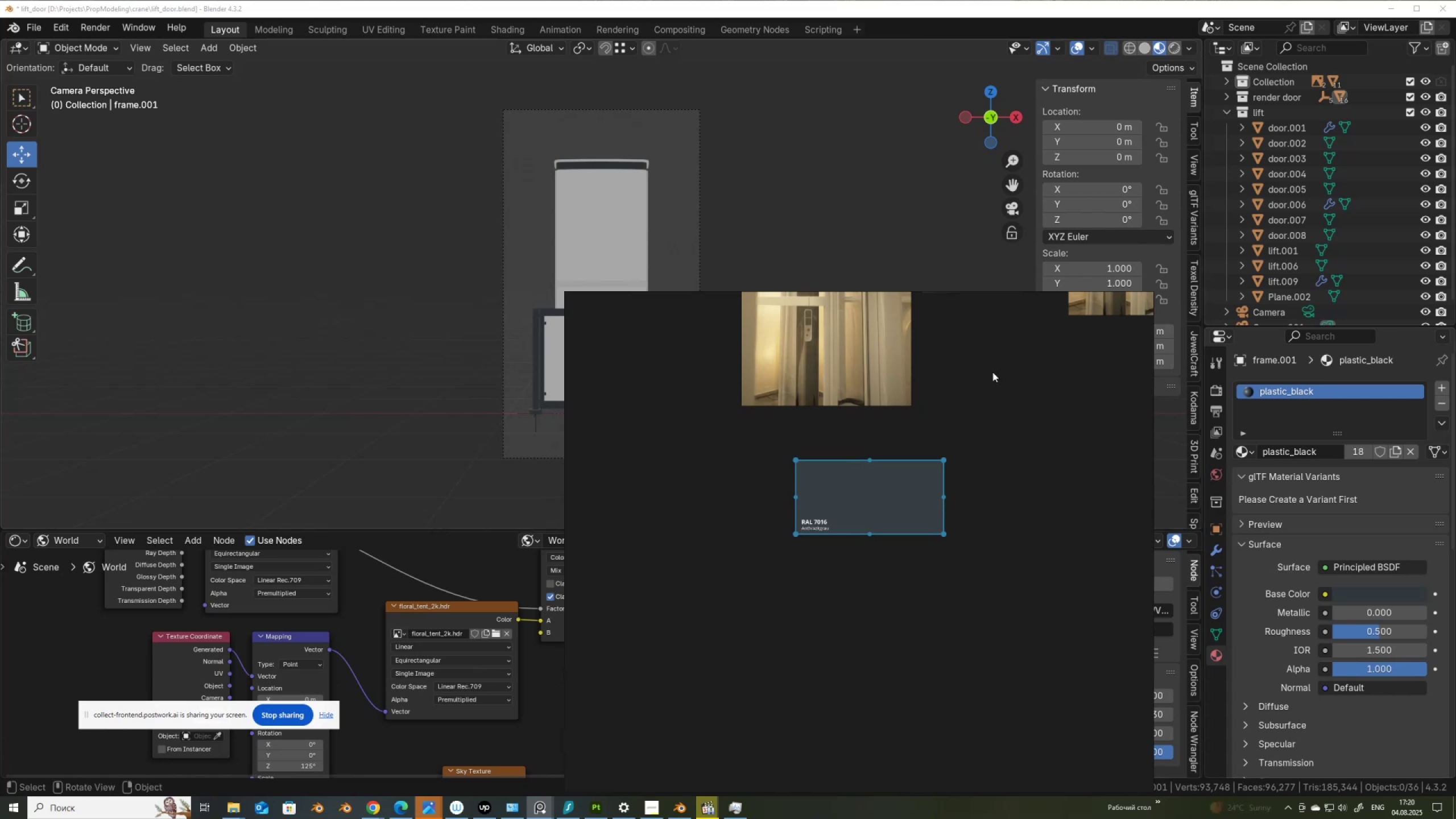 
left_click_drag(start_coordinate=[1375, 631], to_coordinate=[187, 633])
 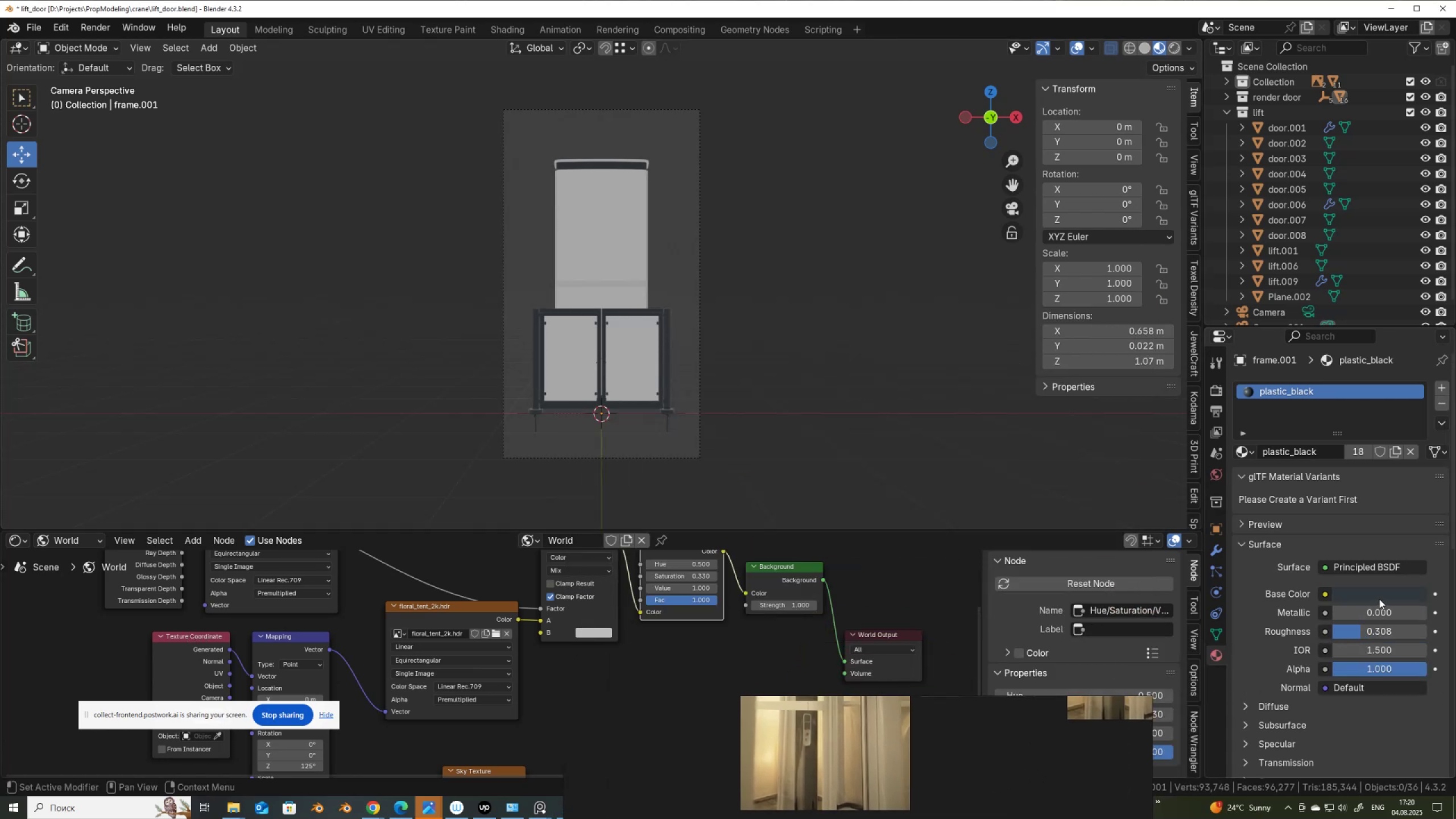 
left_click([1380, 595])
 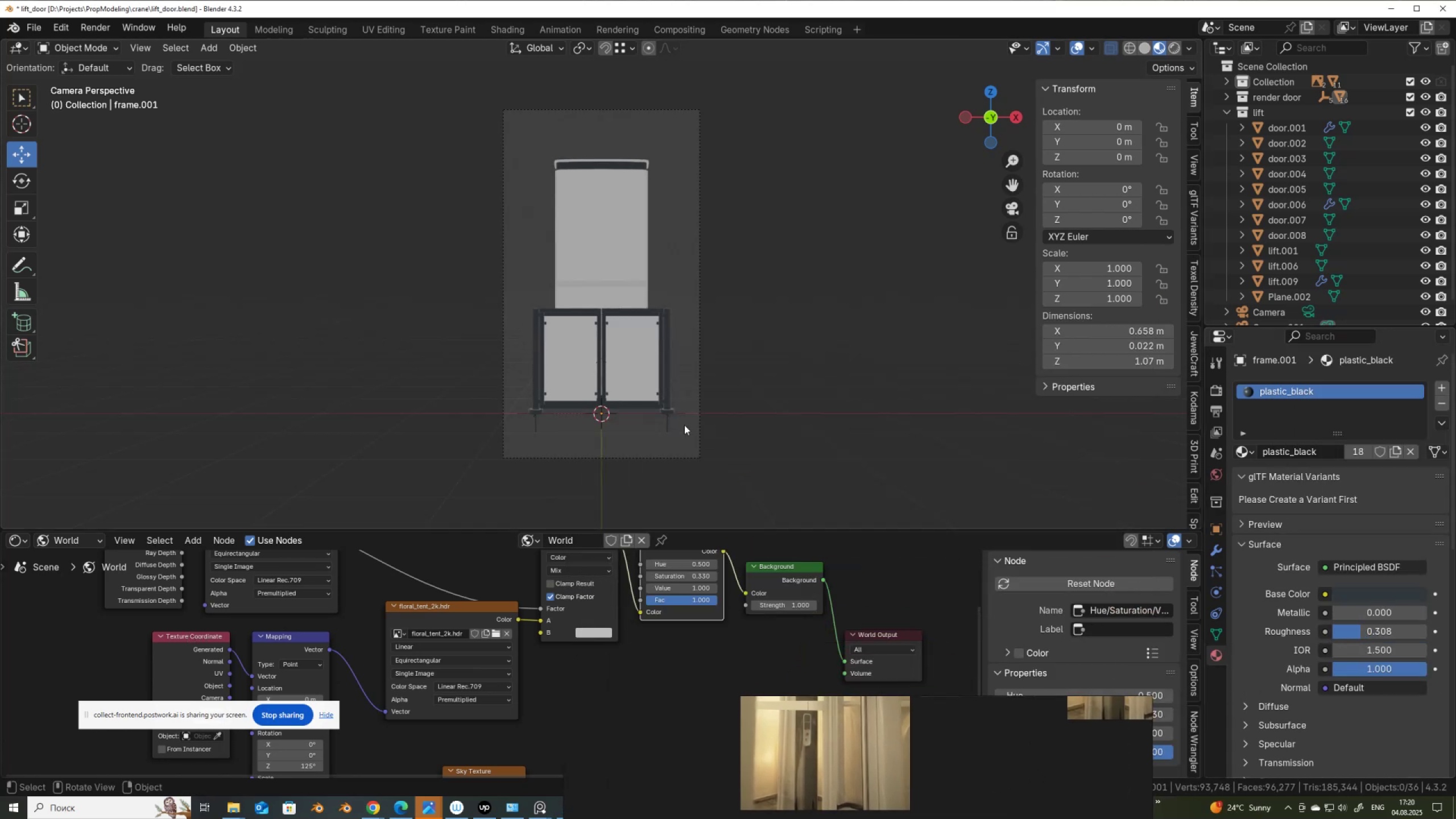 
scroll: coordinate [634, 385], scroll_direction: up, amount: 7.0
 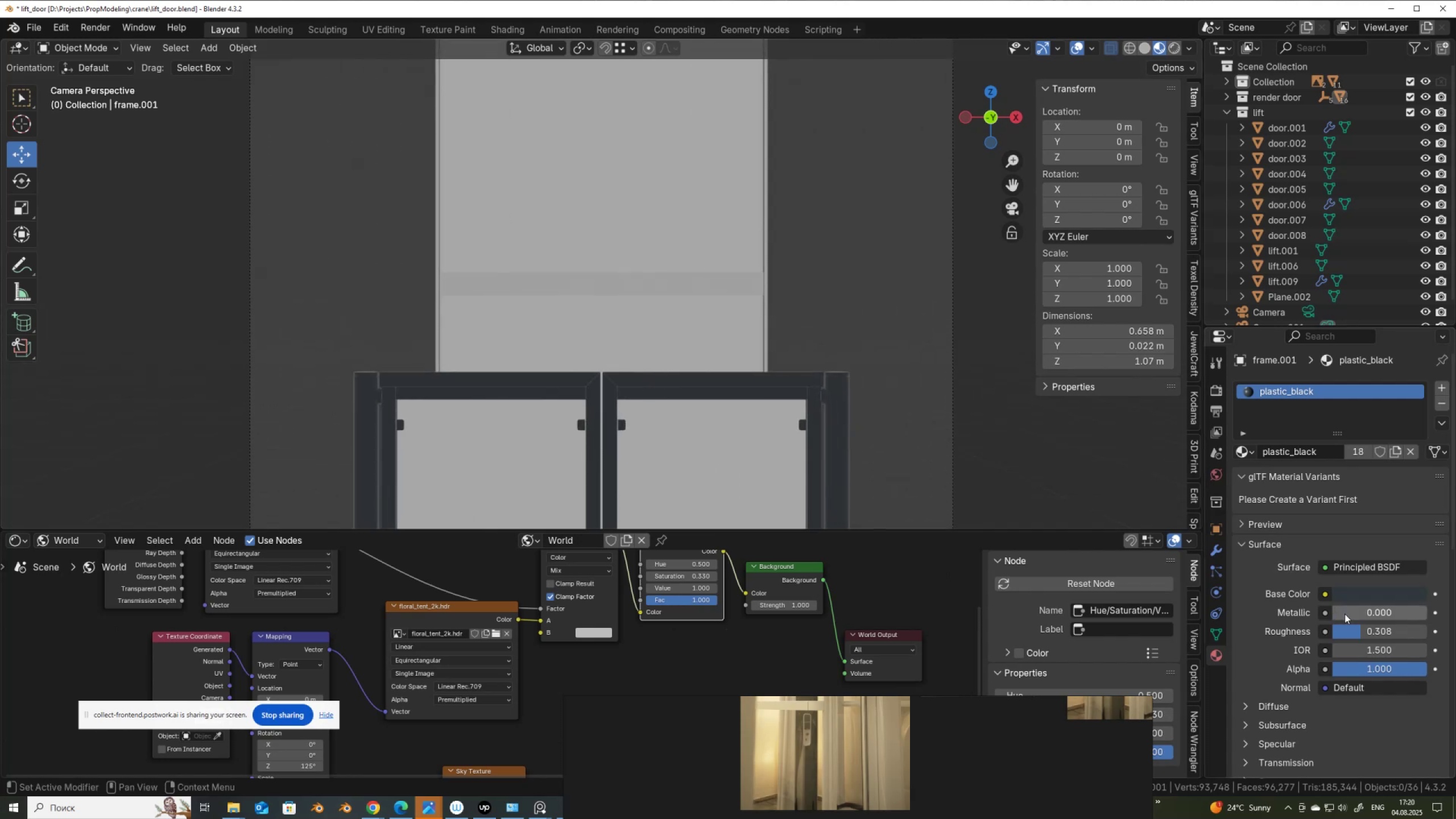 
left_click([1356, 593])
 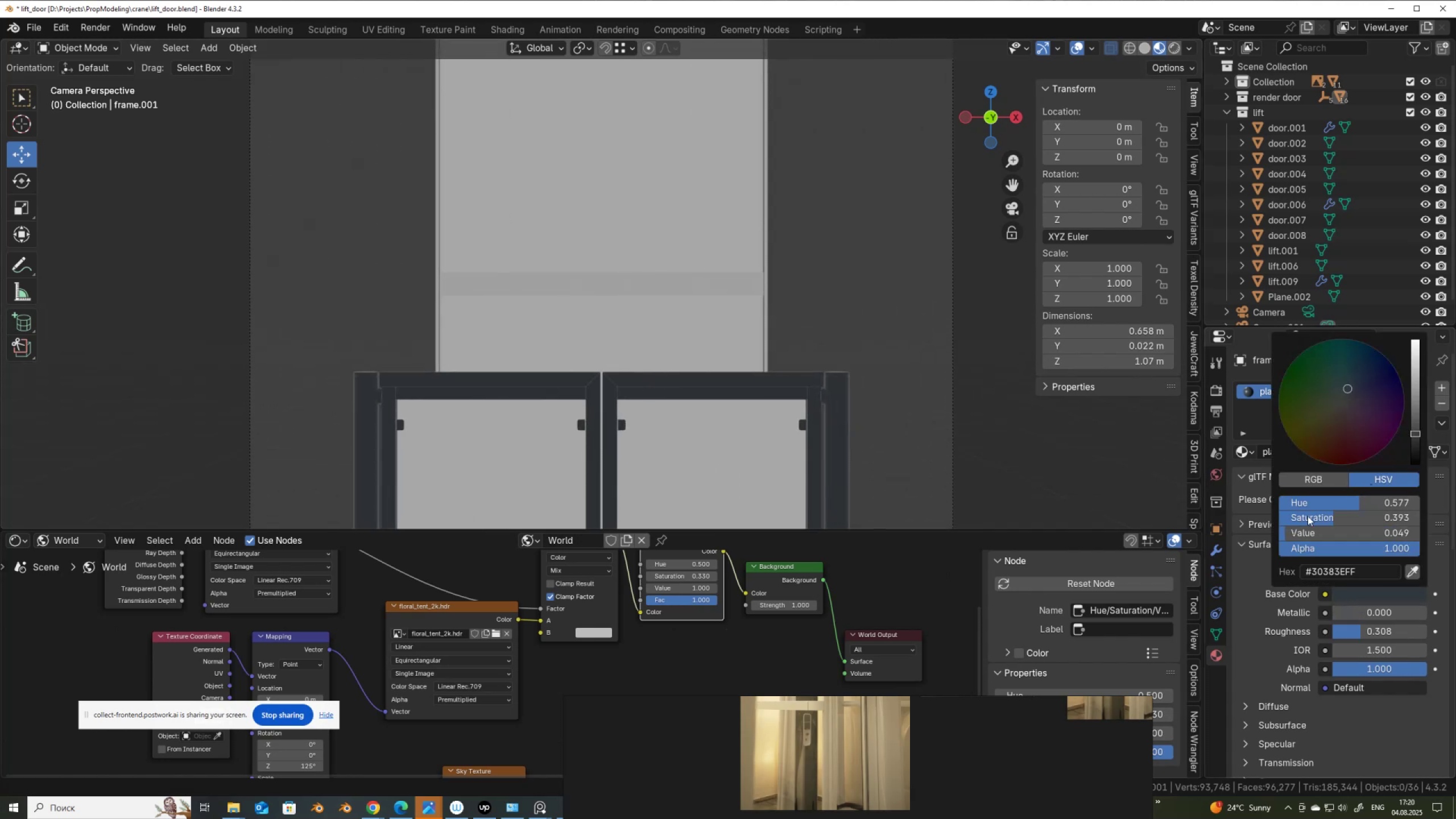 
left_click_drag(start_coordinate=[1417, 432], to_coordinate=[1418, 425])
 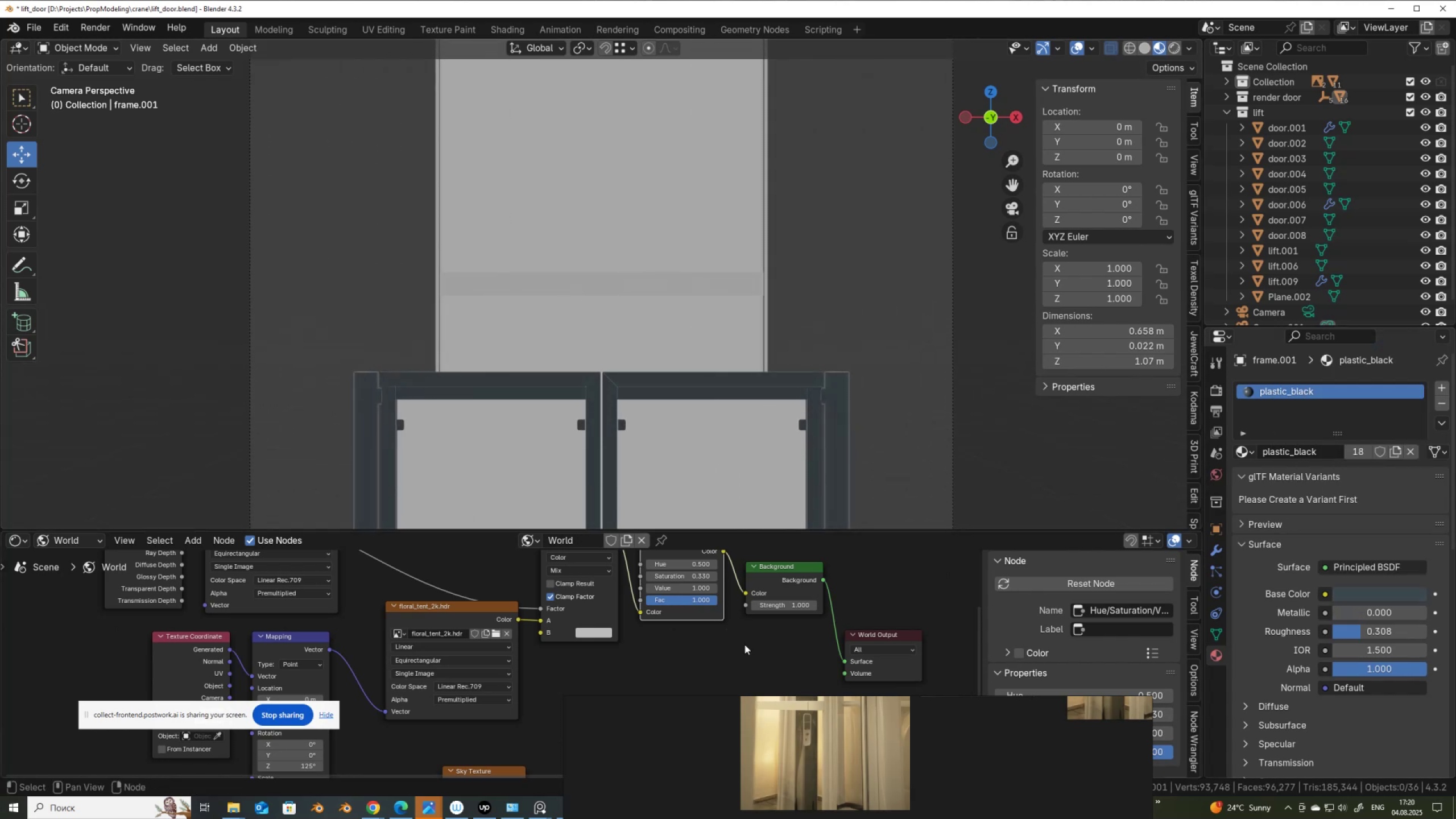 
scroll: coordinate [808, 809], scroll_direction: up, amount: 5.0
 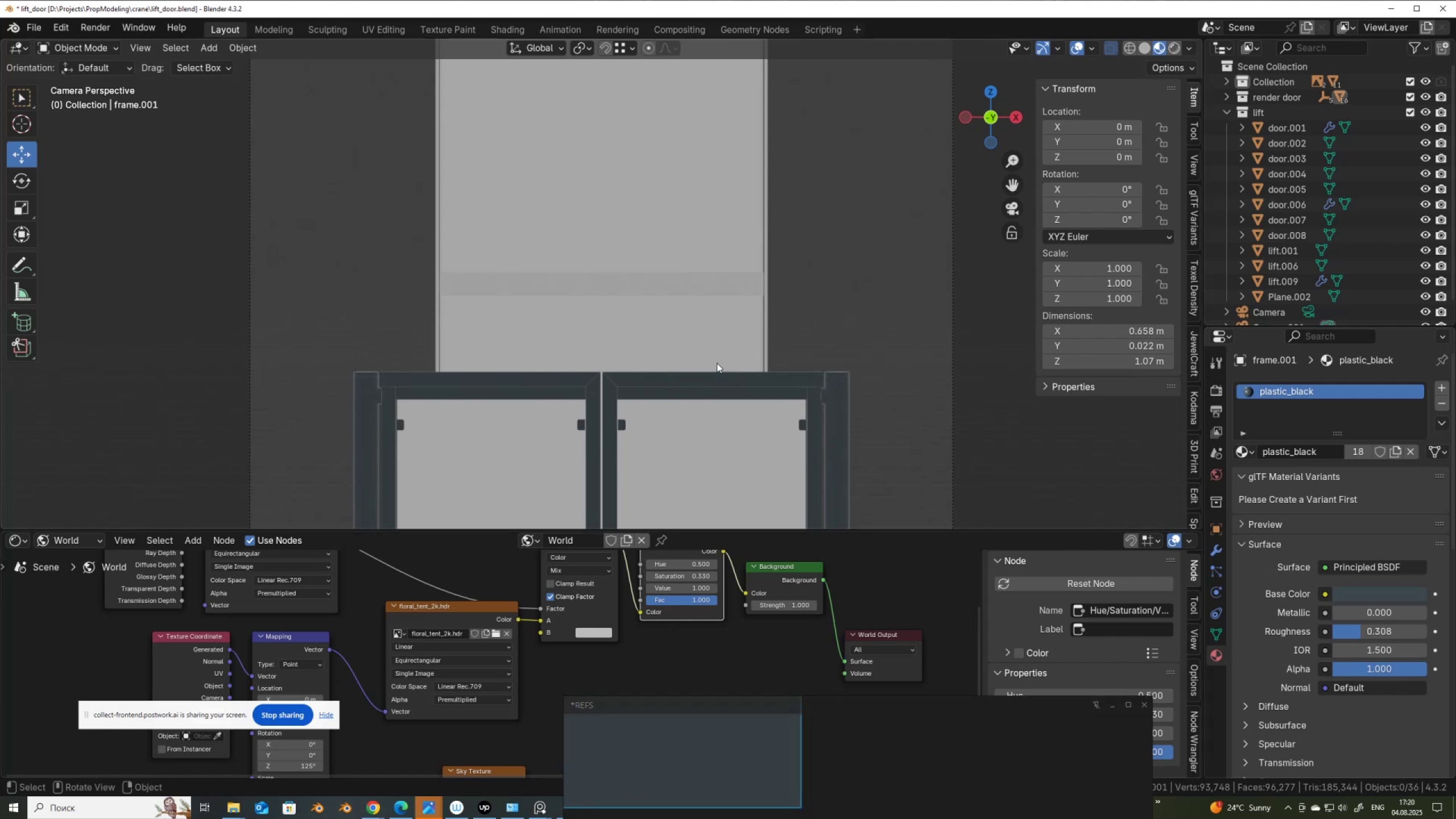 
key(F12)
 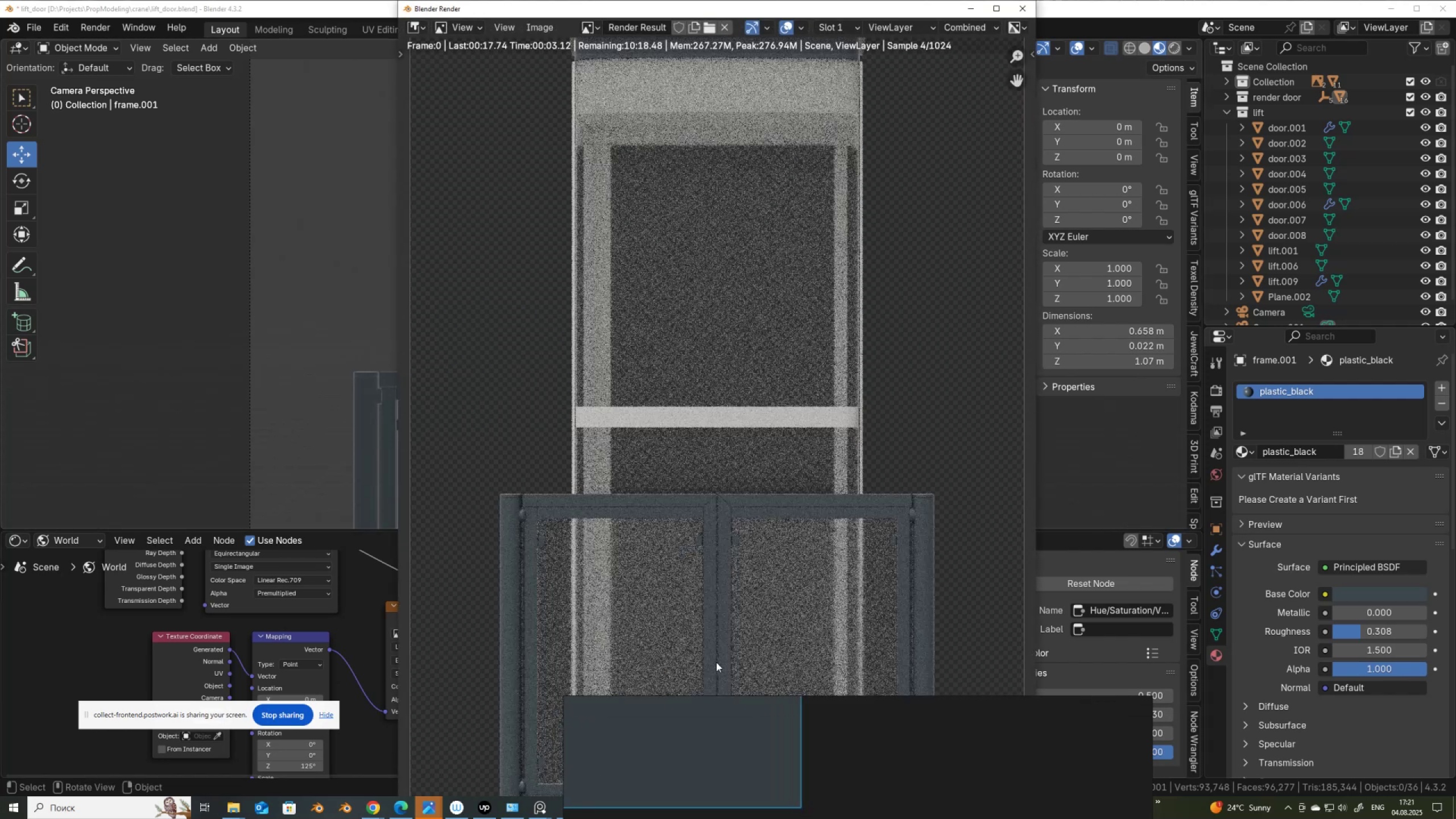 
left_click_drag(start_coordinate=[742, 647], to_coordinate=[733, 601])
 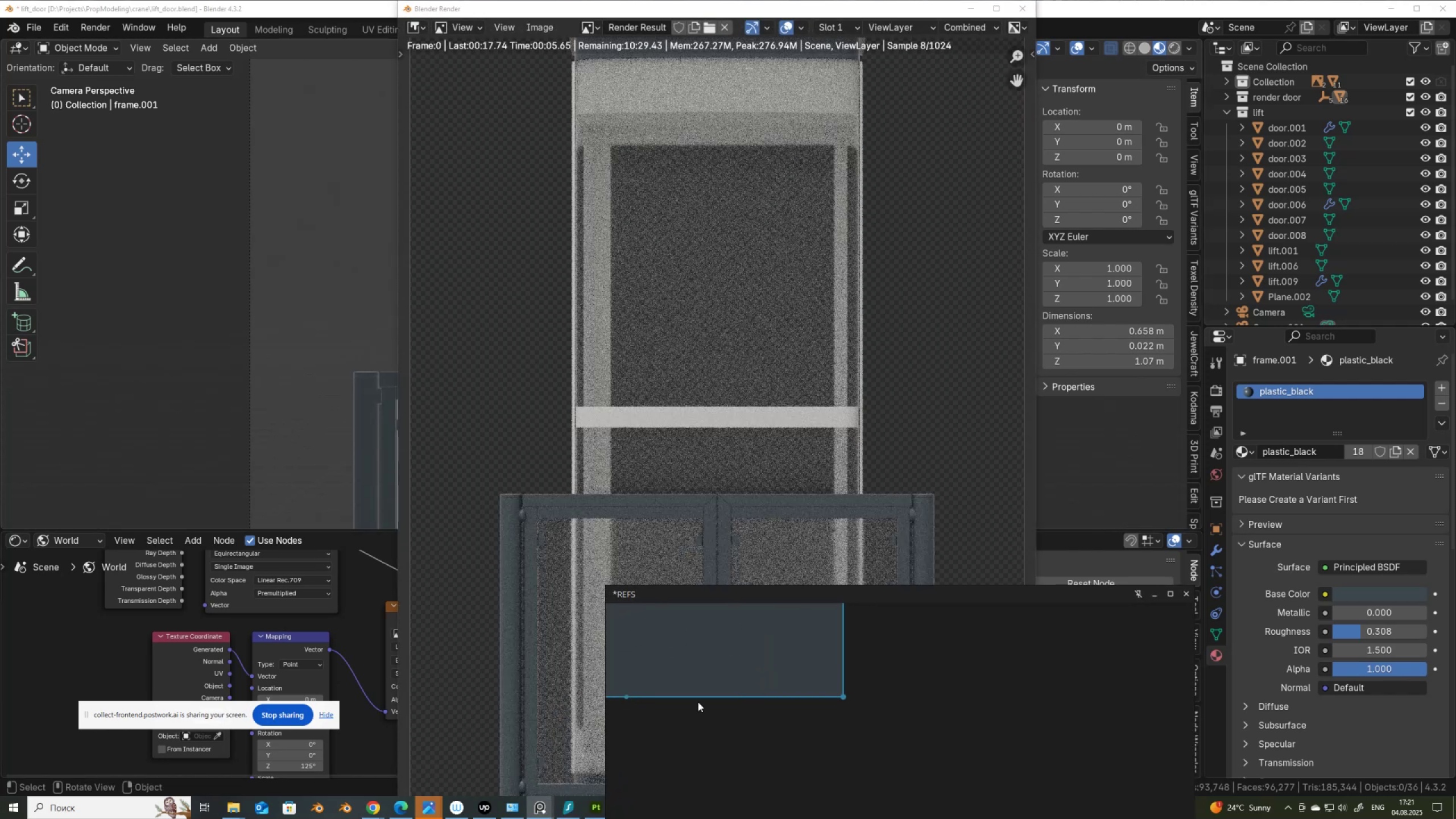 
scroll: coordinate [747, 674], scroll_direction: none, amount: 0.0
 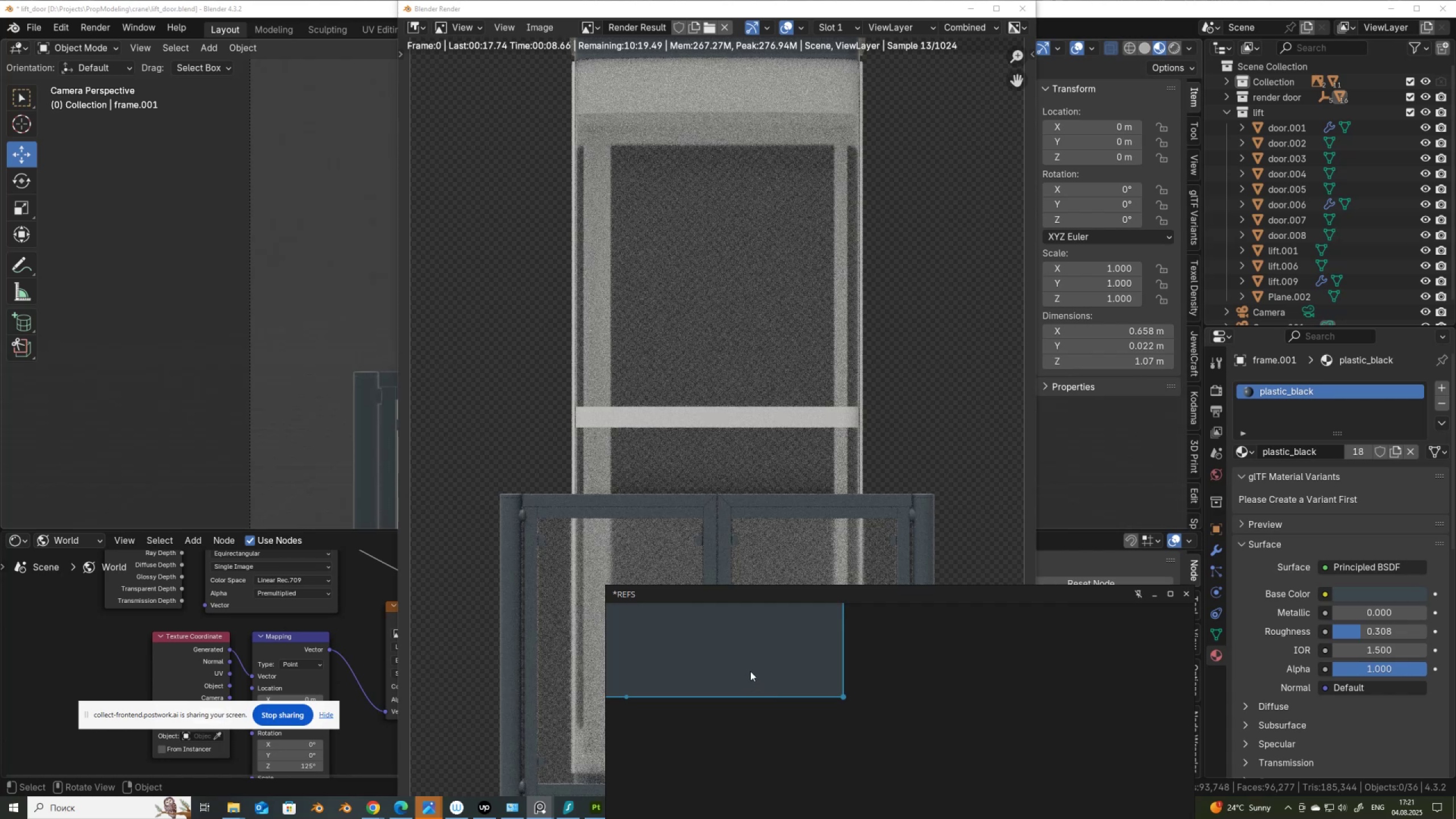 
scroll: coordinate [611, 286], scroll_direction: down, amount: 2.0
 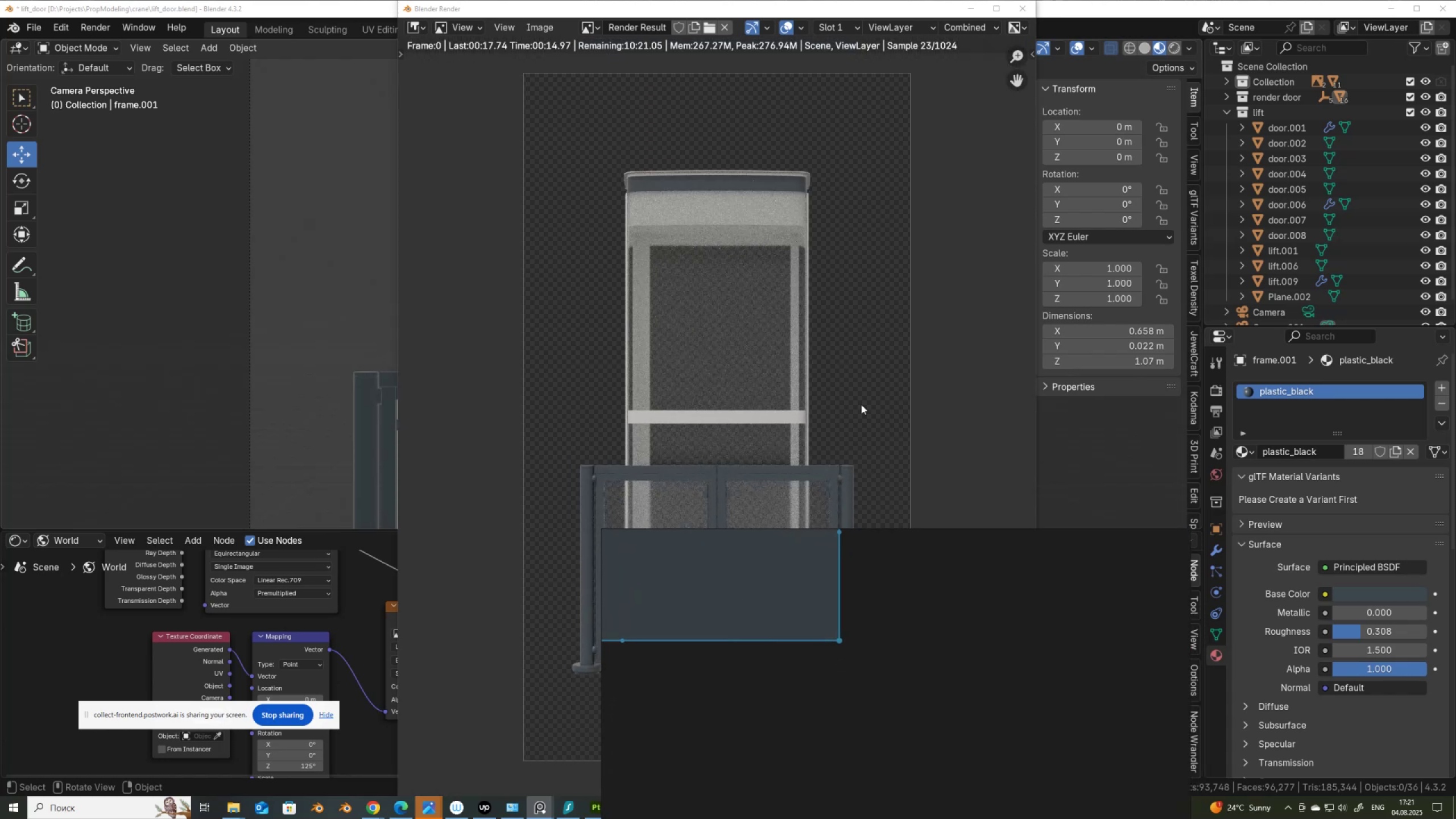 
wait(6.67)
 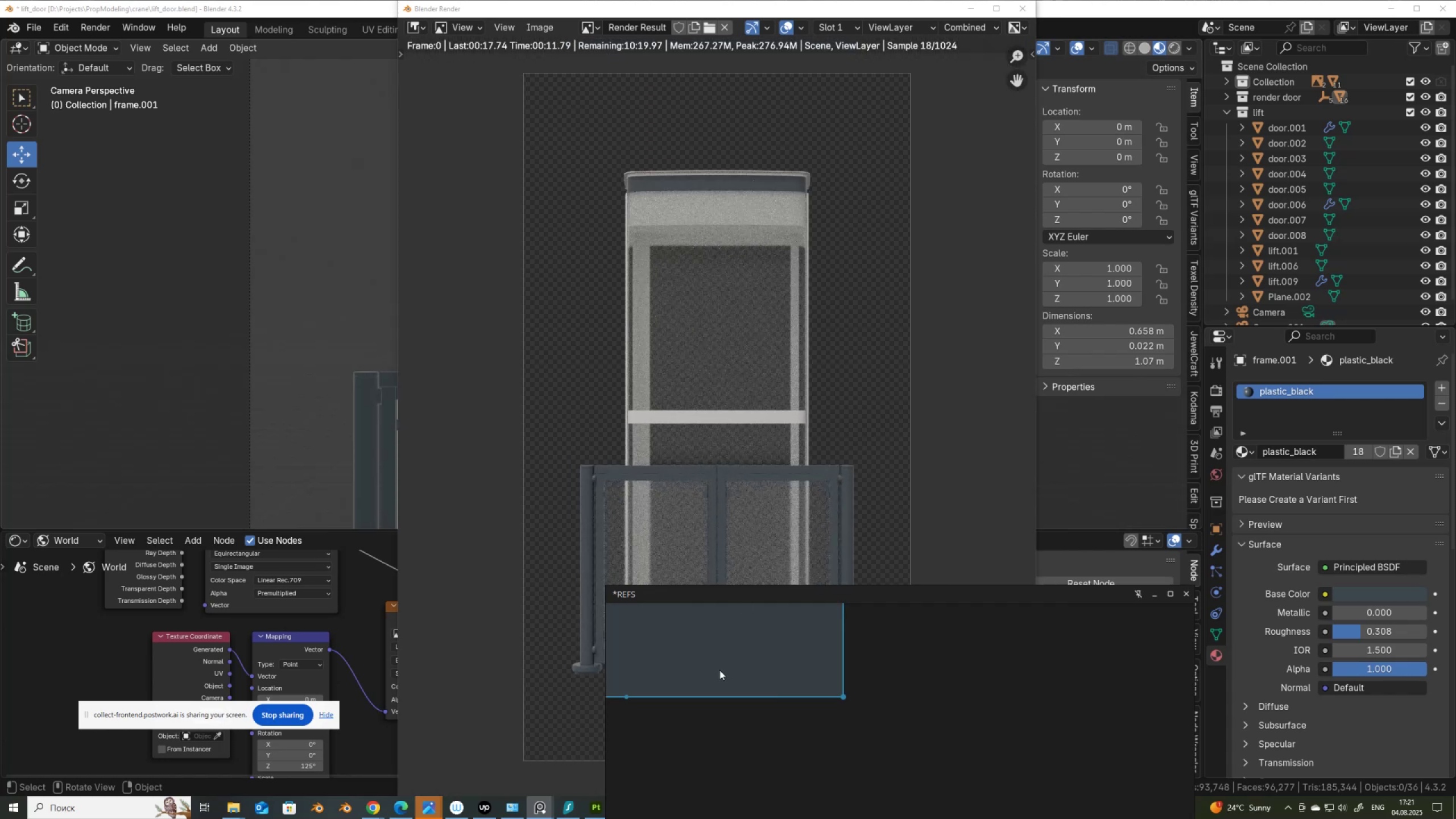 
left_click([1027, 10])
 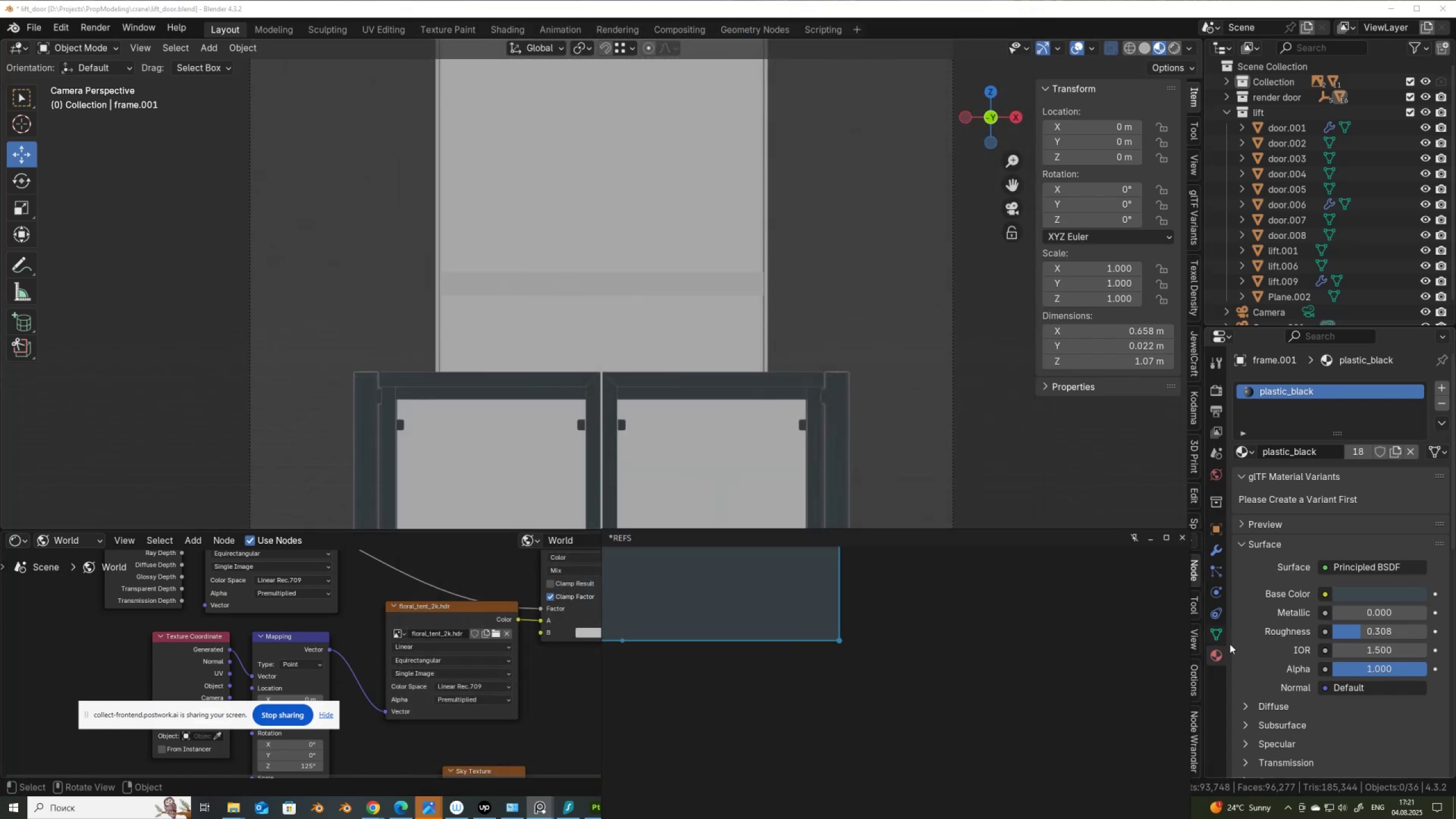 
mouse_move([1365, 585])
 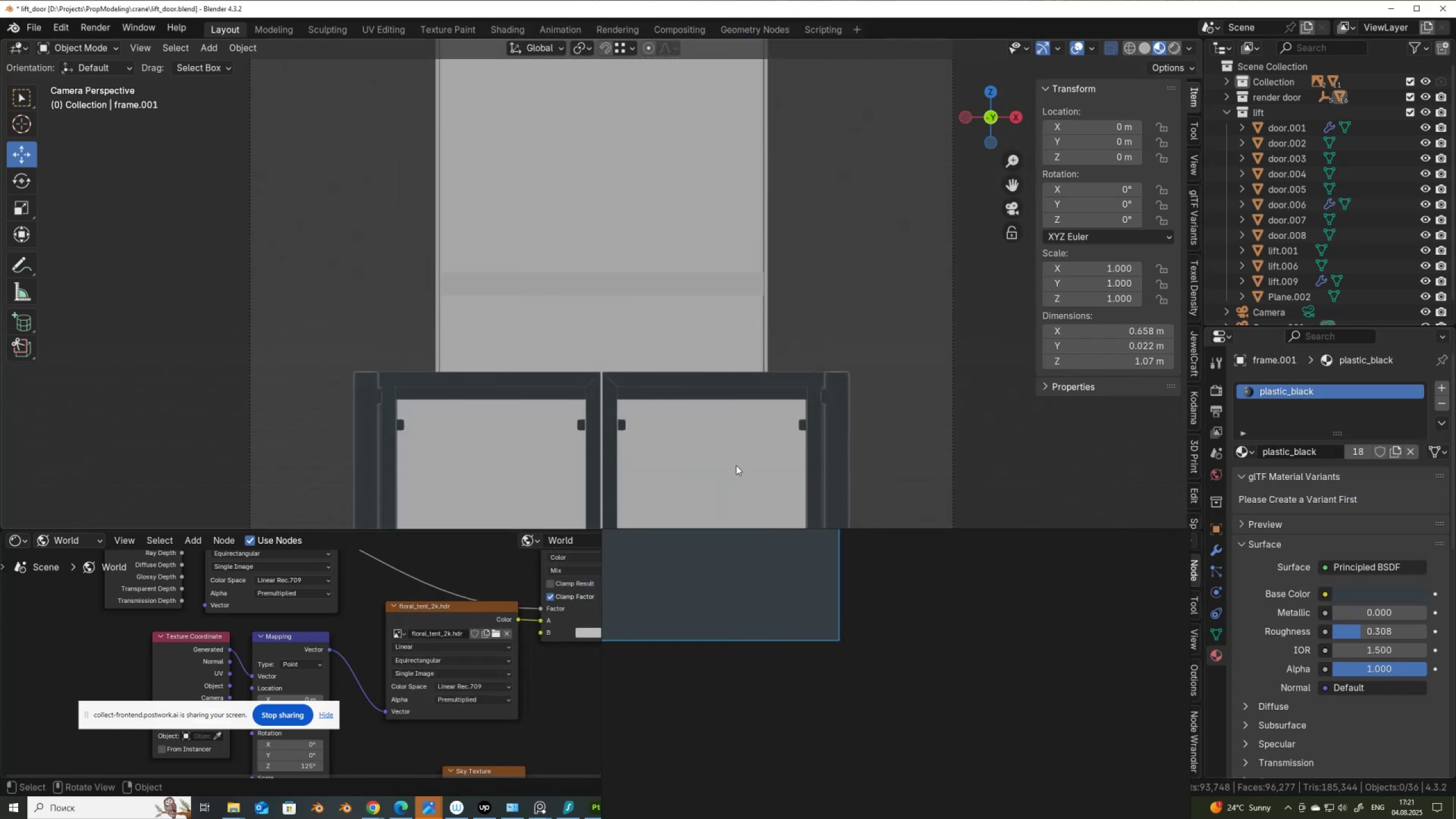 
scroll: coordinate [587, 297], scroll_direction: down, amount: 4.0
 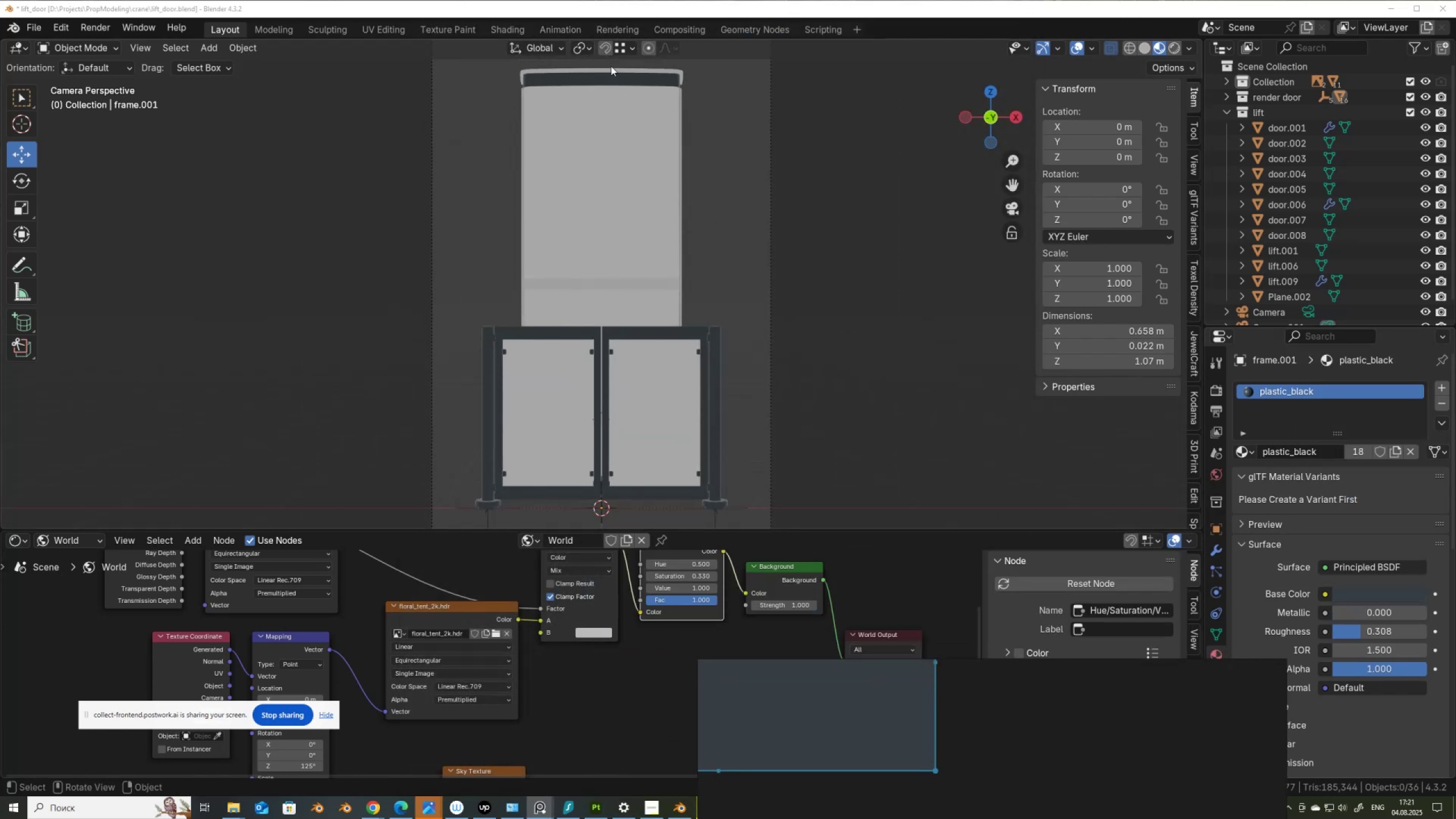 
left_click([606, 76])
 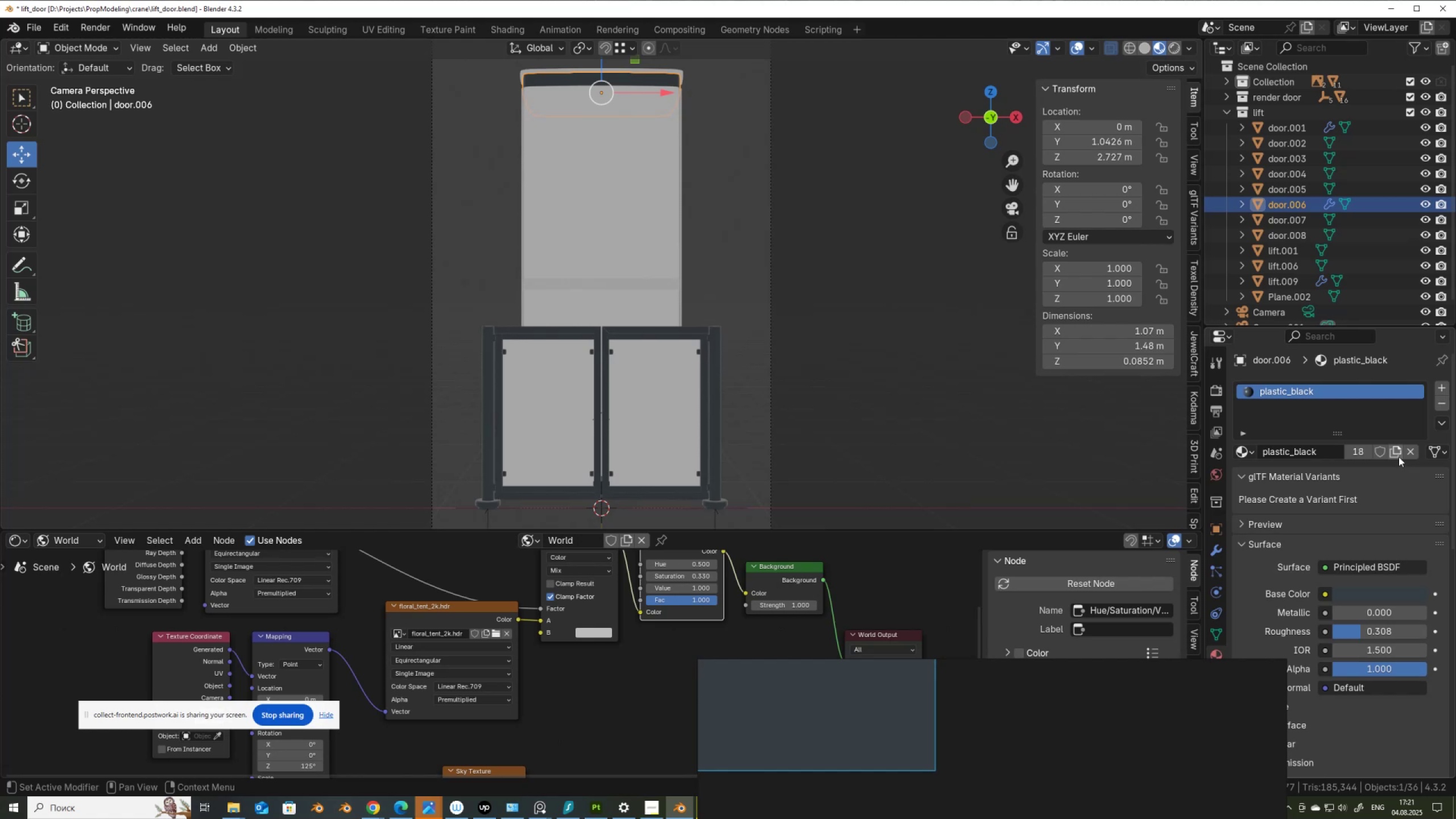 
left_click([1397, 449])
 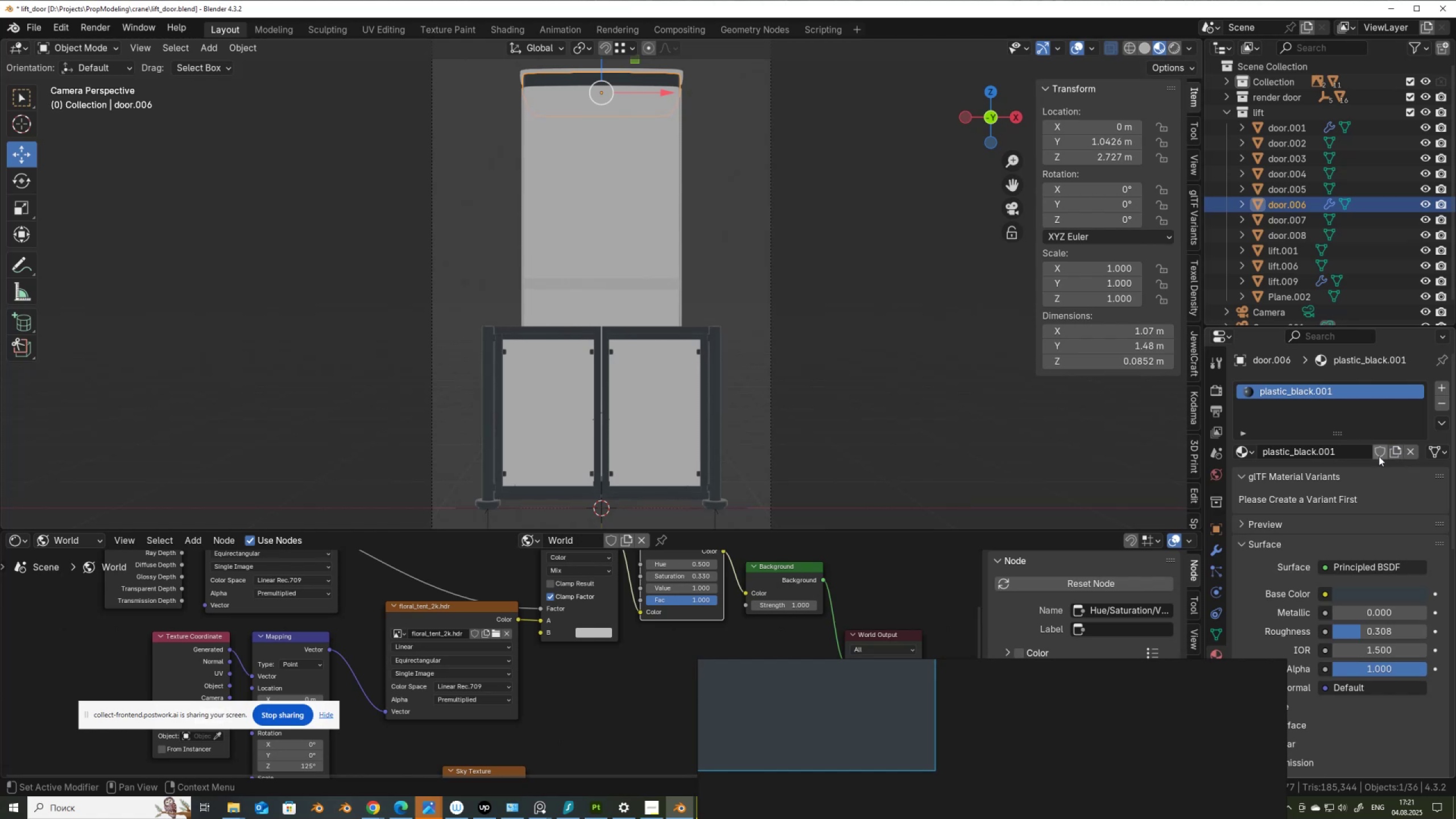 
mouse_move([1341, 472])
 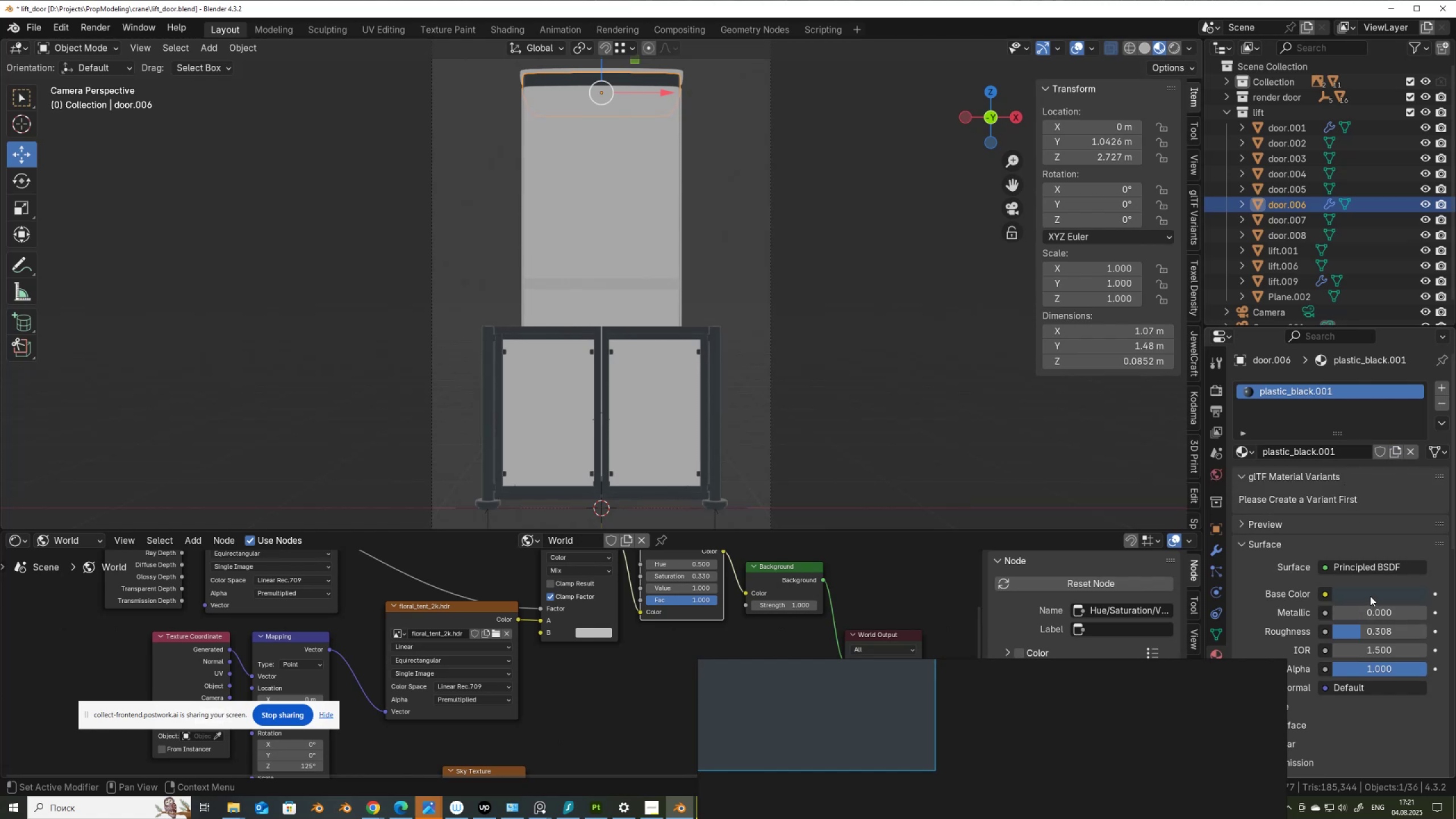 
left_click([1371, 594])
 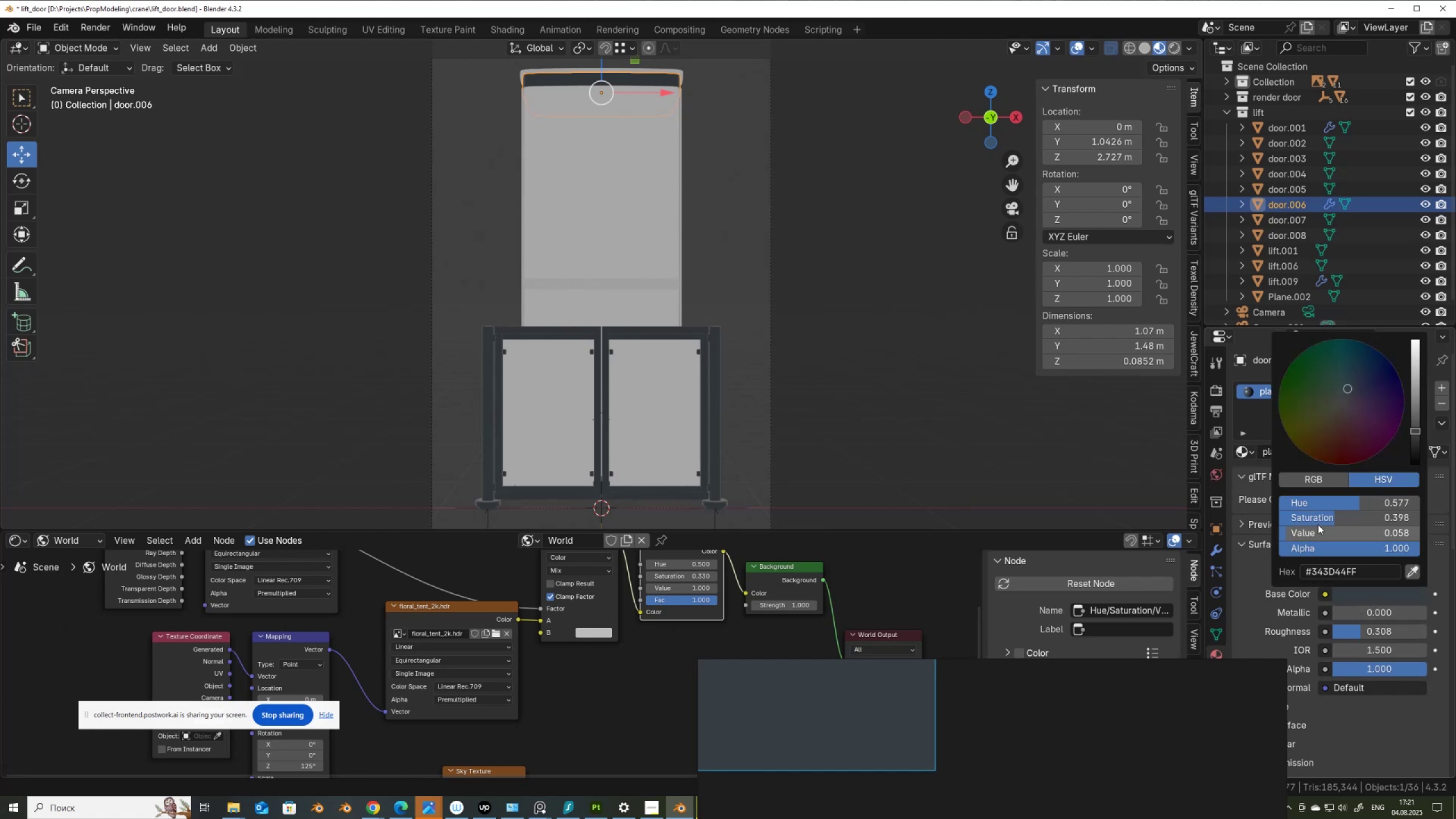 
left_click_drag(start_coordinate=[1329, 518], to_coordinate=[1210, 519])
 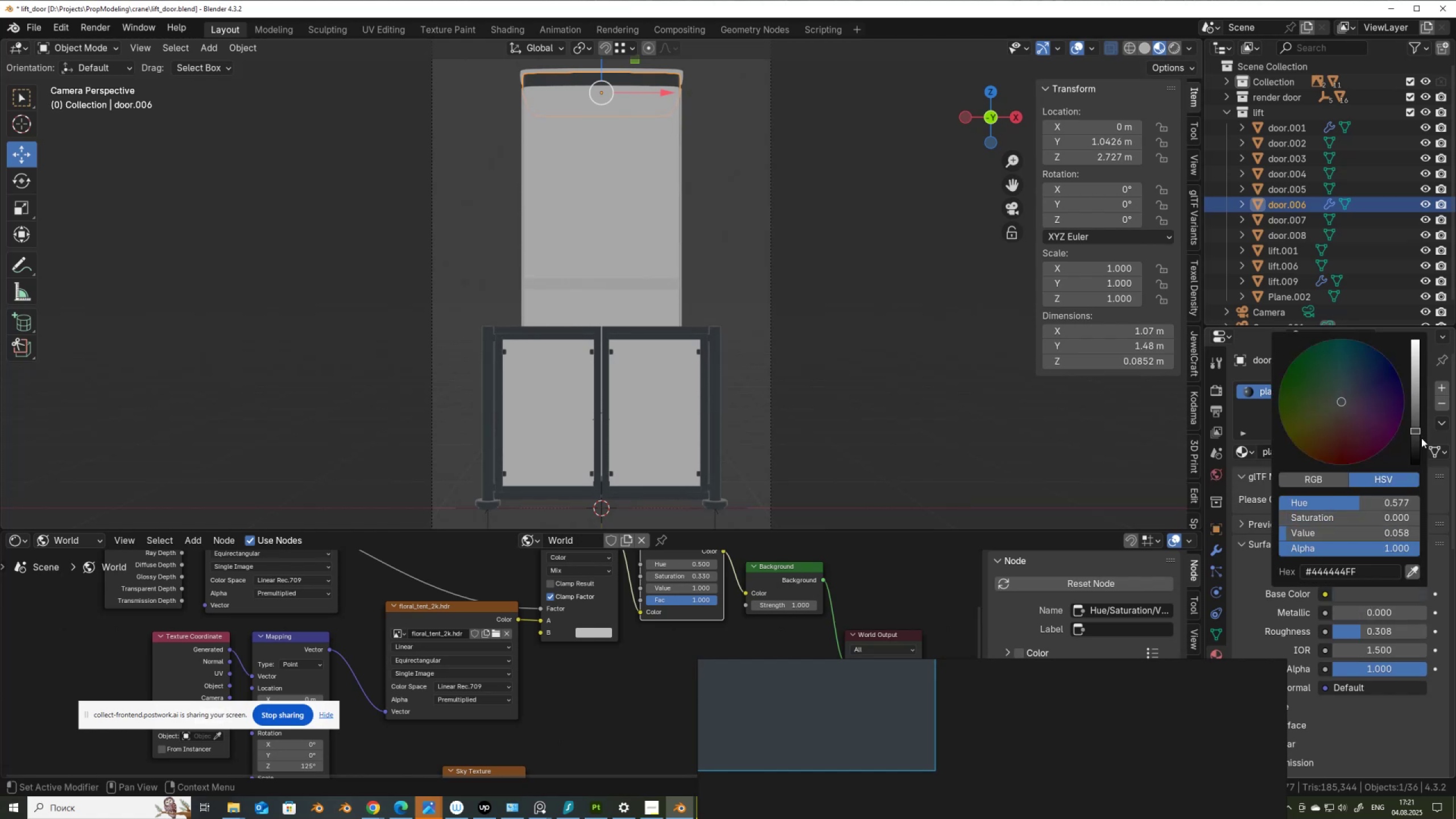 
left_click_drag(start_coordinate=[1419, 429], to_coordinate=[1419, 439])
 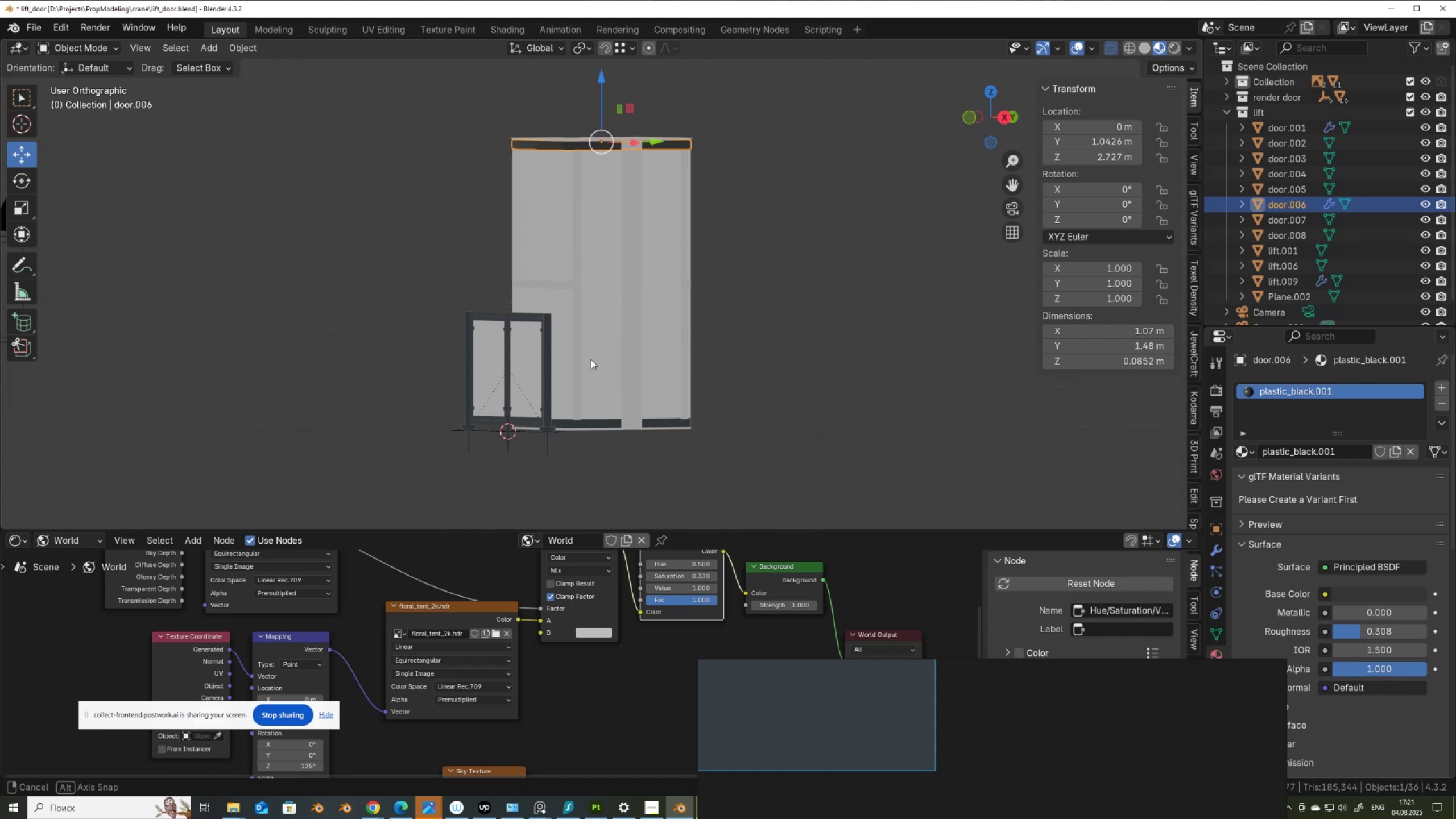 
key(Numpad0)
 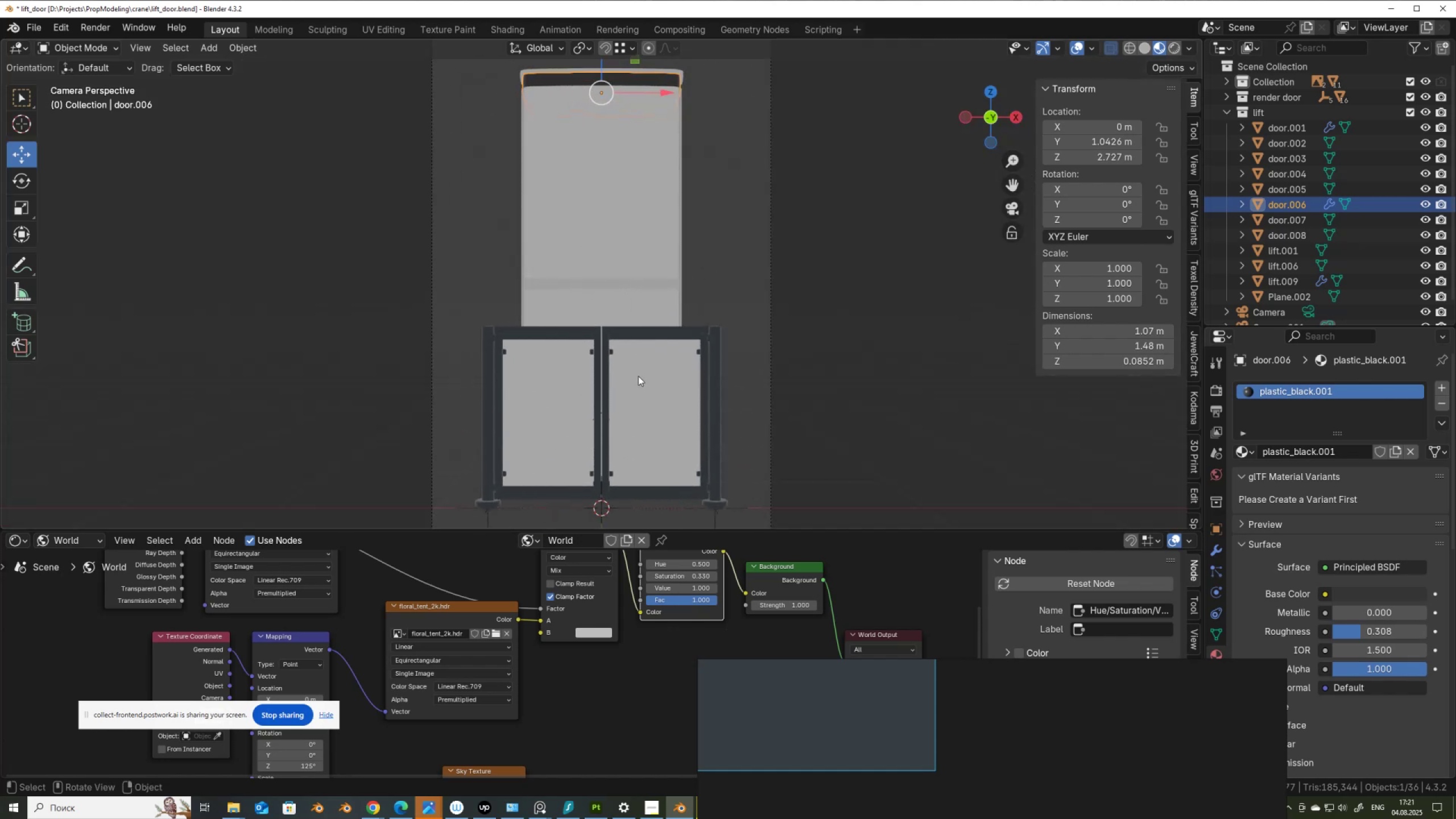 
scroll: coordinate [638, 376], scroll_direction: down, amount: 2.0
 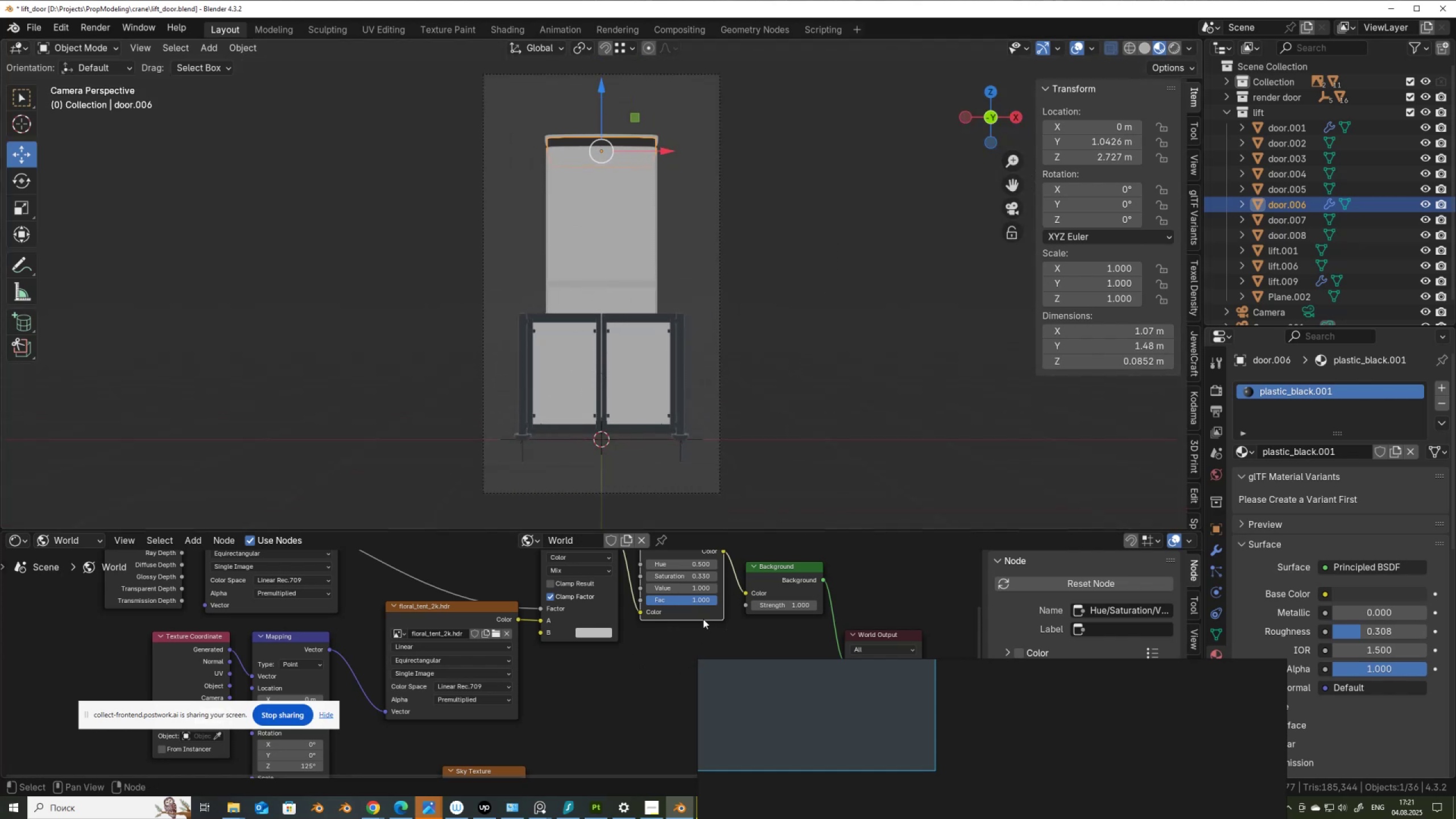 
wait(9.99)
 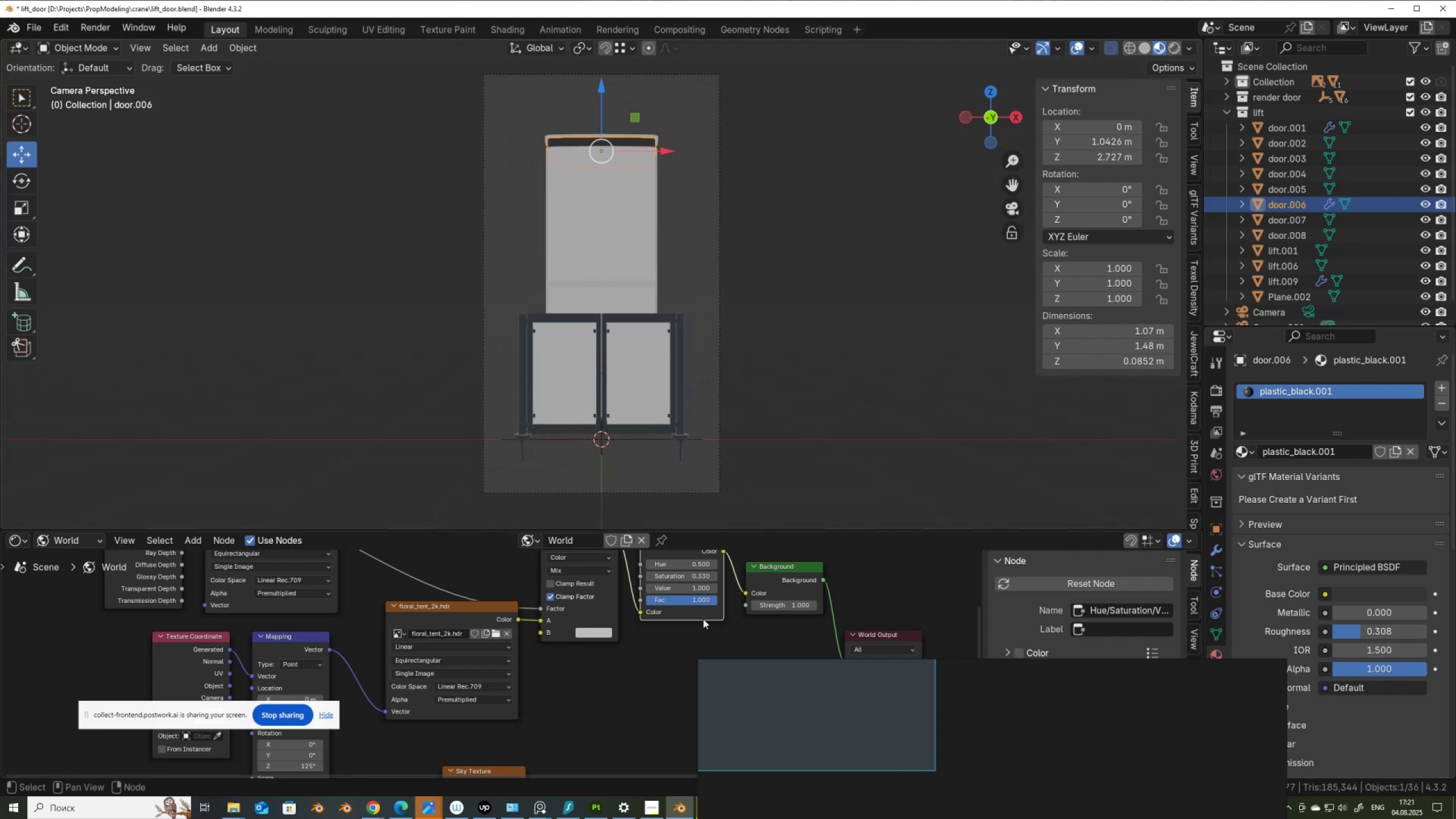 
hold_key(key=ShiftLeft, duration=0.39)
 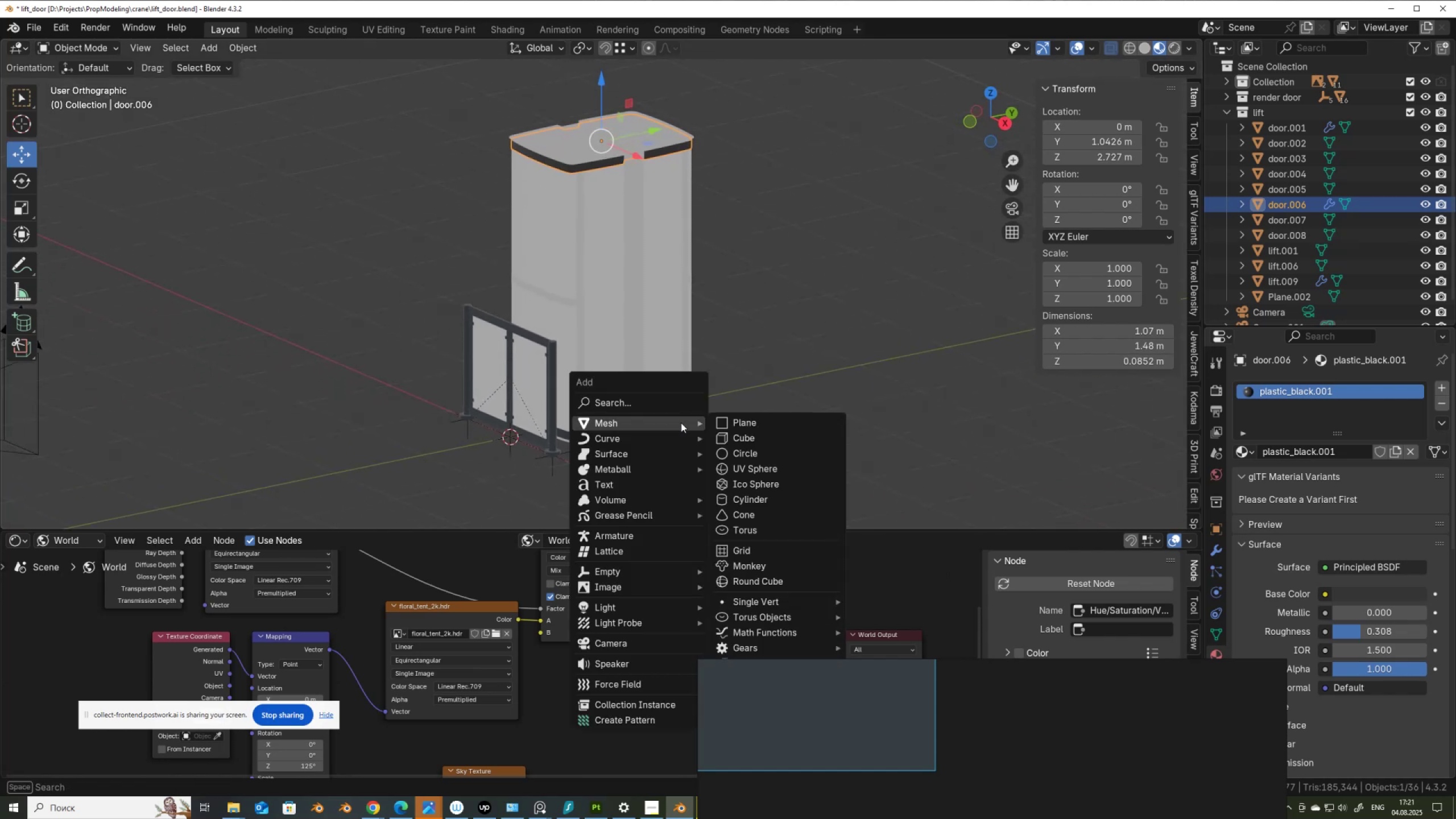 
key(A)
 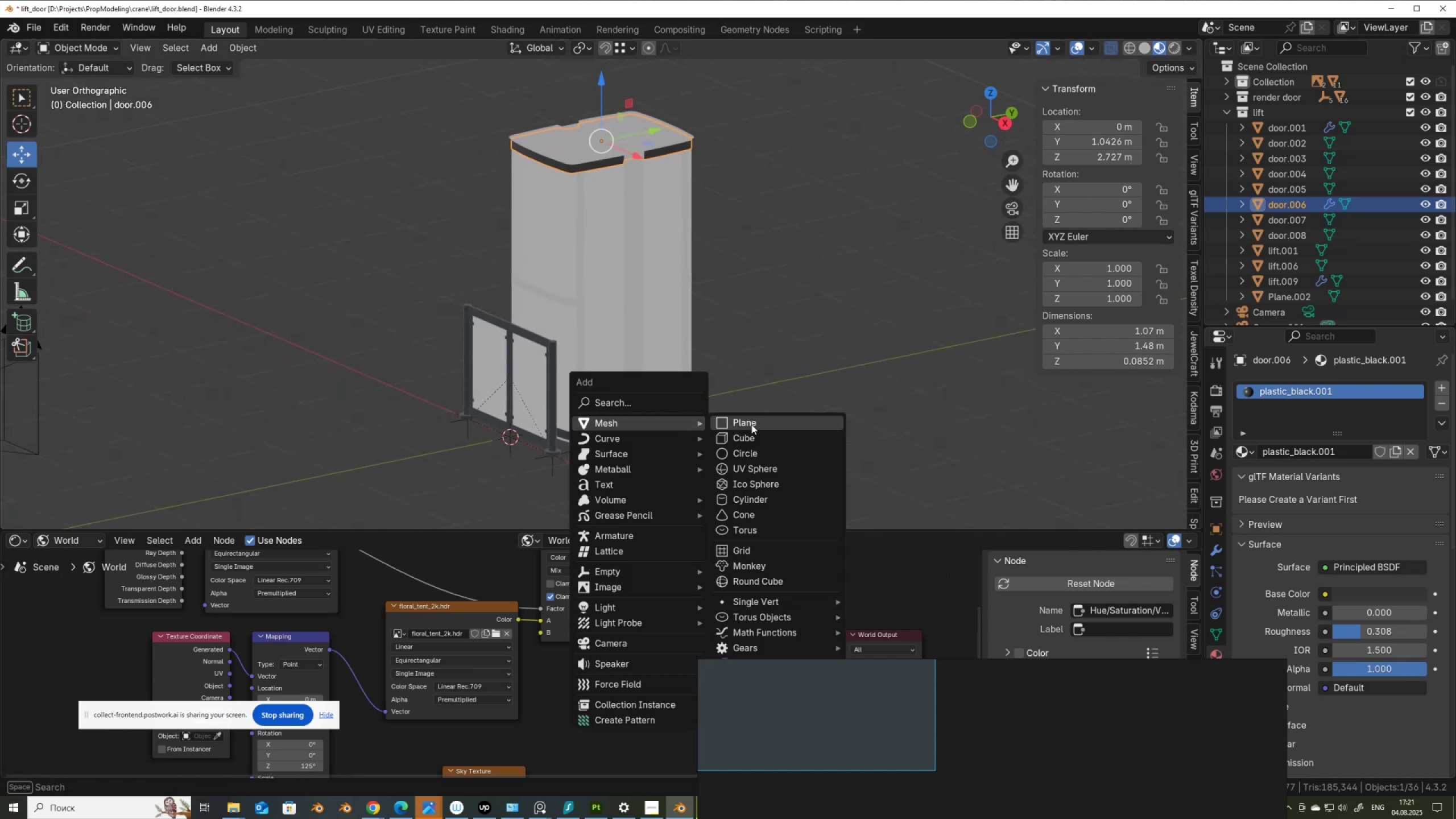 
left_click([751, 424])
 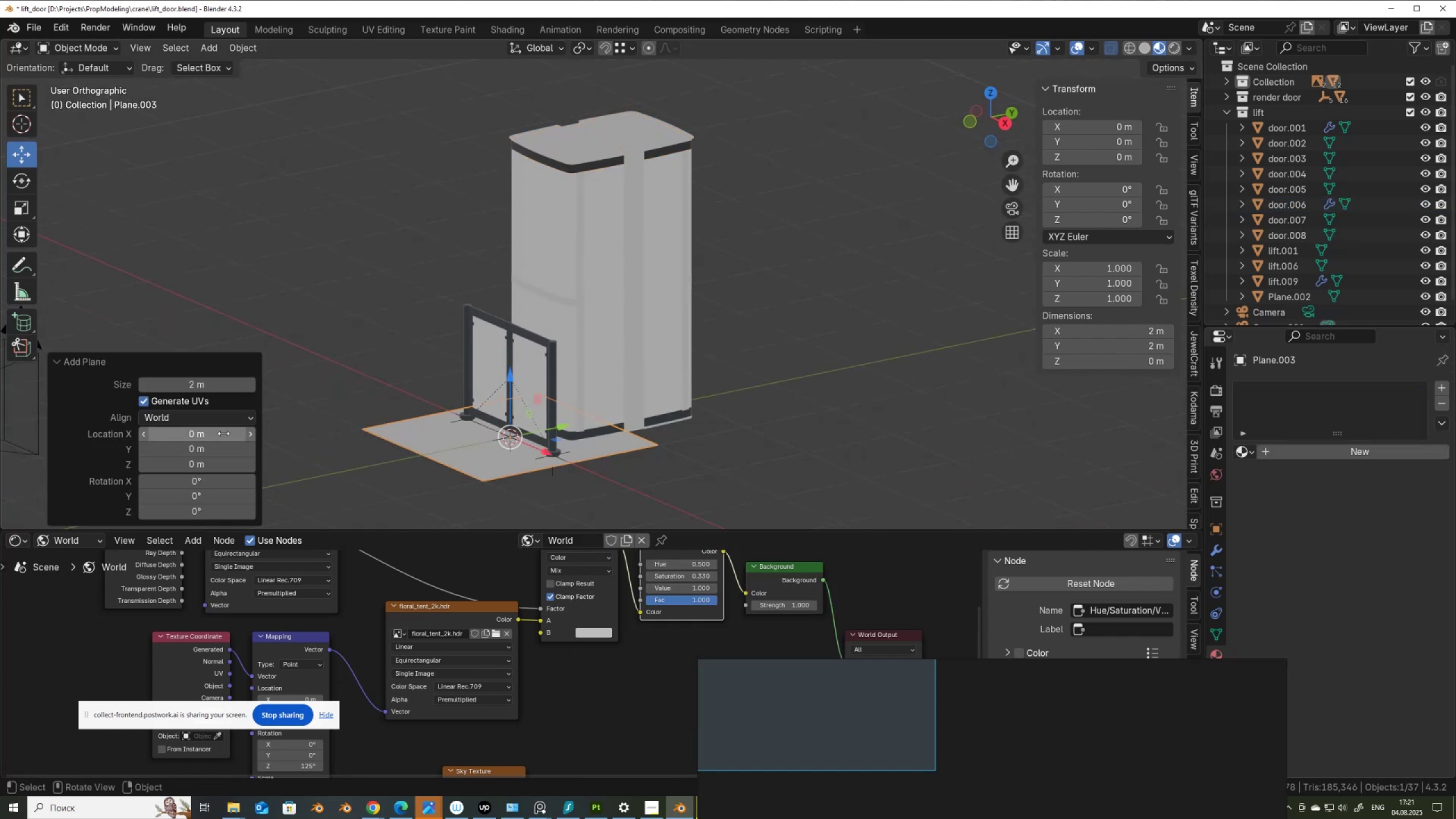 
left_click_drag(start_coordinate=[209, 384], to_coordinate=[338, 394])
 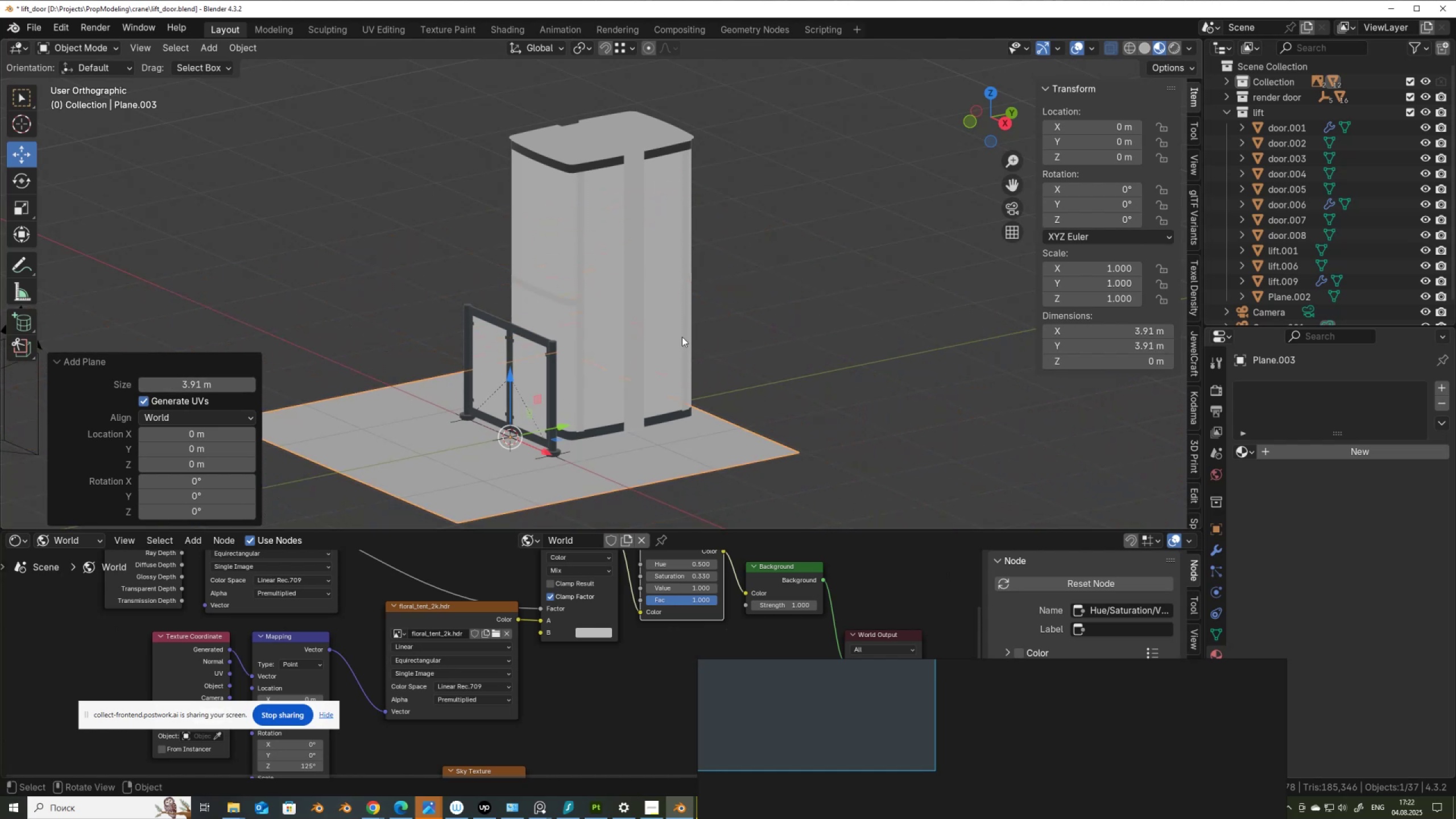 
key(Numpad0)
 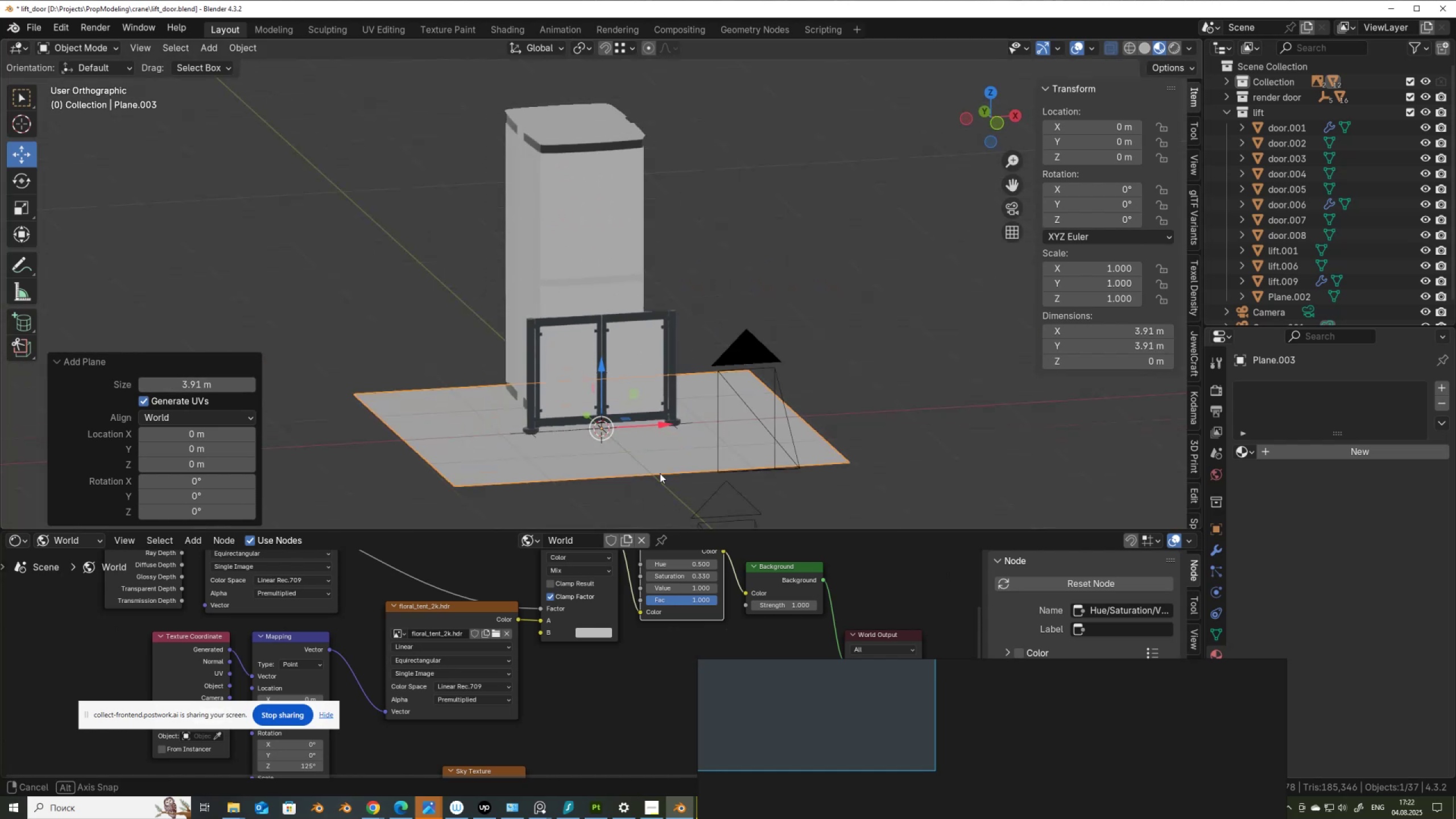 
left_click_drag(start_coordinate=[550, 411], to_coordinate=[559, 423])
 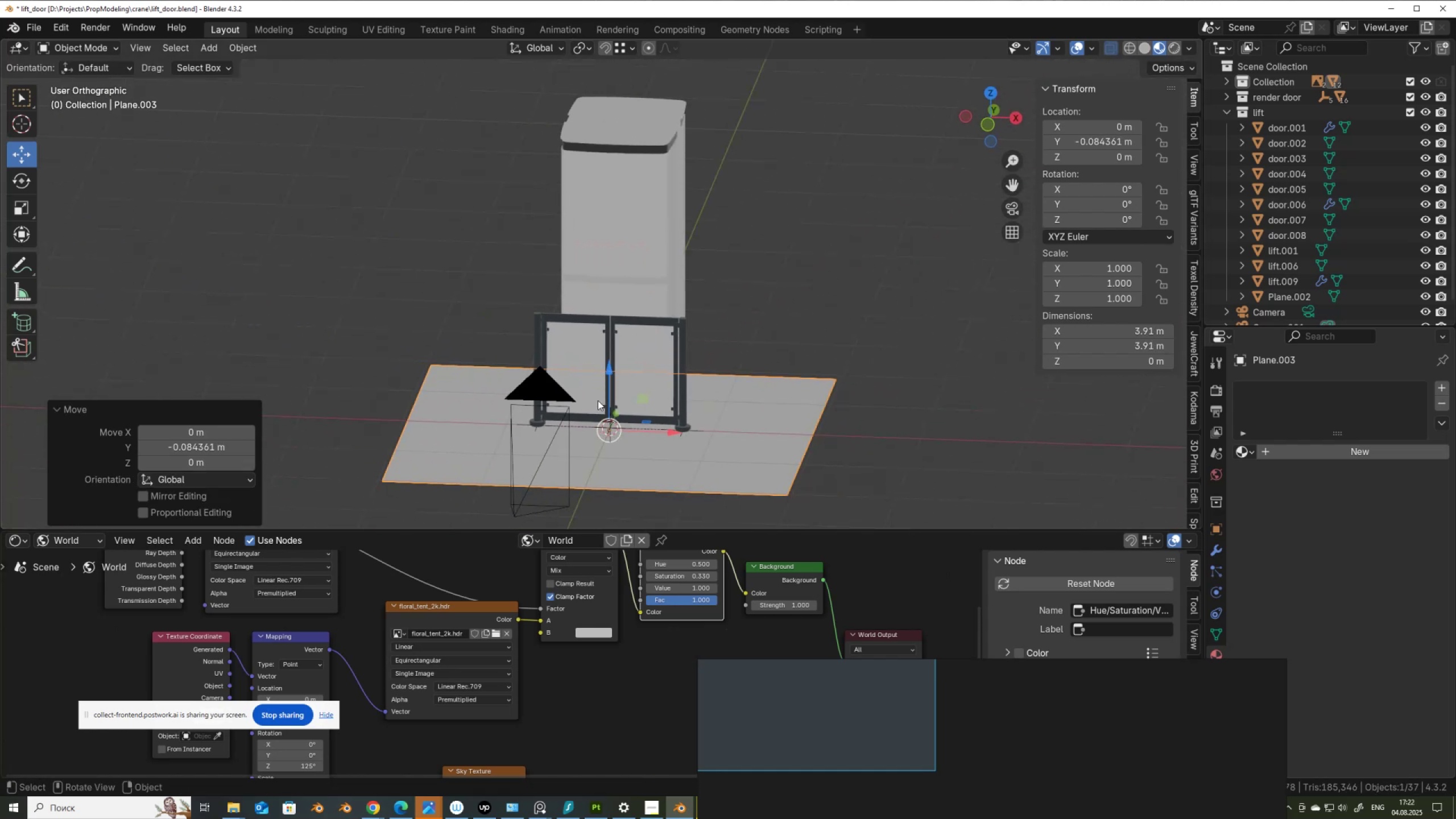 
key(Numpad0)
 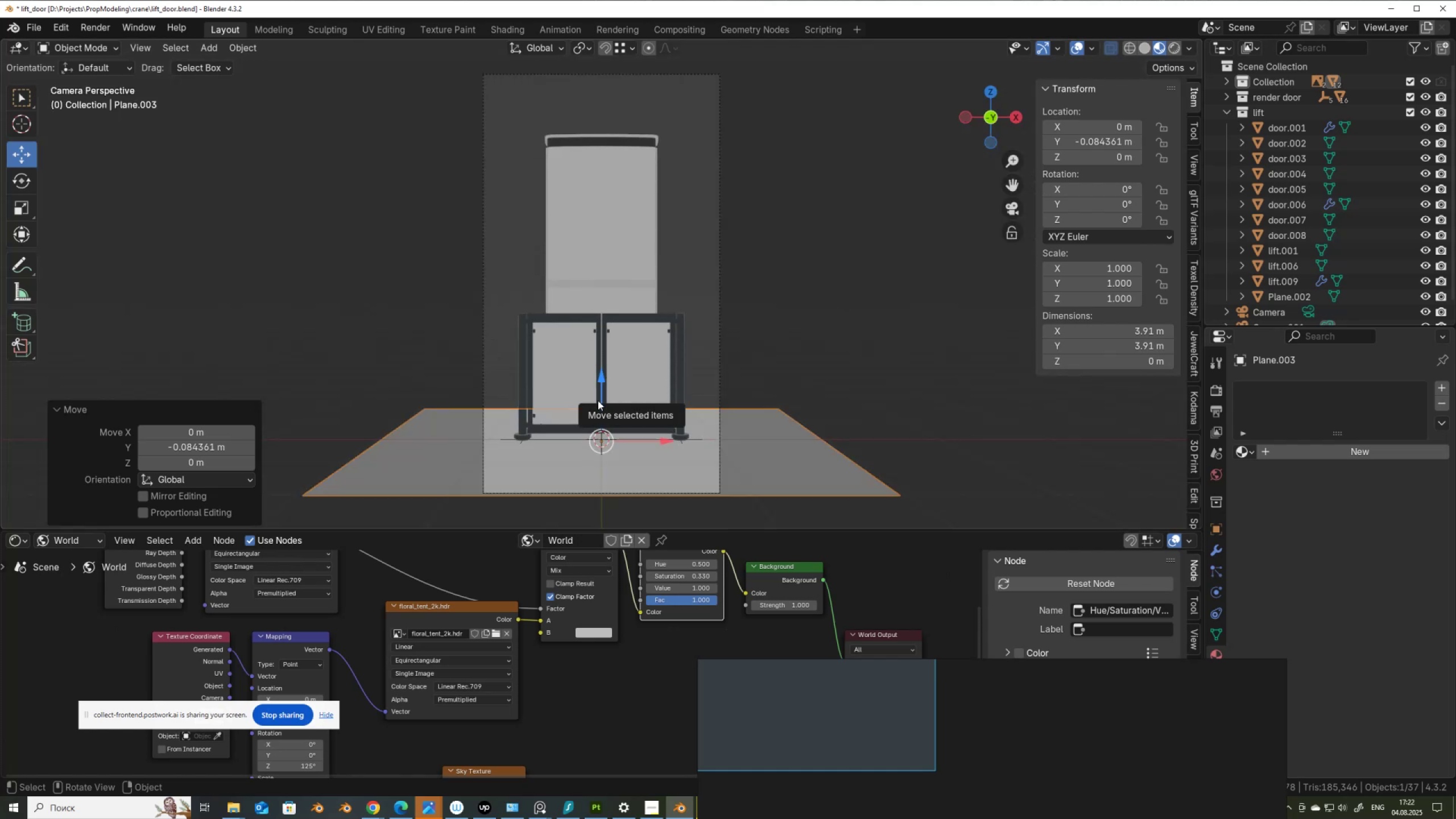 
key(F12)
 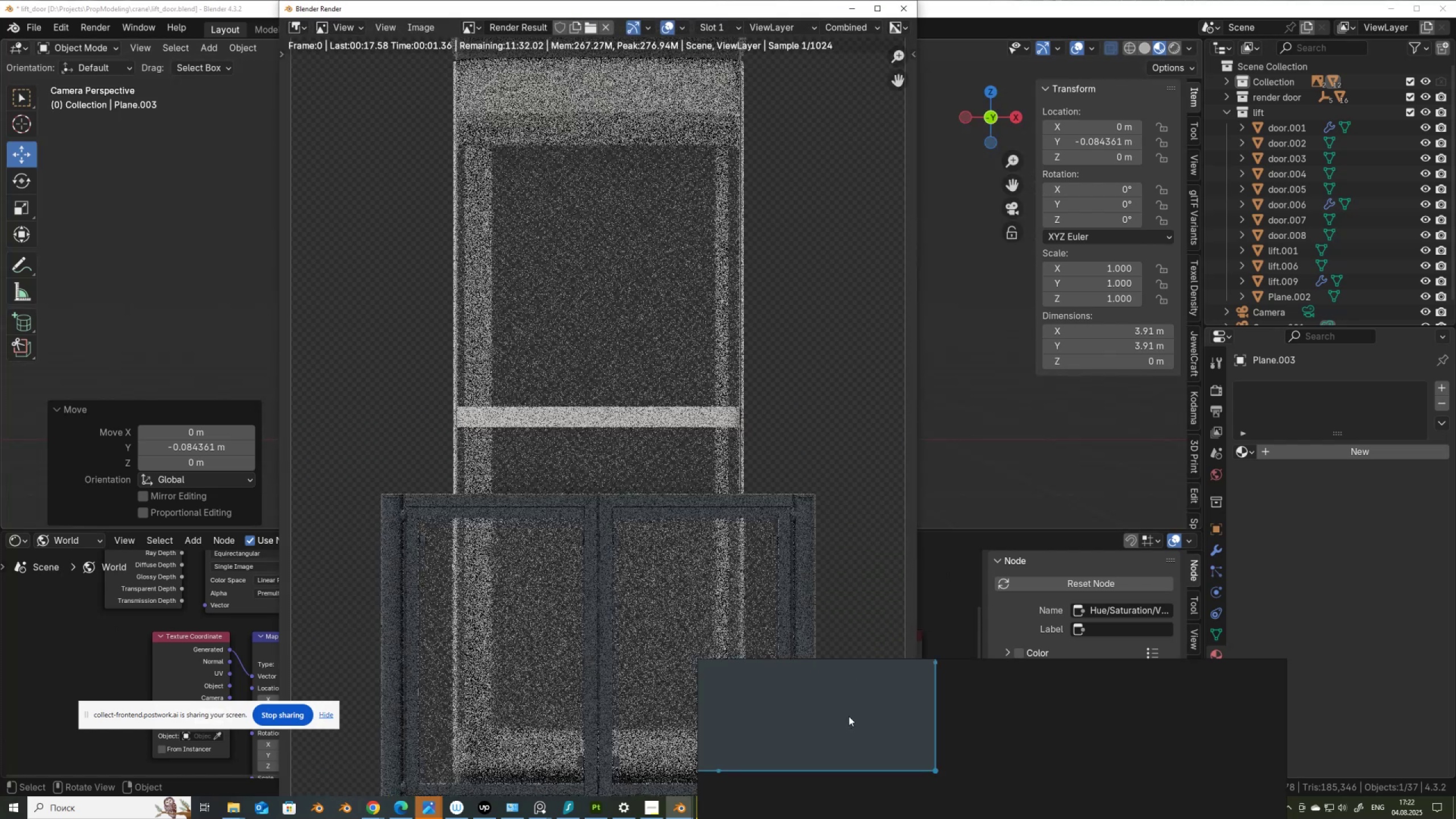 
scroll: coordinate [1385, 231], scroll_direction: down, amount: 9.0
 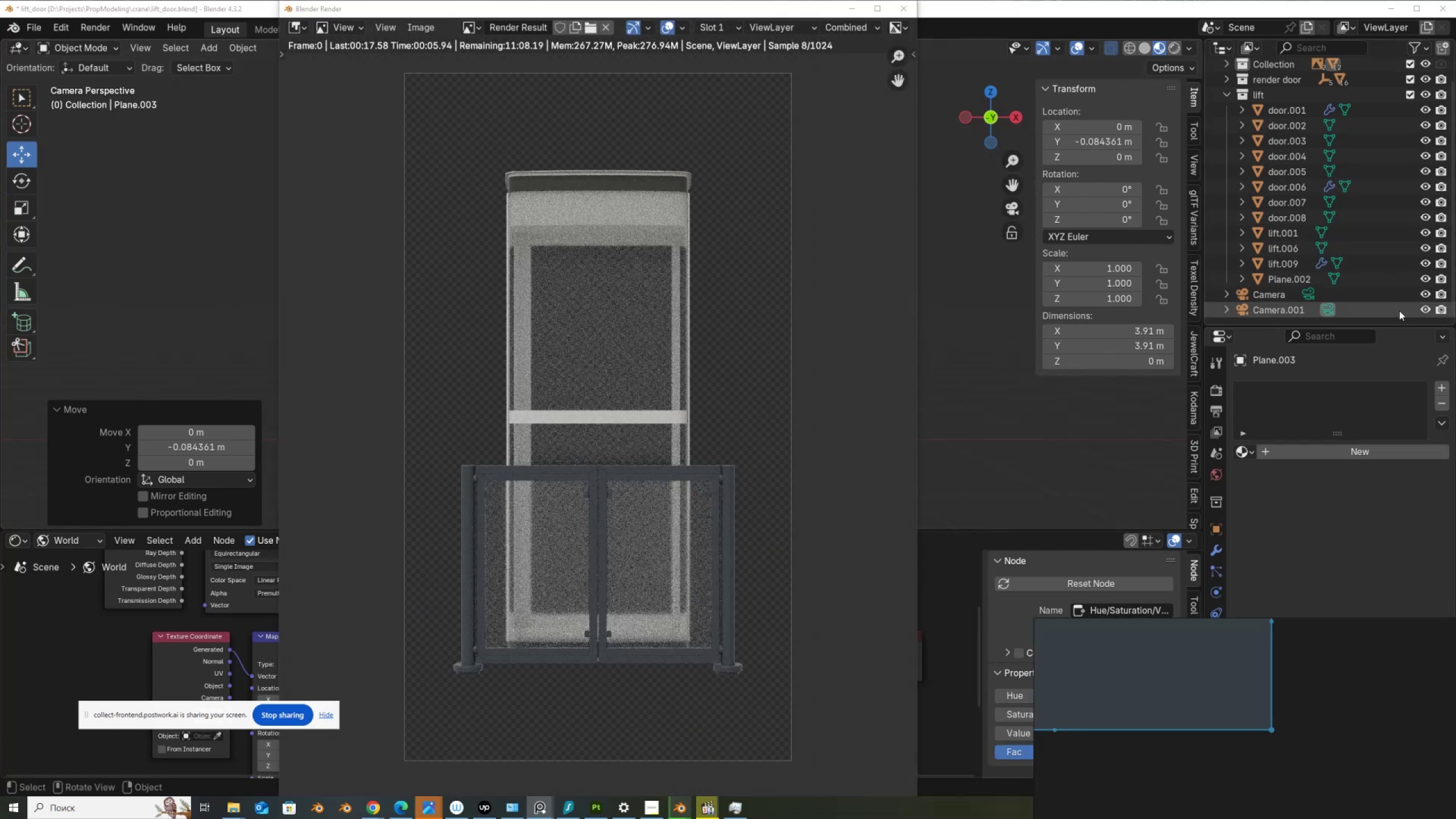 
scroll: coordinate [1399, 311], scroll_direction: up, amount: 3.0
 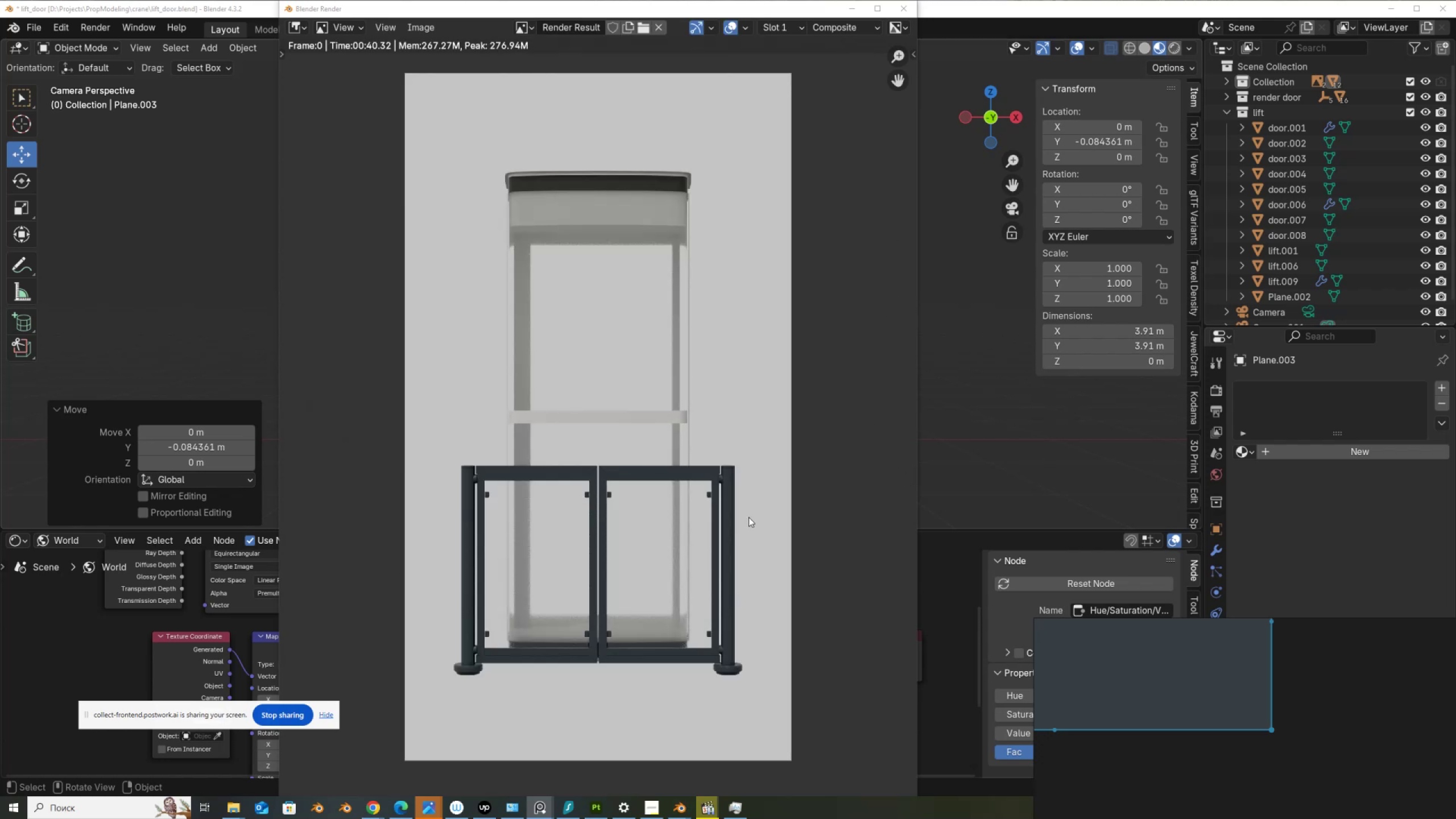 
wait(38.85)
 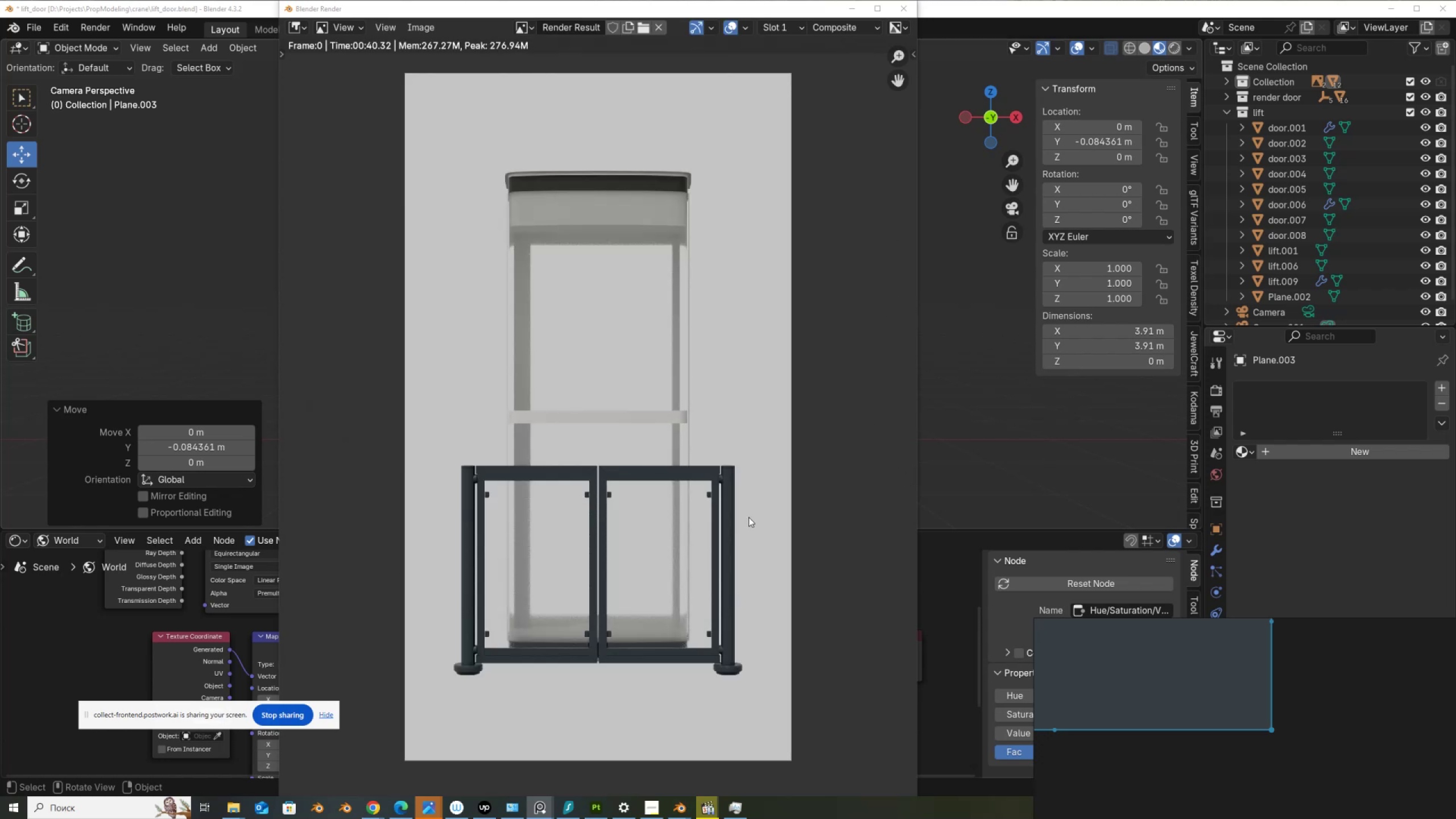 
left_click_drag(start_coordinate=[886, 610], to_coordinate=[887, 636])
 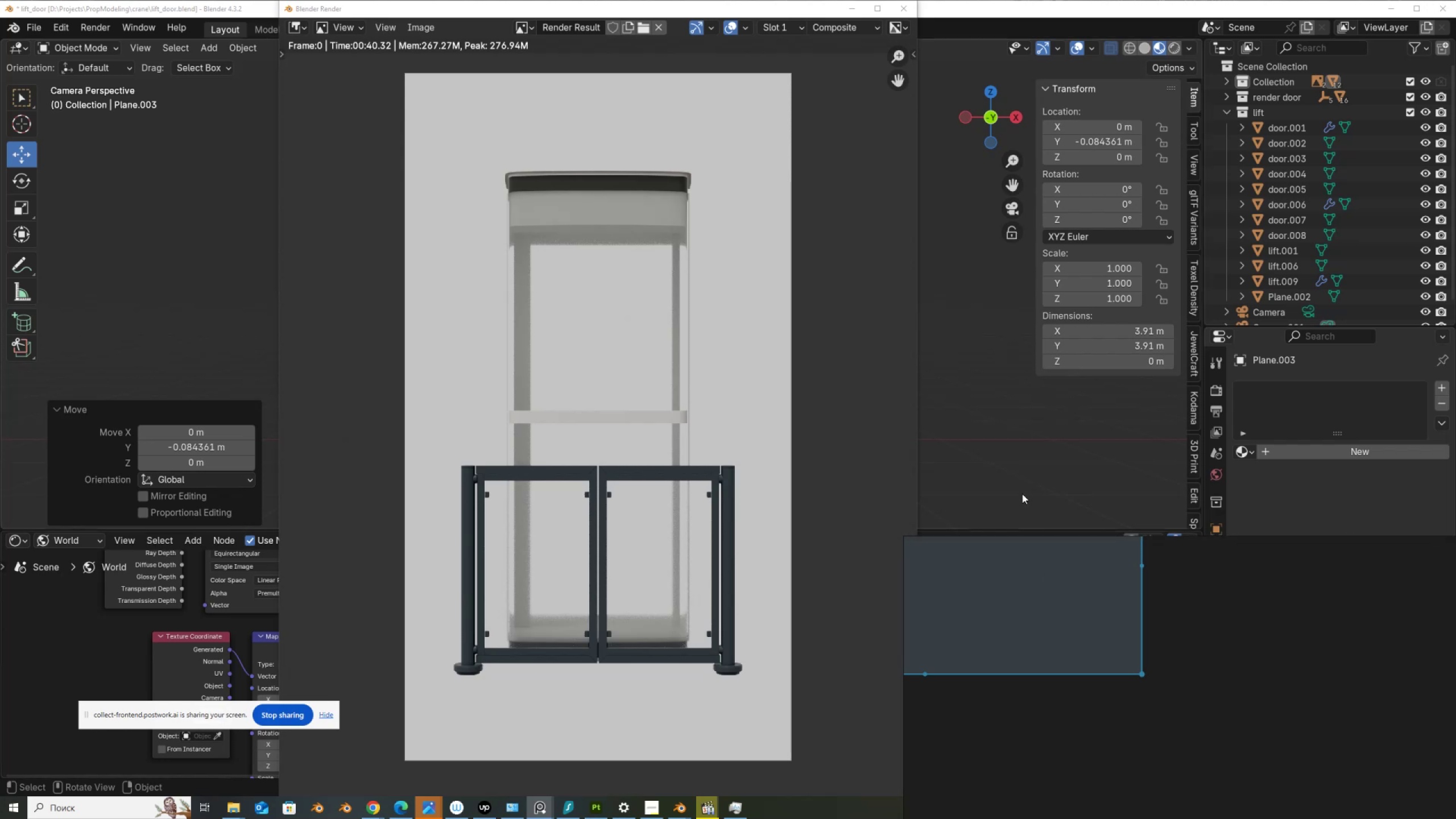 
wait(19.41)
 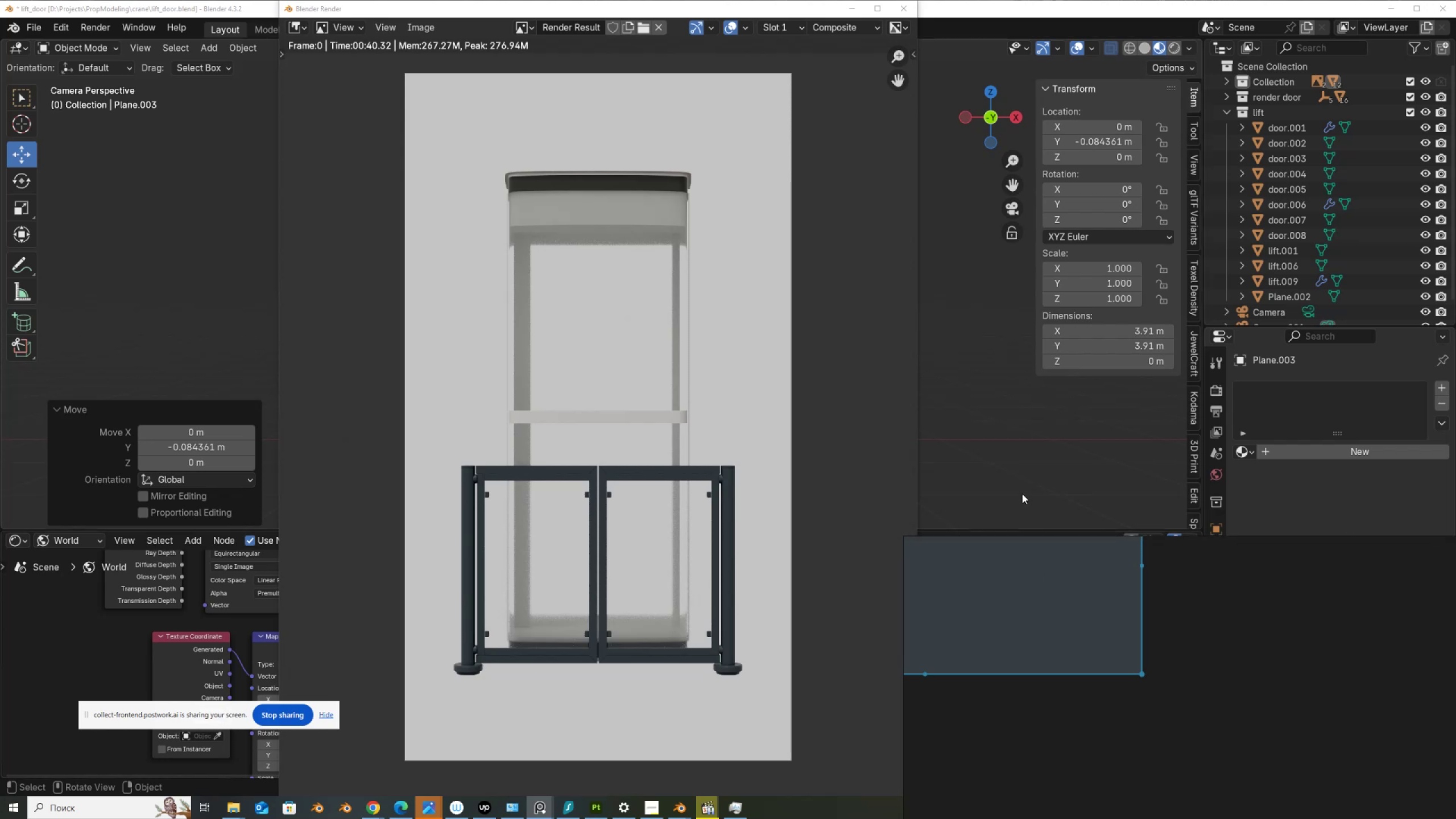 
left_click([905, 10])
 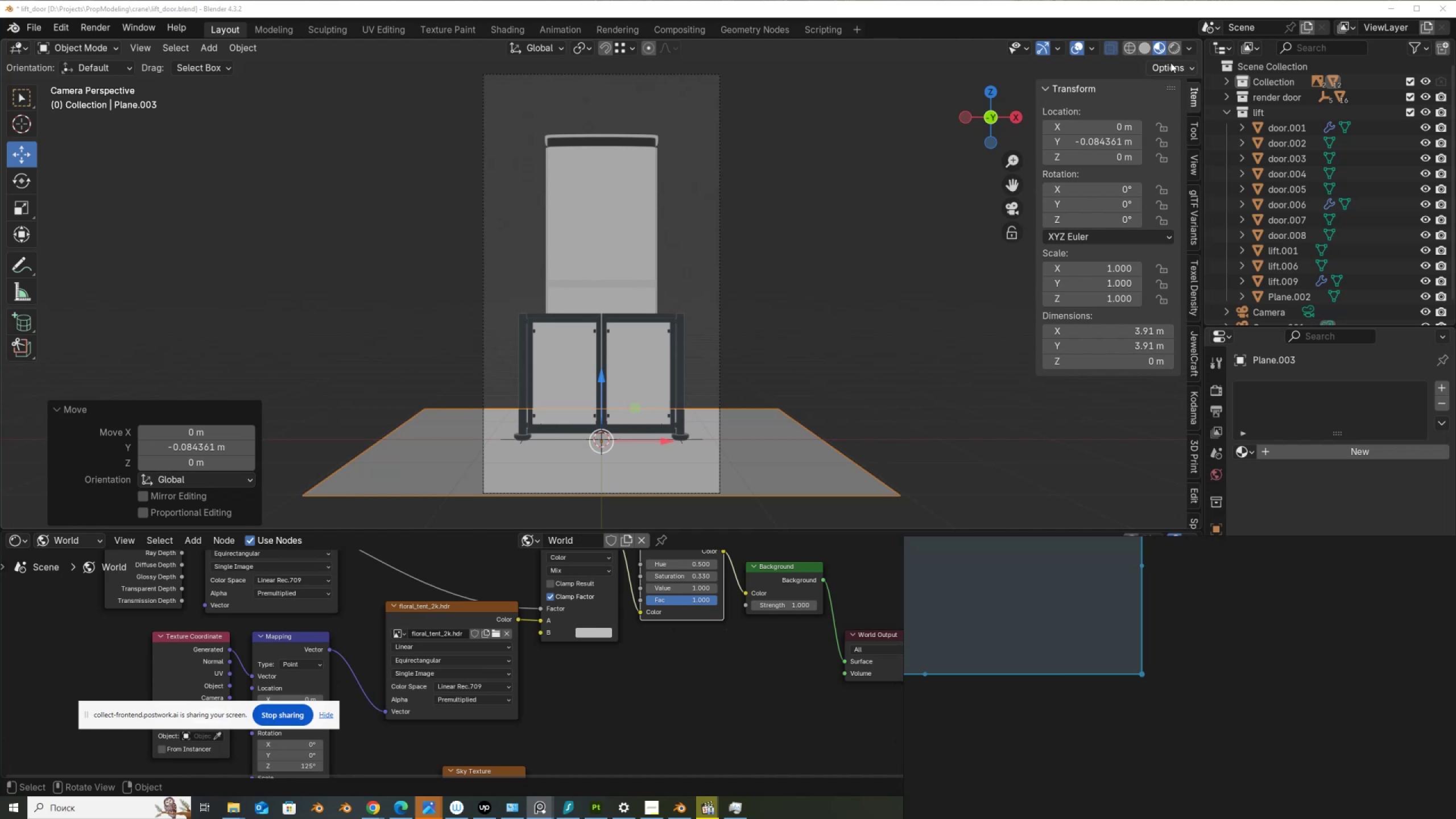 
left_click([1171, 49])
 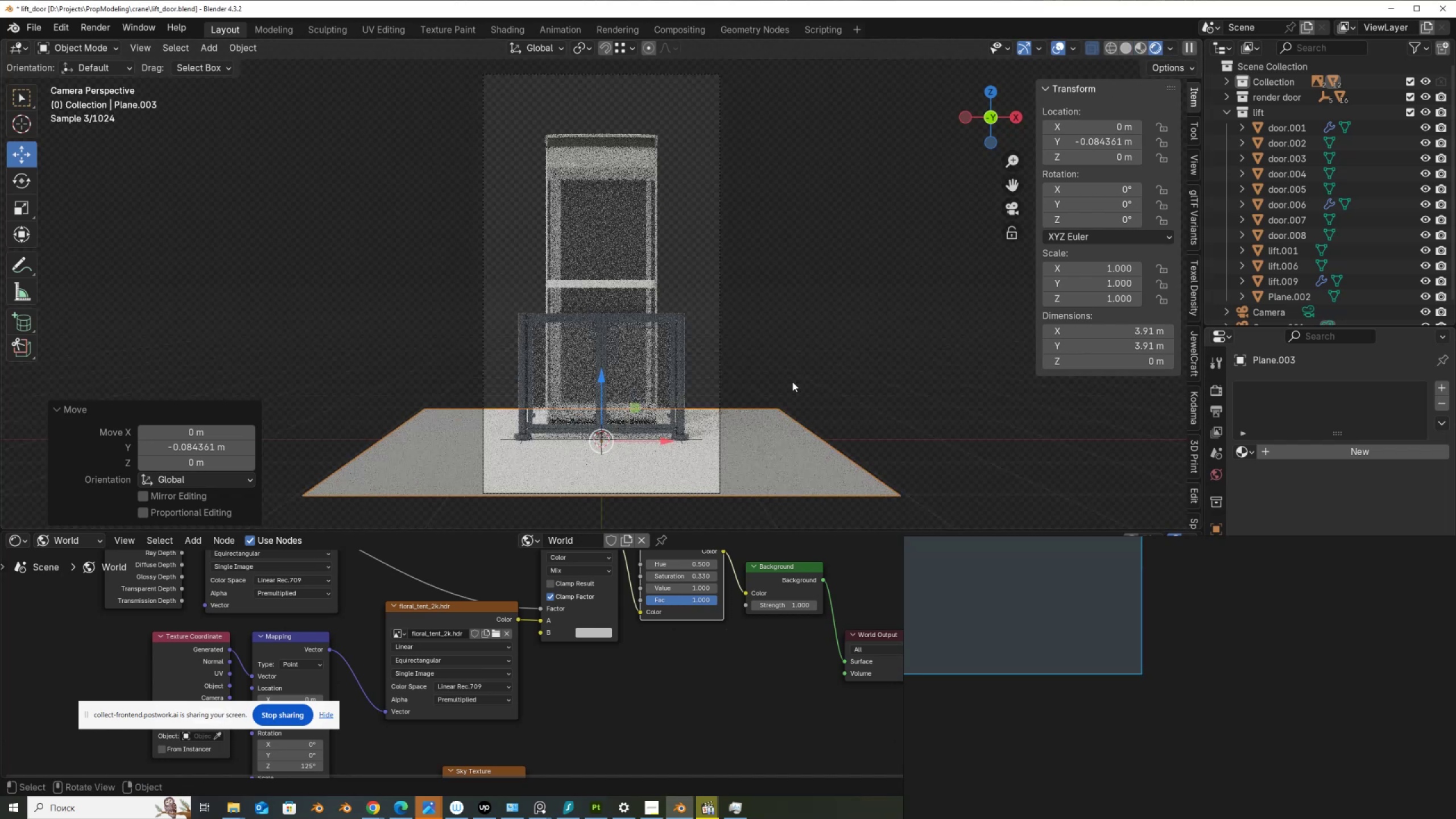 
scroll: coordinate [665, 366], scroll_direction: up, amount: 2.0
 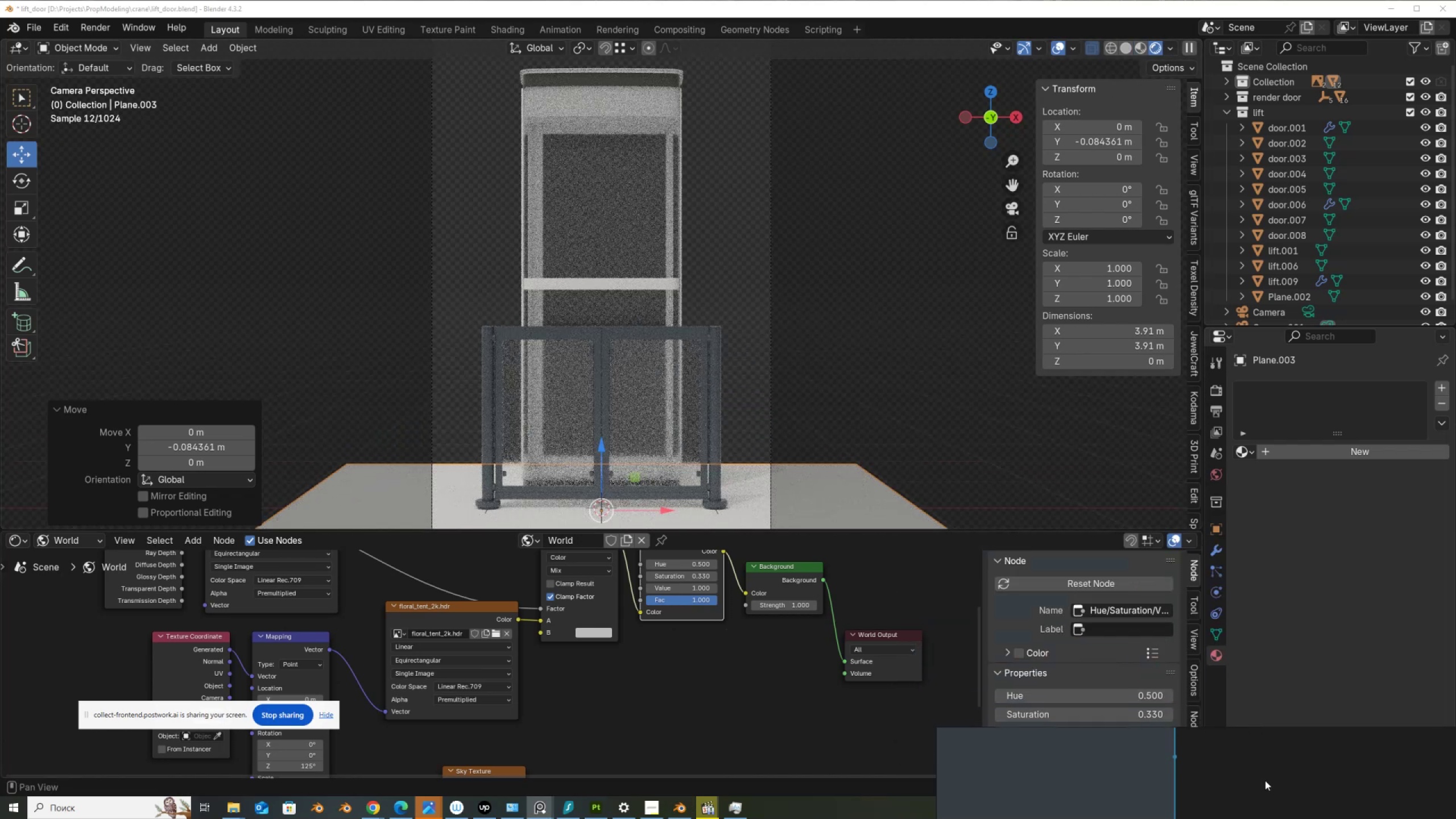 
wait(5.02)
 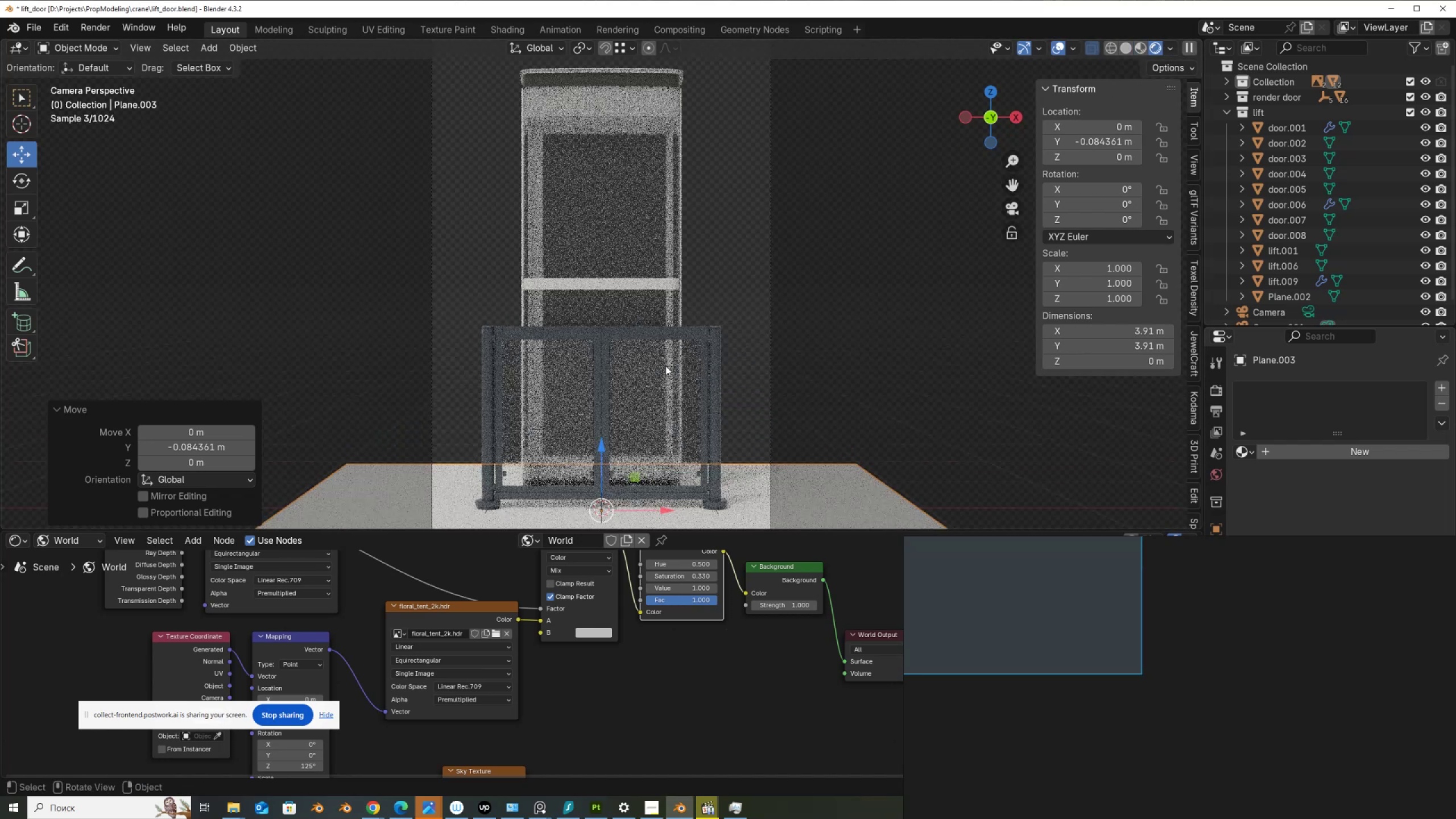 
mouse_move([372, 809])
 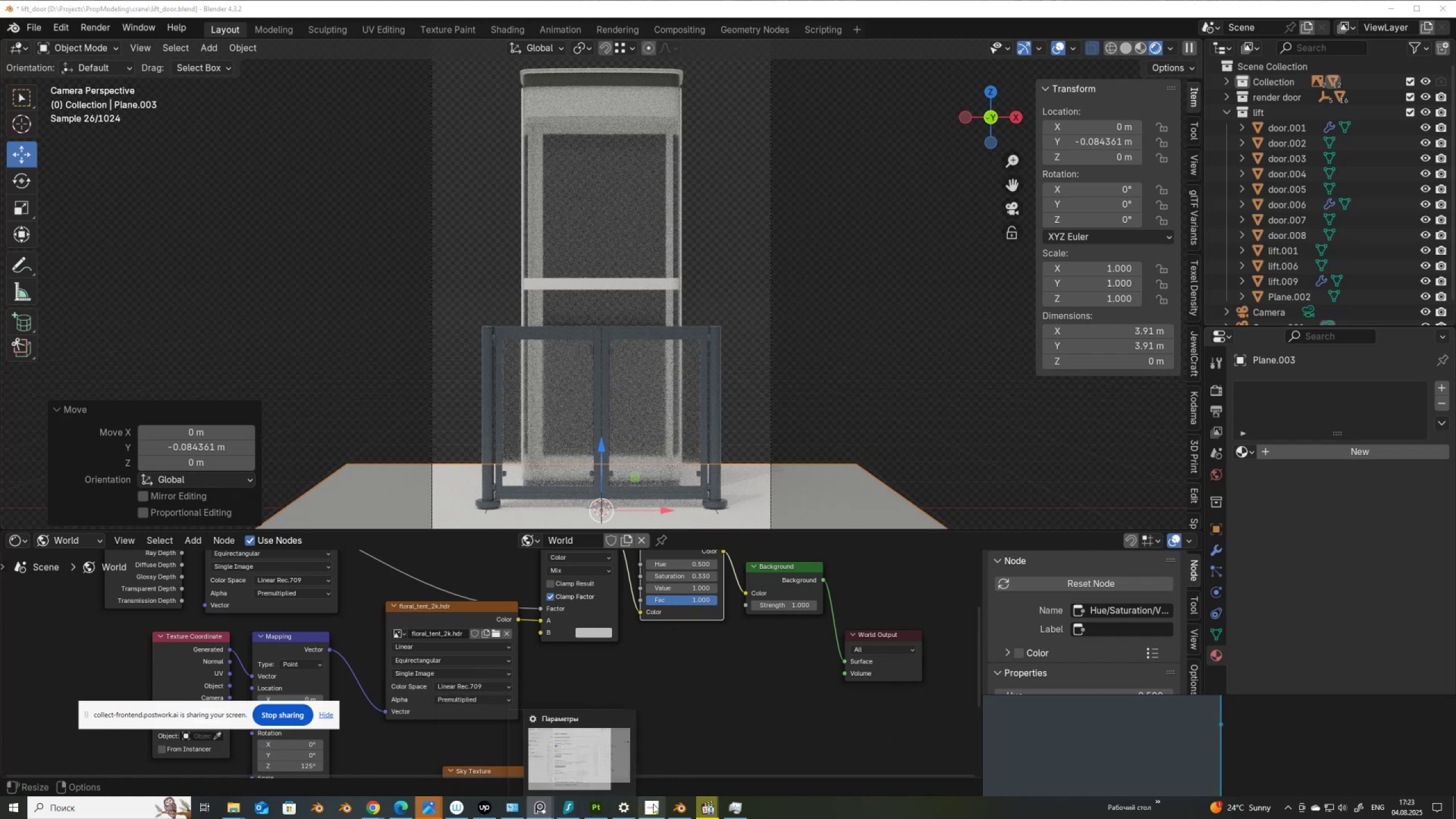 
left_click([676, 806])
 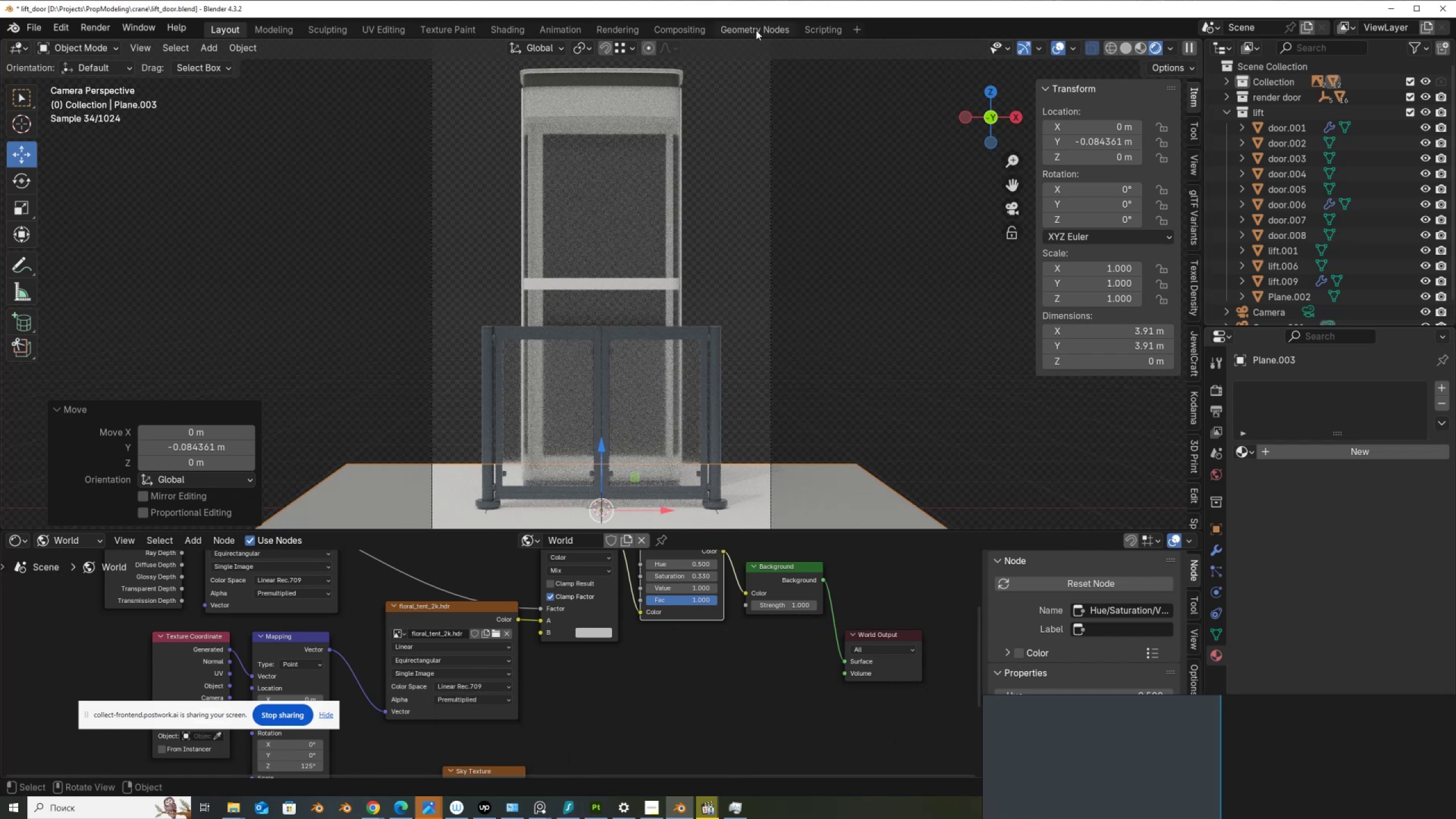 
left_click([684, 30])
 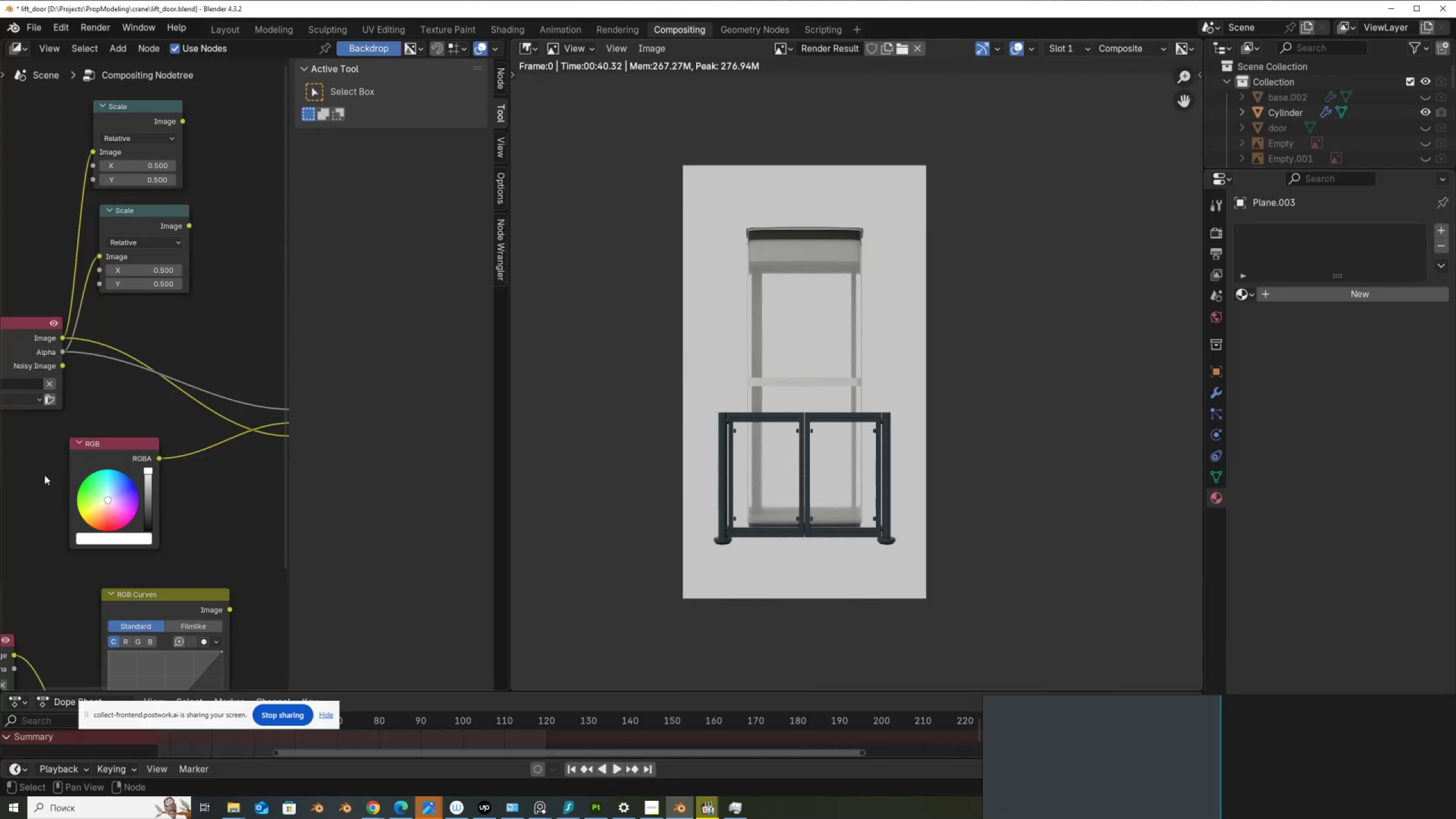 
scroll: coordinate [184, 450], scroll_direction: down, amount: 8.0
 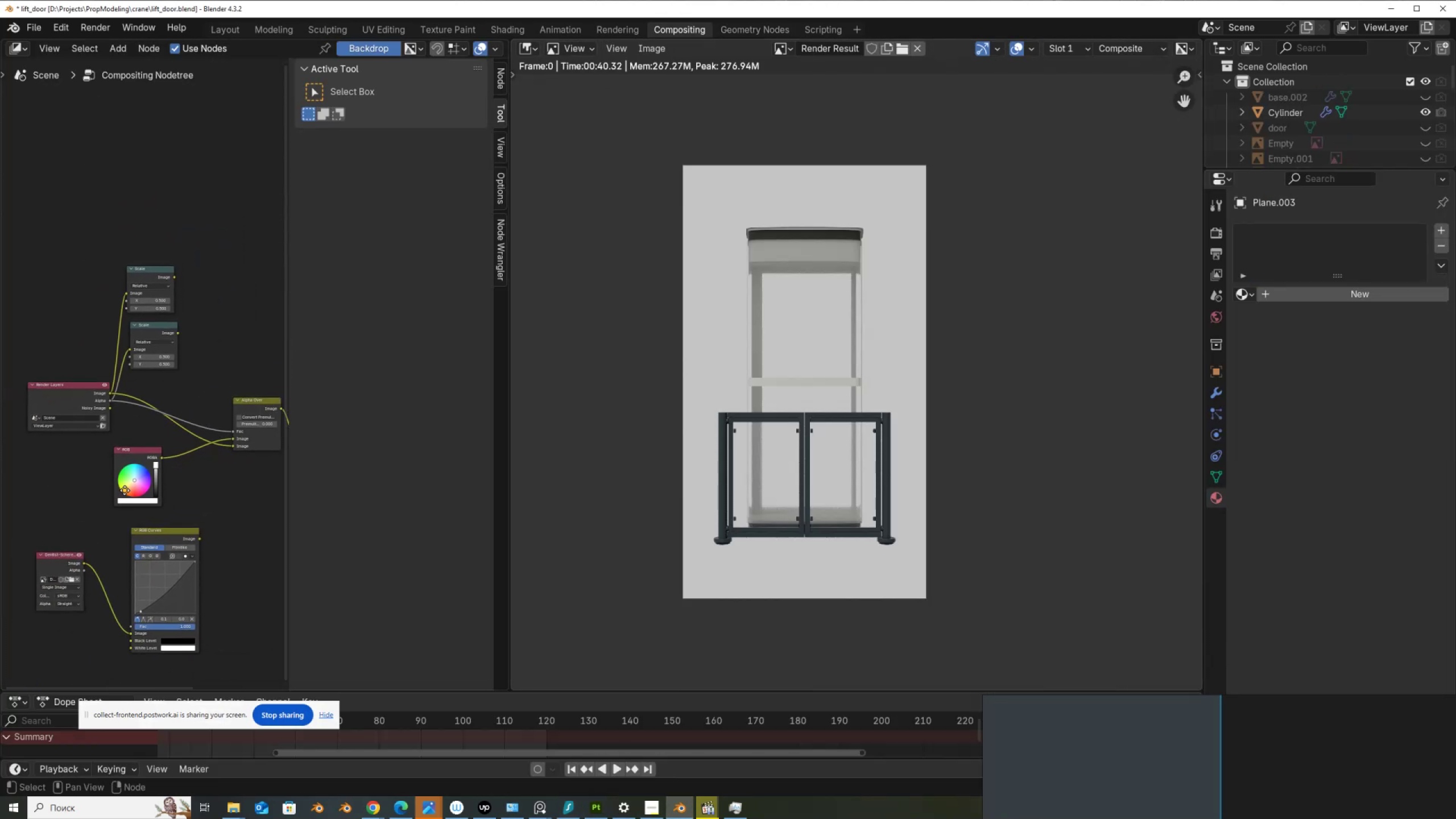 
scroll: coordinate [181, 490], scroll_direction: up, amount: 6.0
 